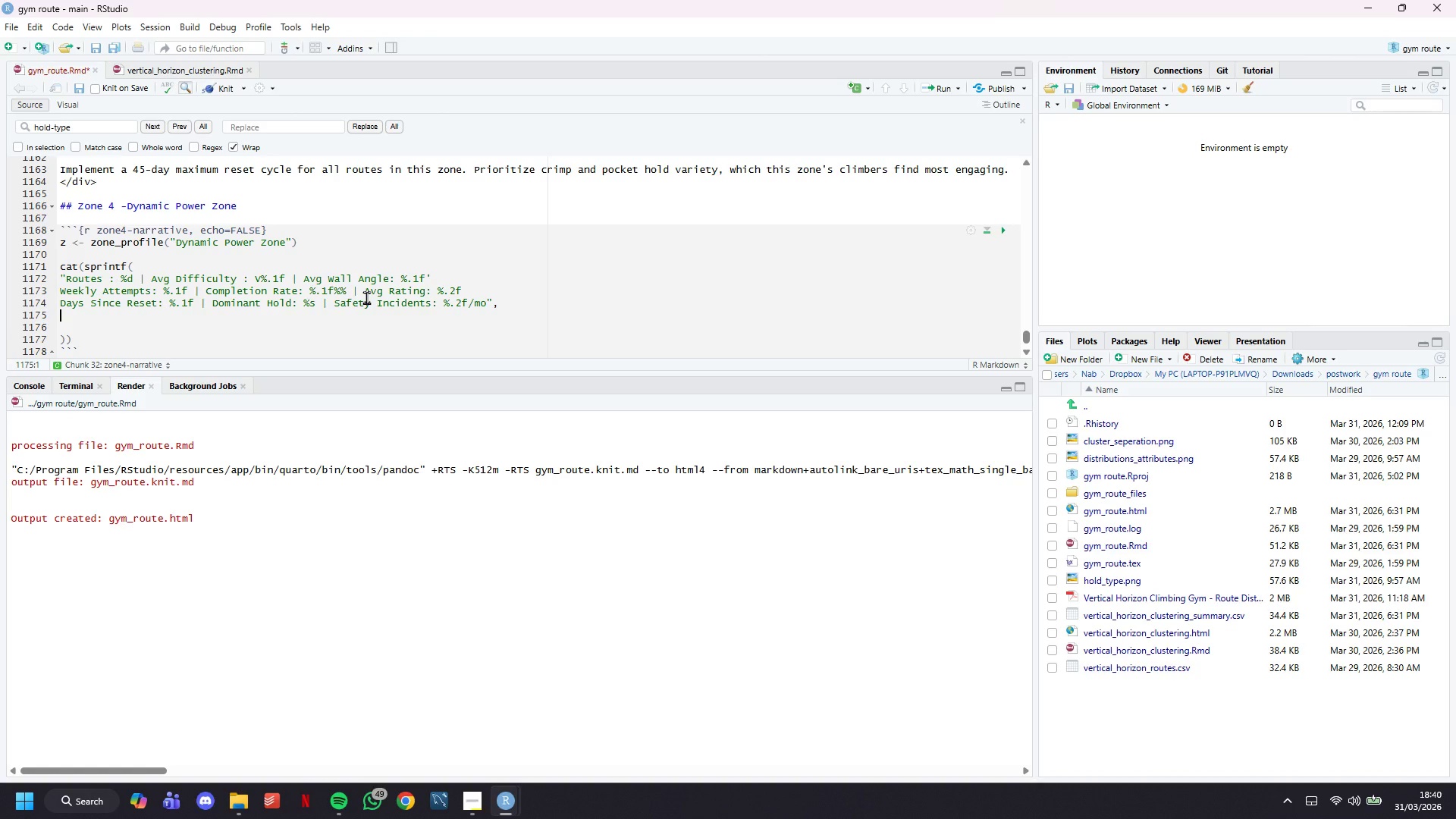 
type(x)
key(Backspace)
type(z$n_routes, z$avg_difficulty, z$avg_wall_angle,)
 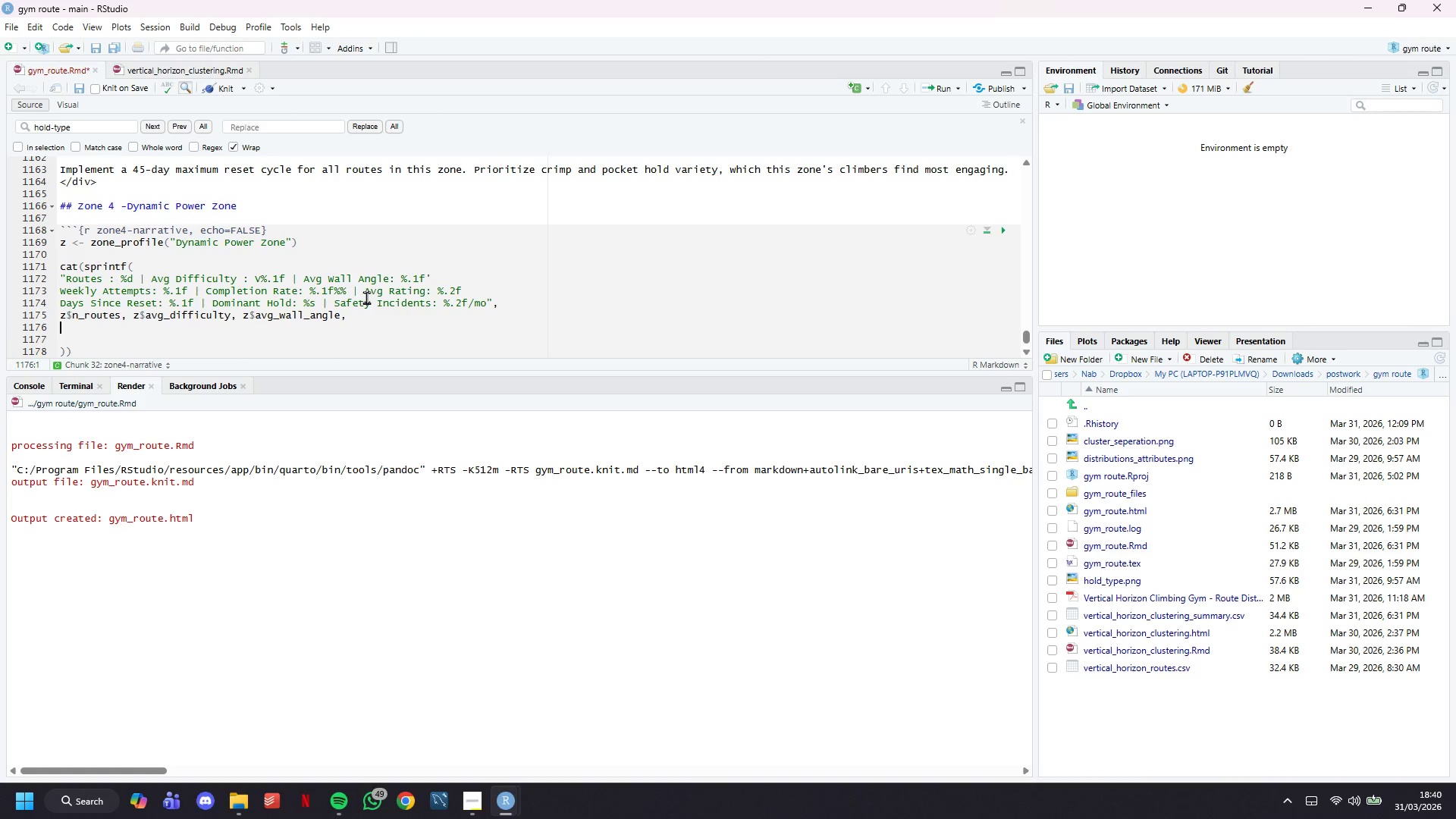 
 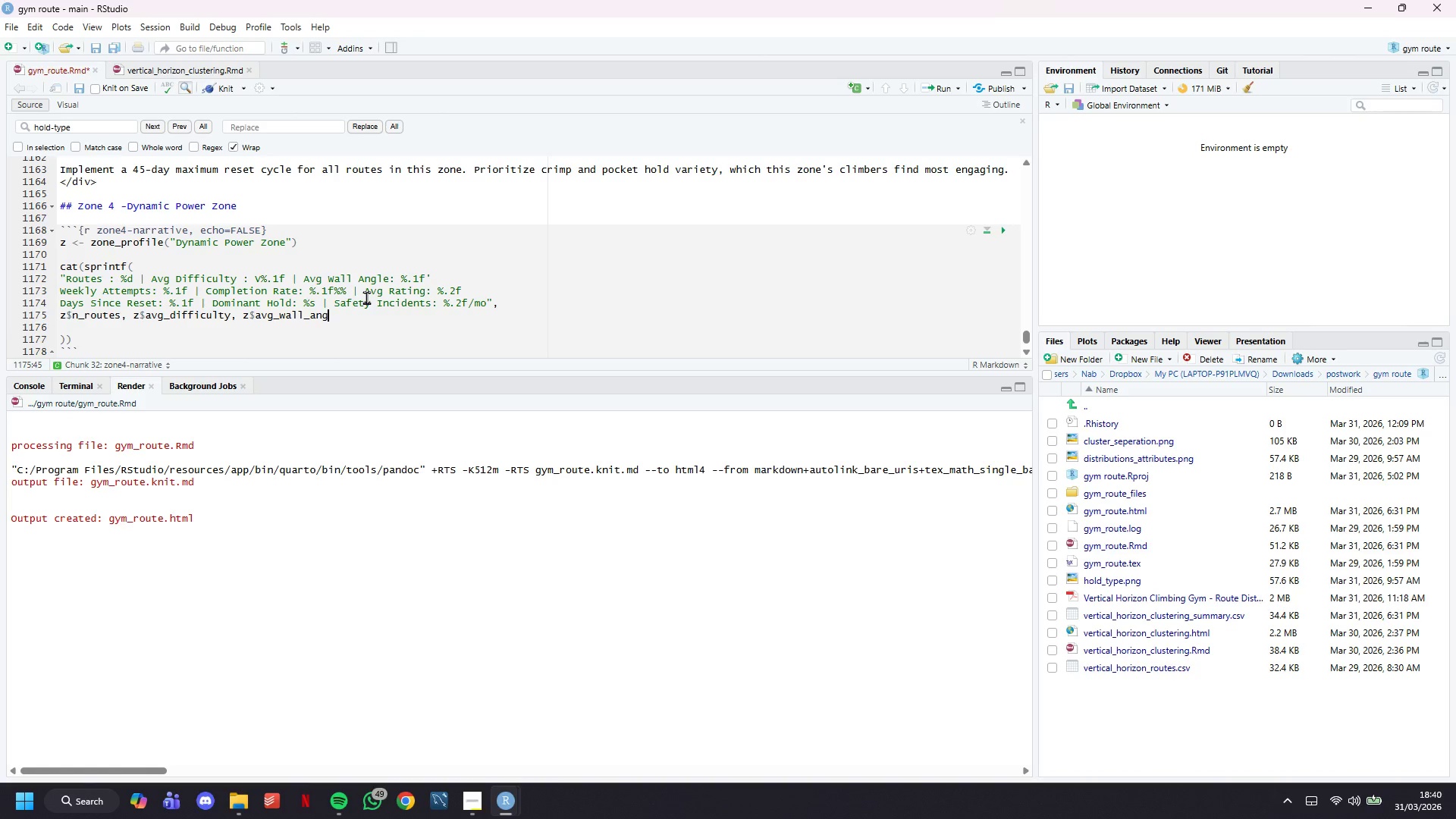 
key(Enter)
 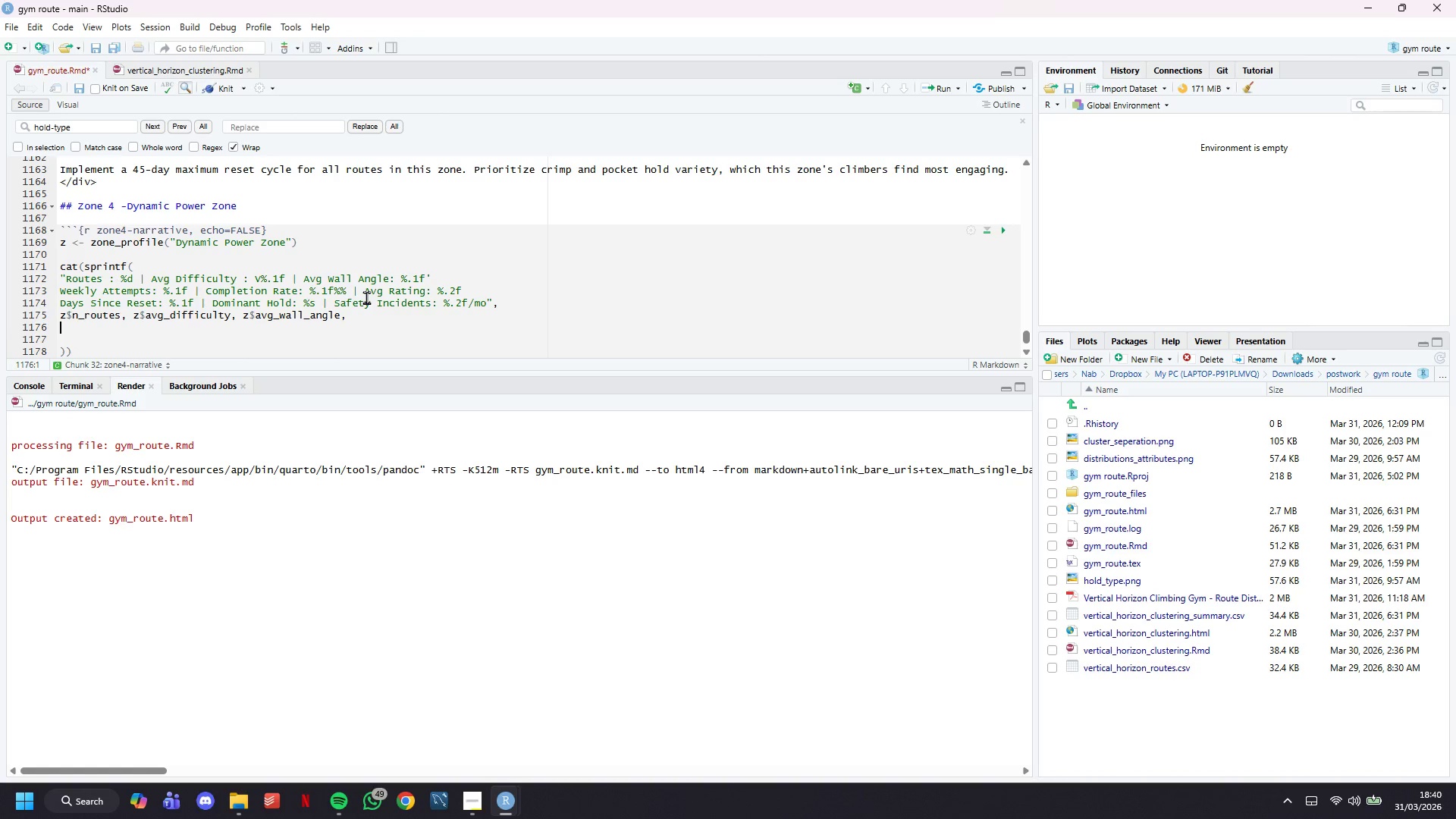 
type(z$avg_weekly_attempts, z$avg_completion_rate, )
key(Backspace)
key(Backspace)
type( * 100, z$avg_rating,)
 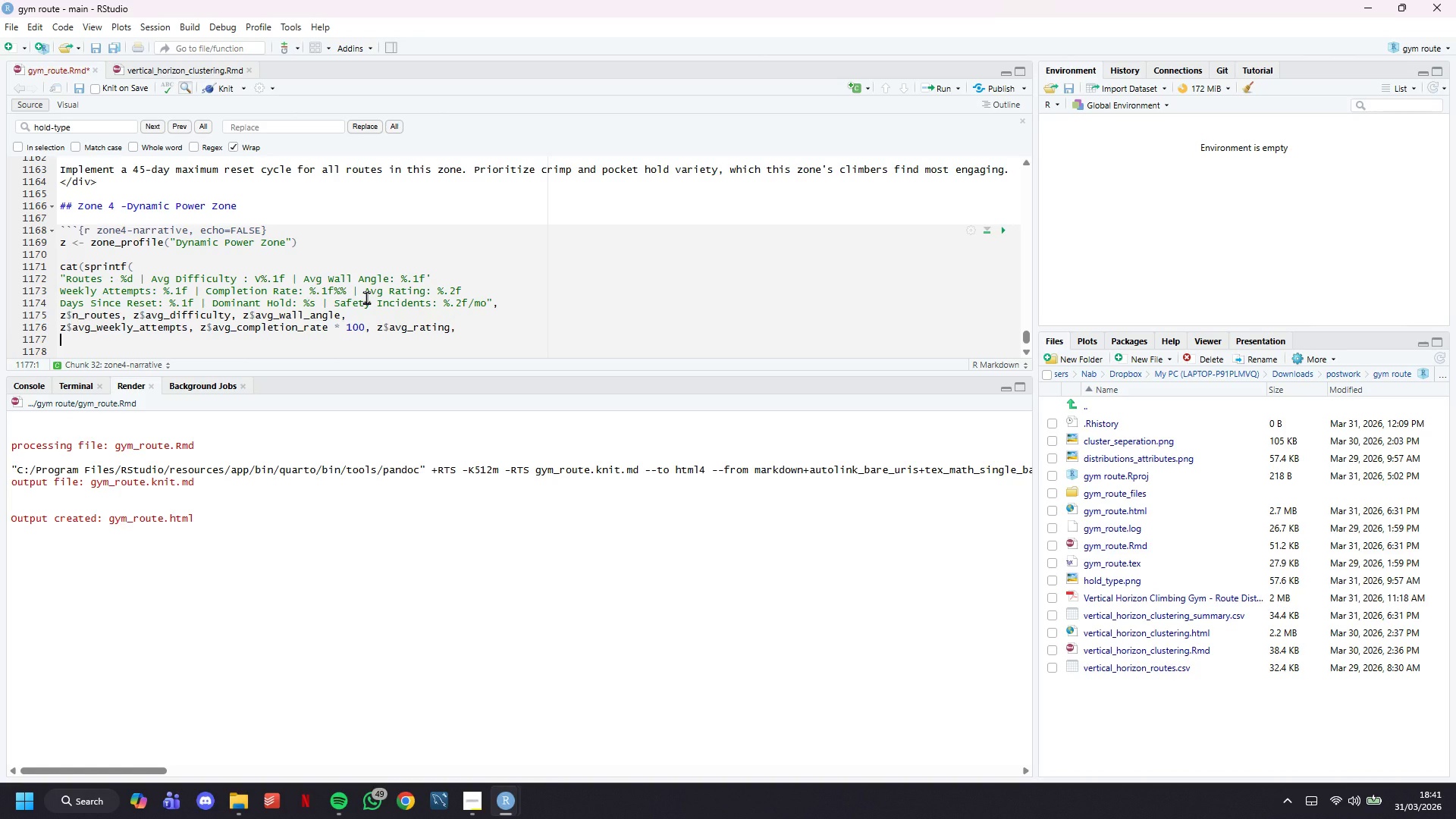 
 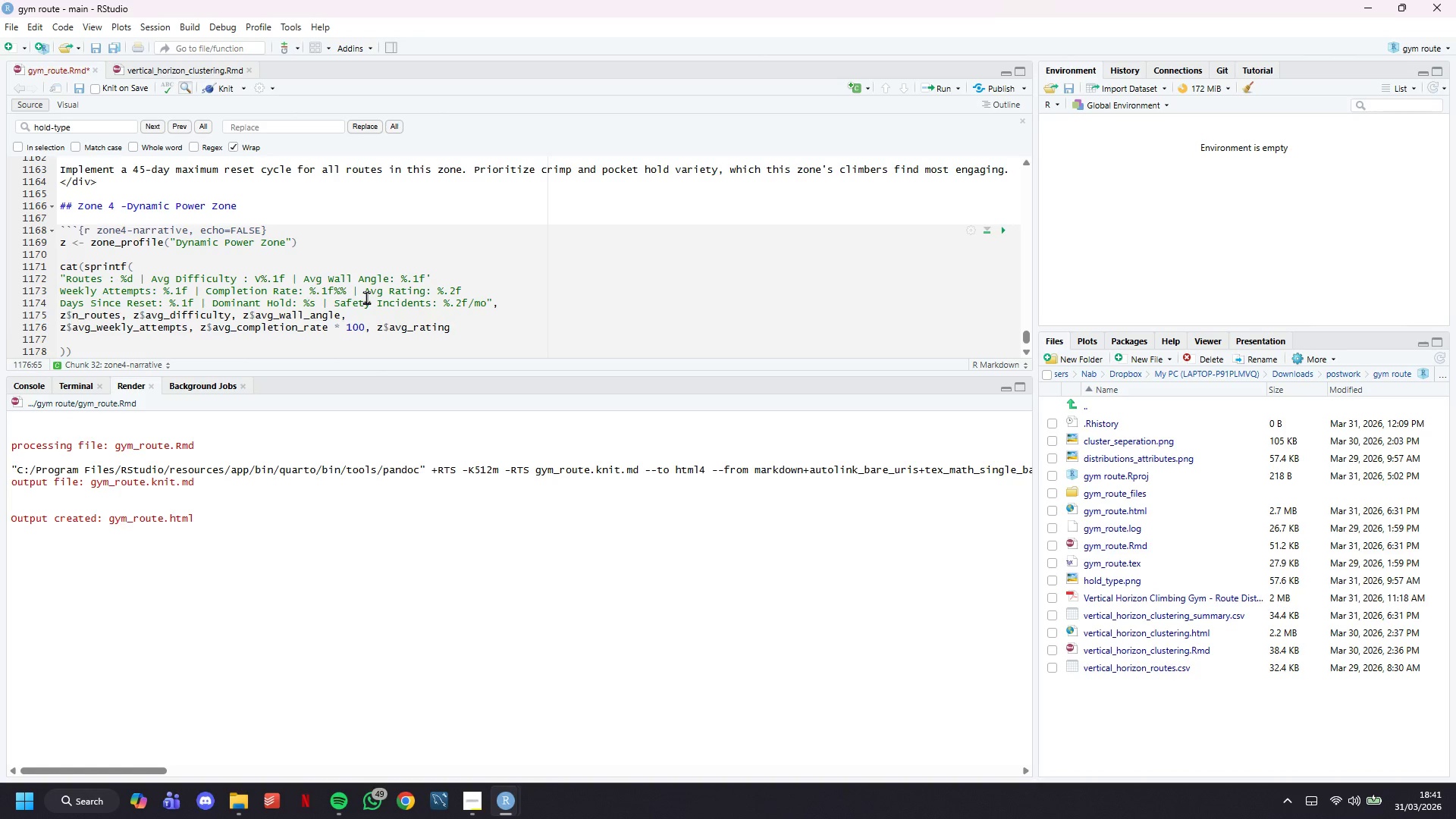 
key(Enter)
 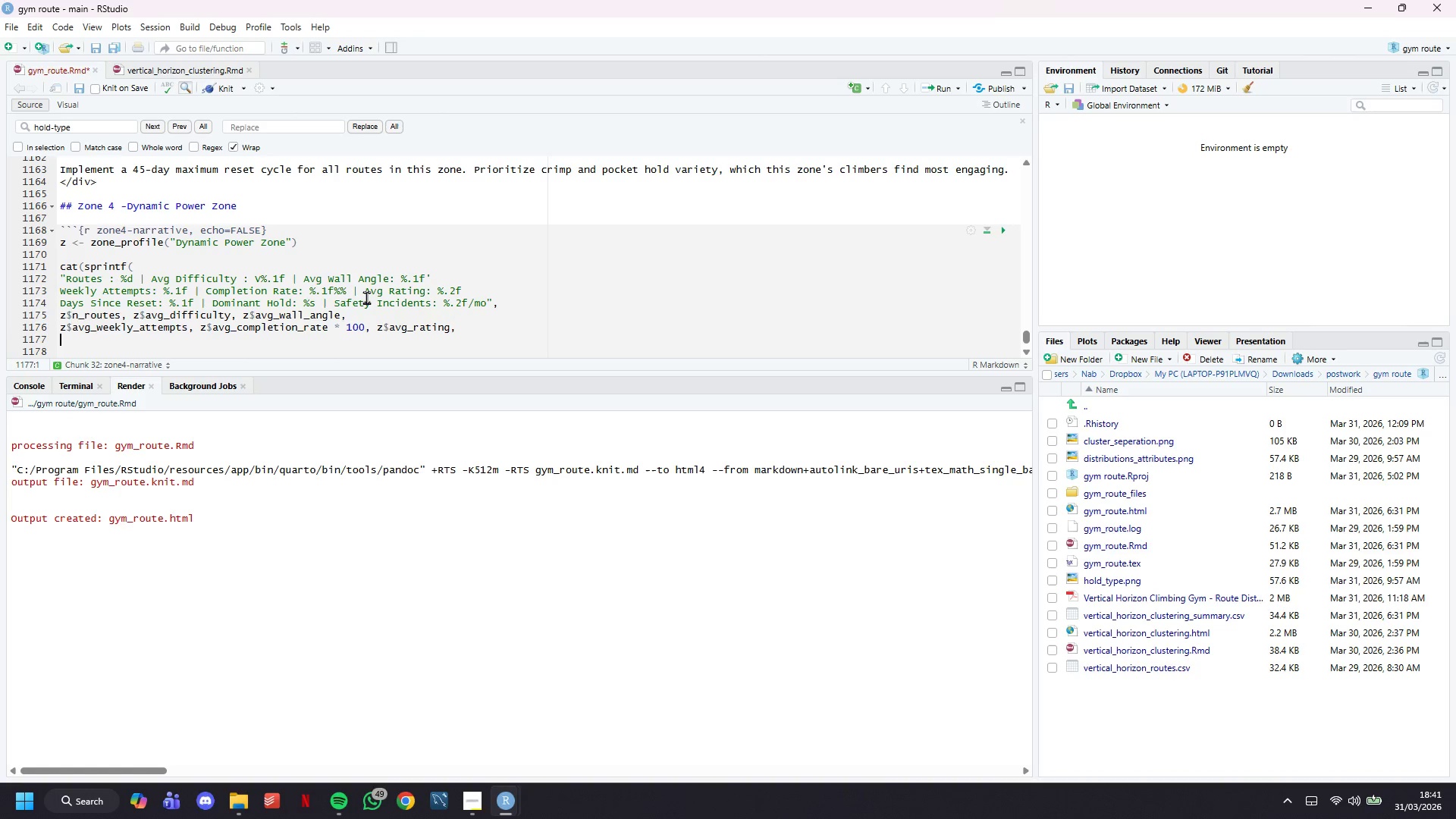 
type(z%avg_days_reset, z$top_hold_type, z$avg_dafety)
key(Backspace)
key(Backspace)
key(Backspace)
key(Backspace)
key(Backspace)
key(Backspace)
type(safety_incidents)
 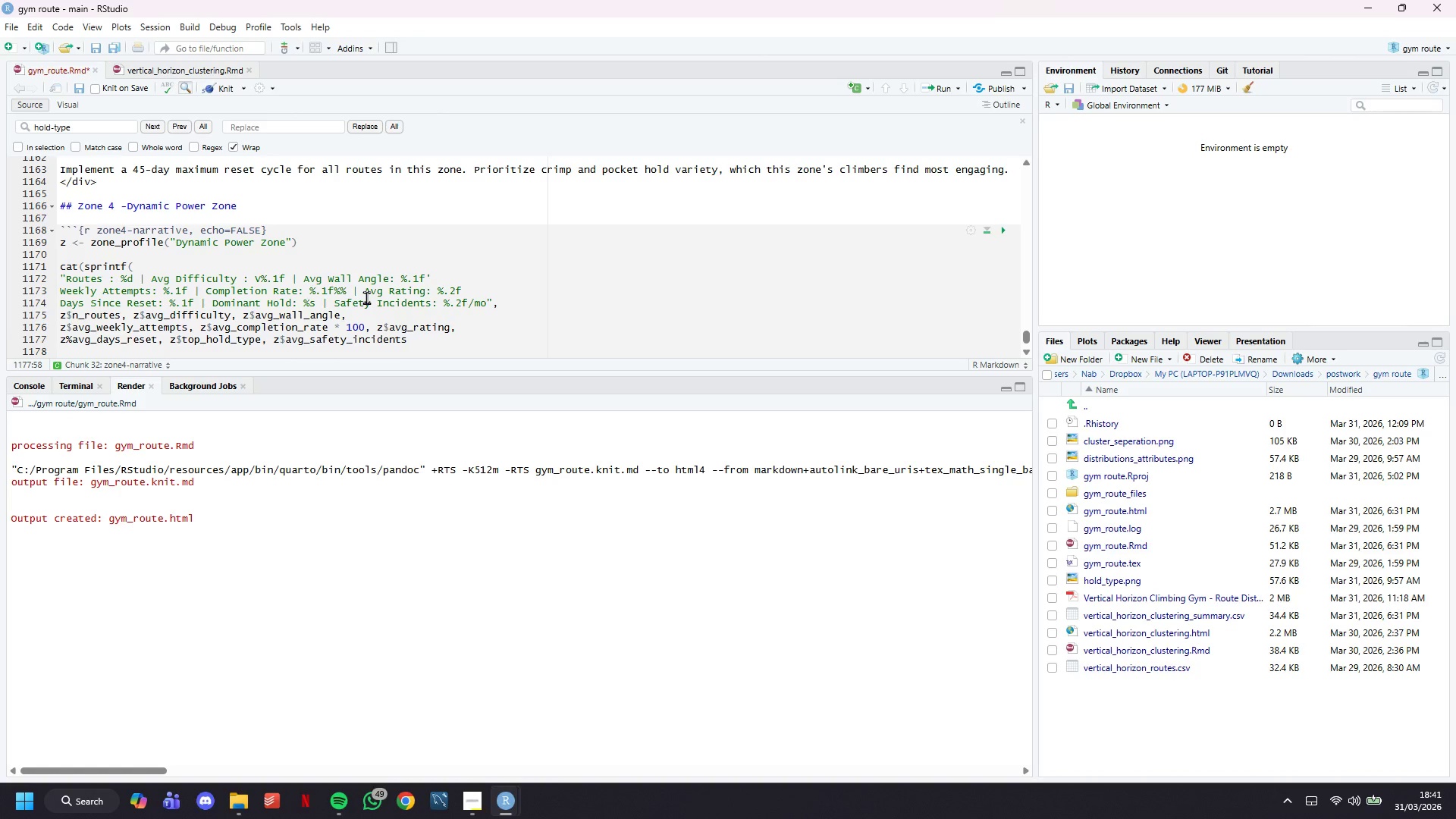 
key(ArrowDown)
 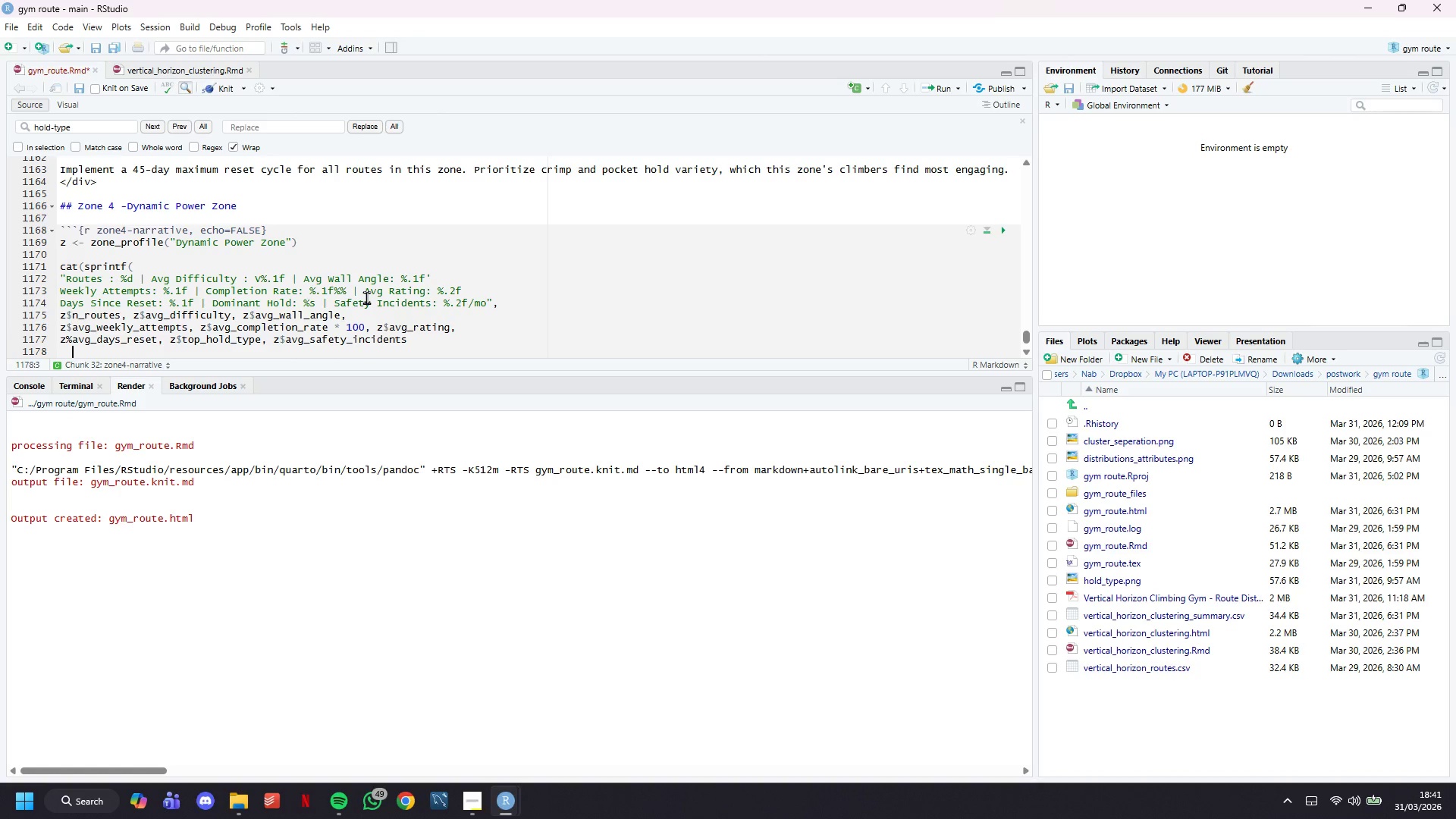 
key(ArrowUp)
 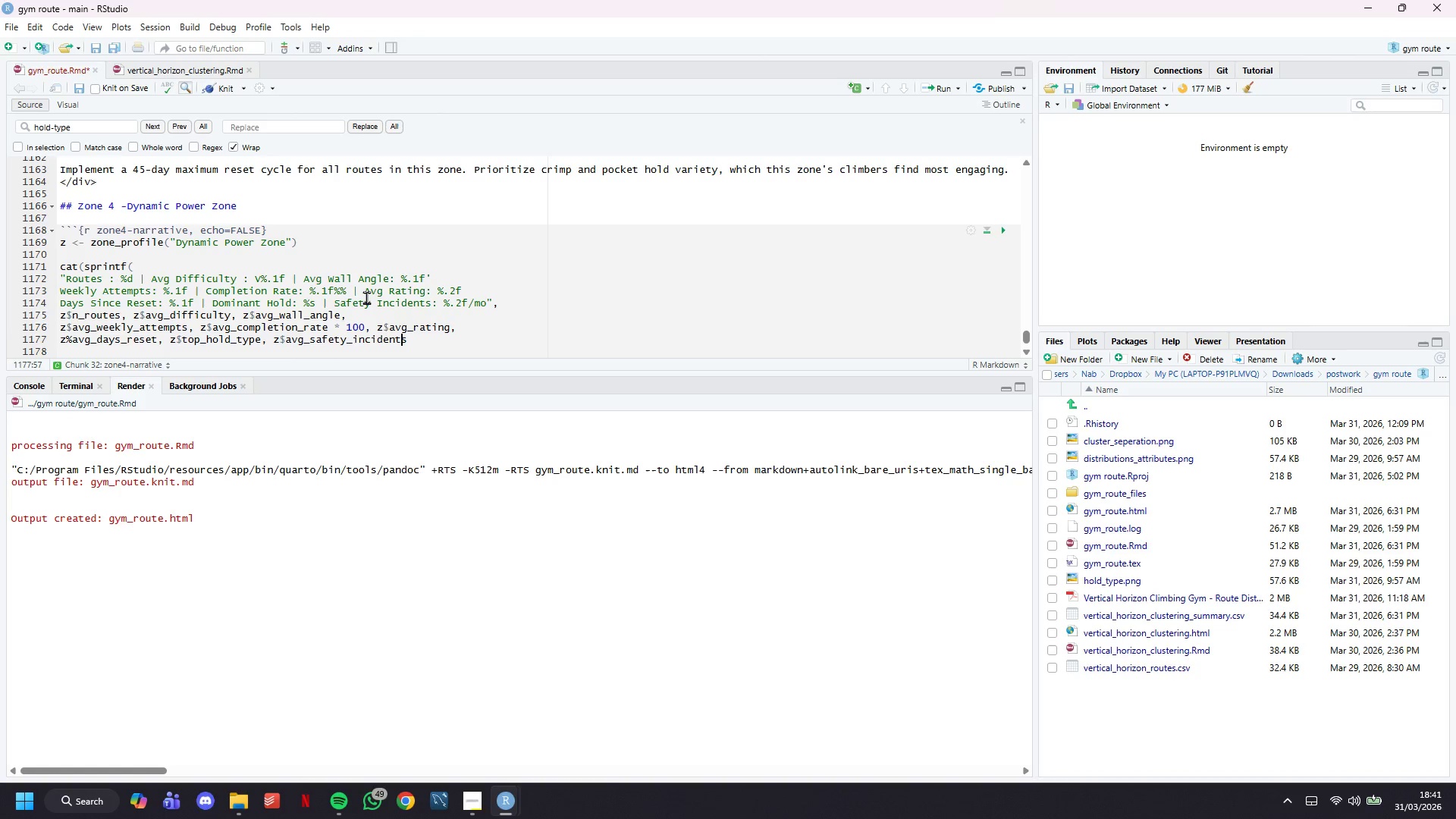 
key(ArrowLeft)
 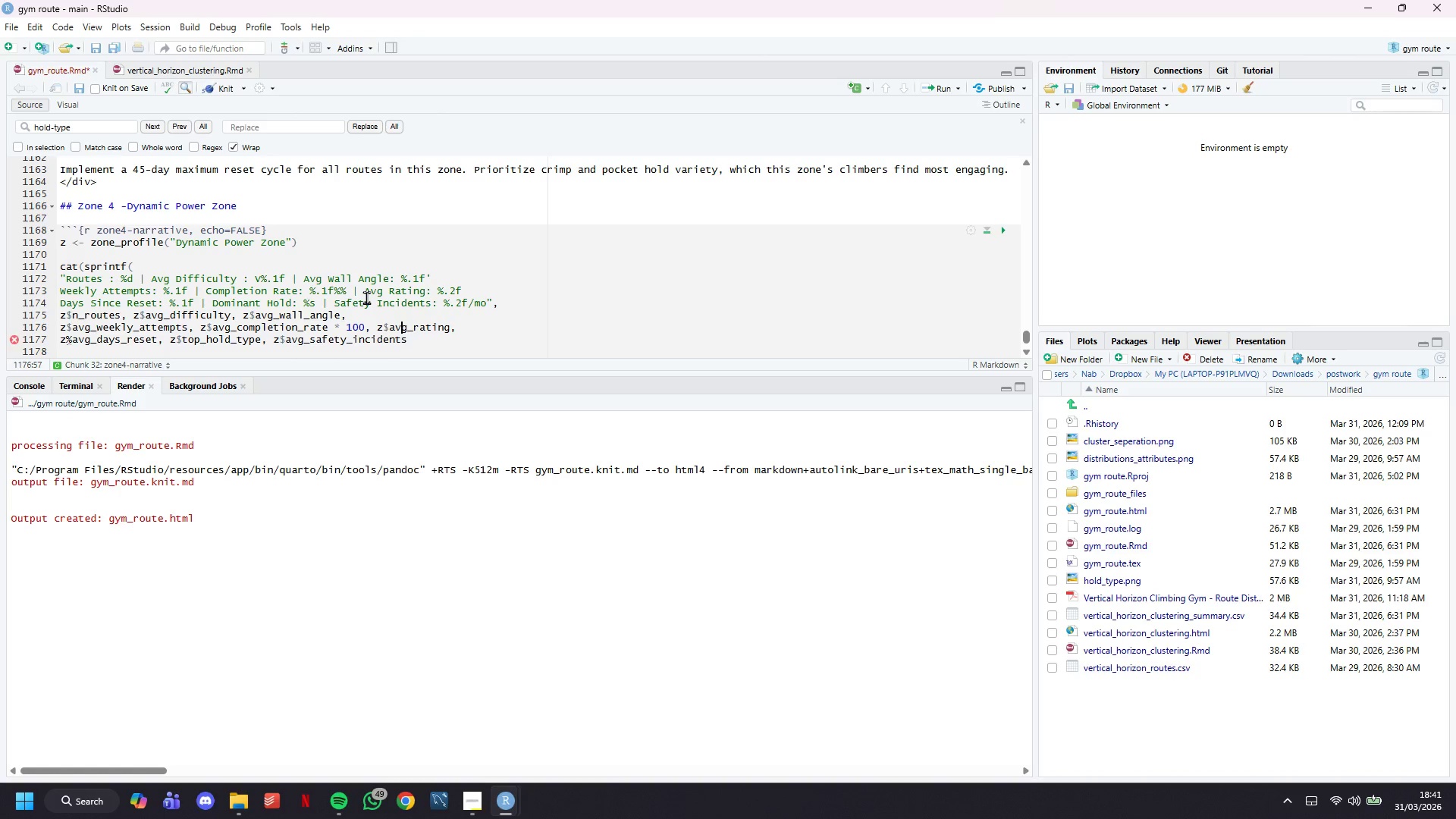 
key(ArrowUp)
 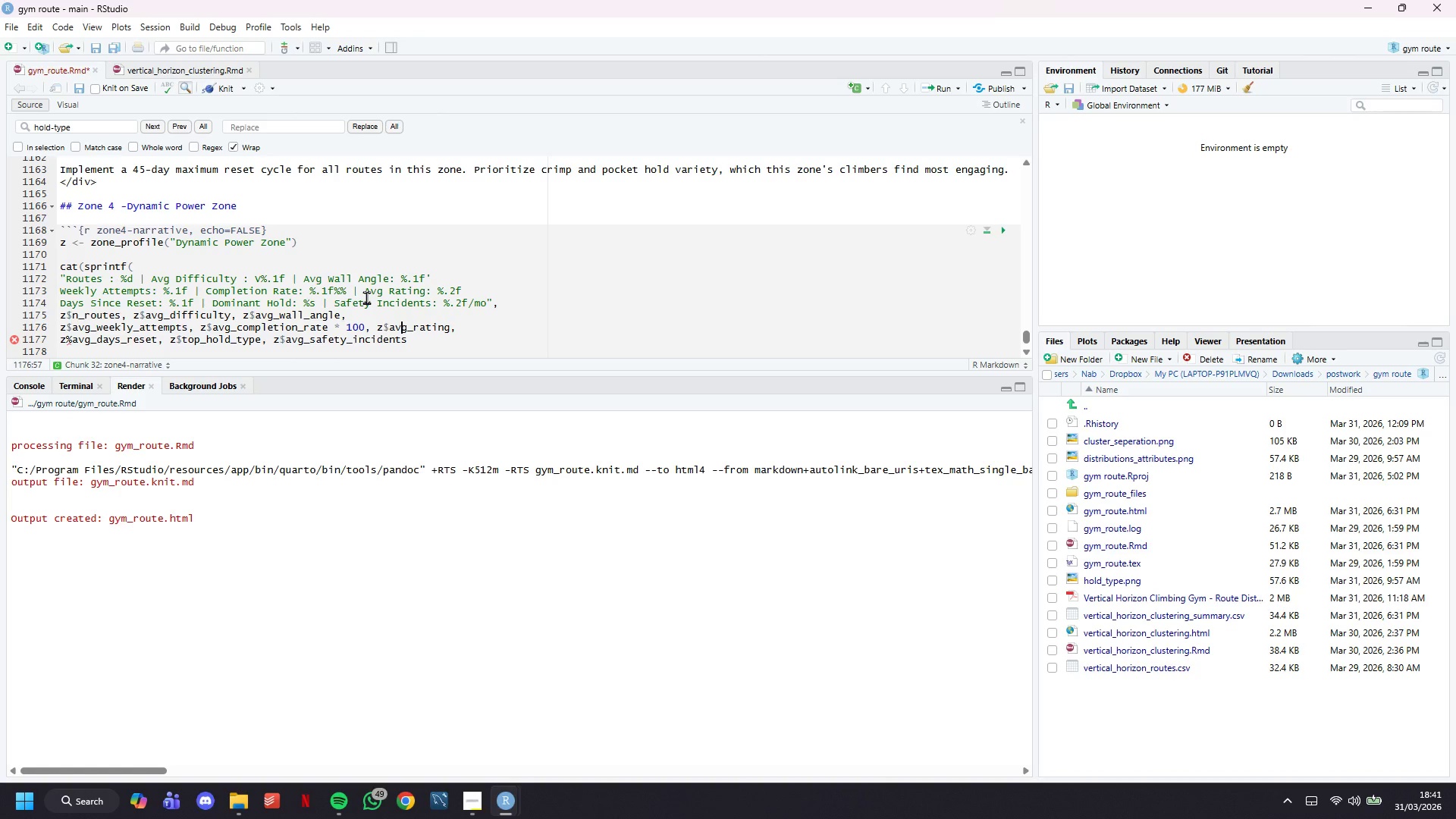 
hold_key(key=ArrowRight, duration=0.86)
 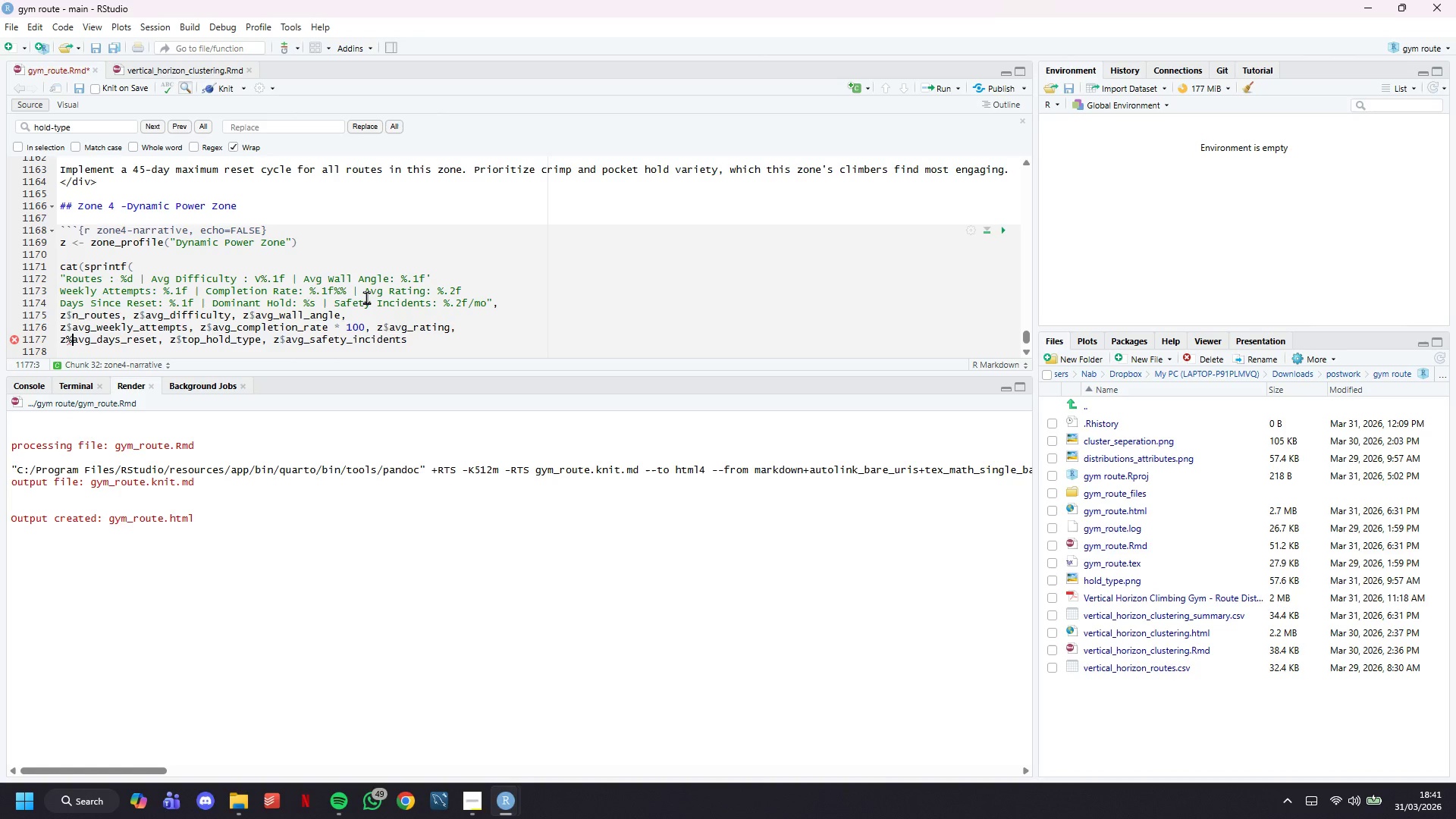 
key(ArrowLeft)
 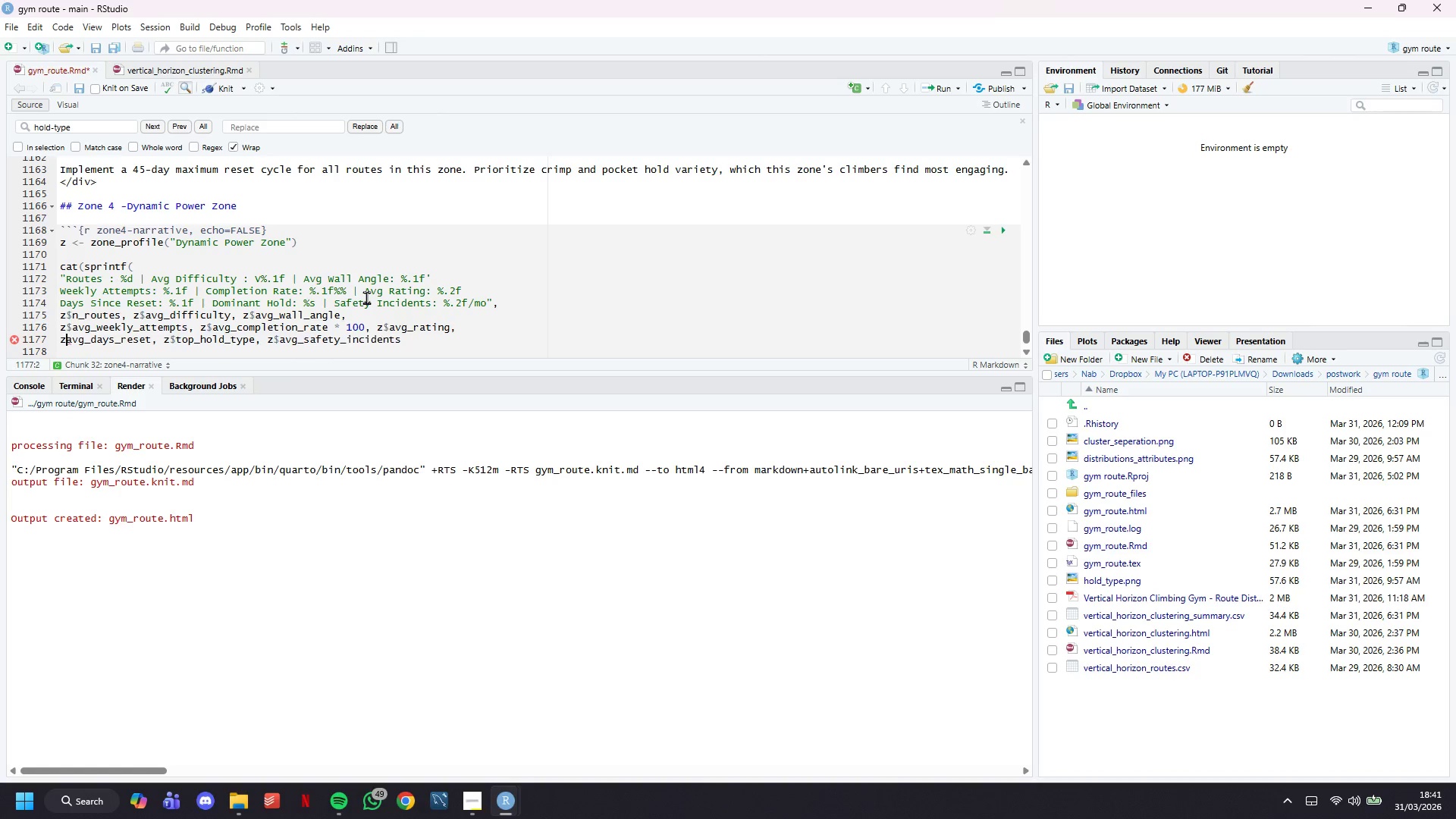 
key(Backspace)
 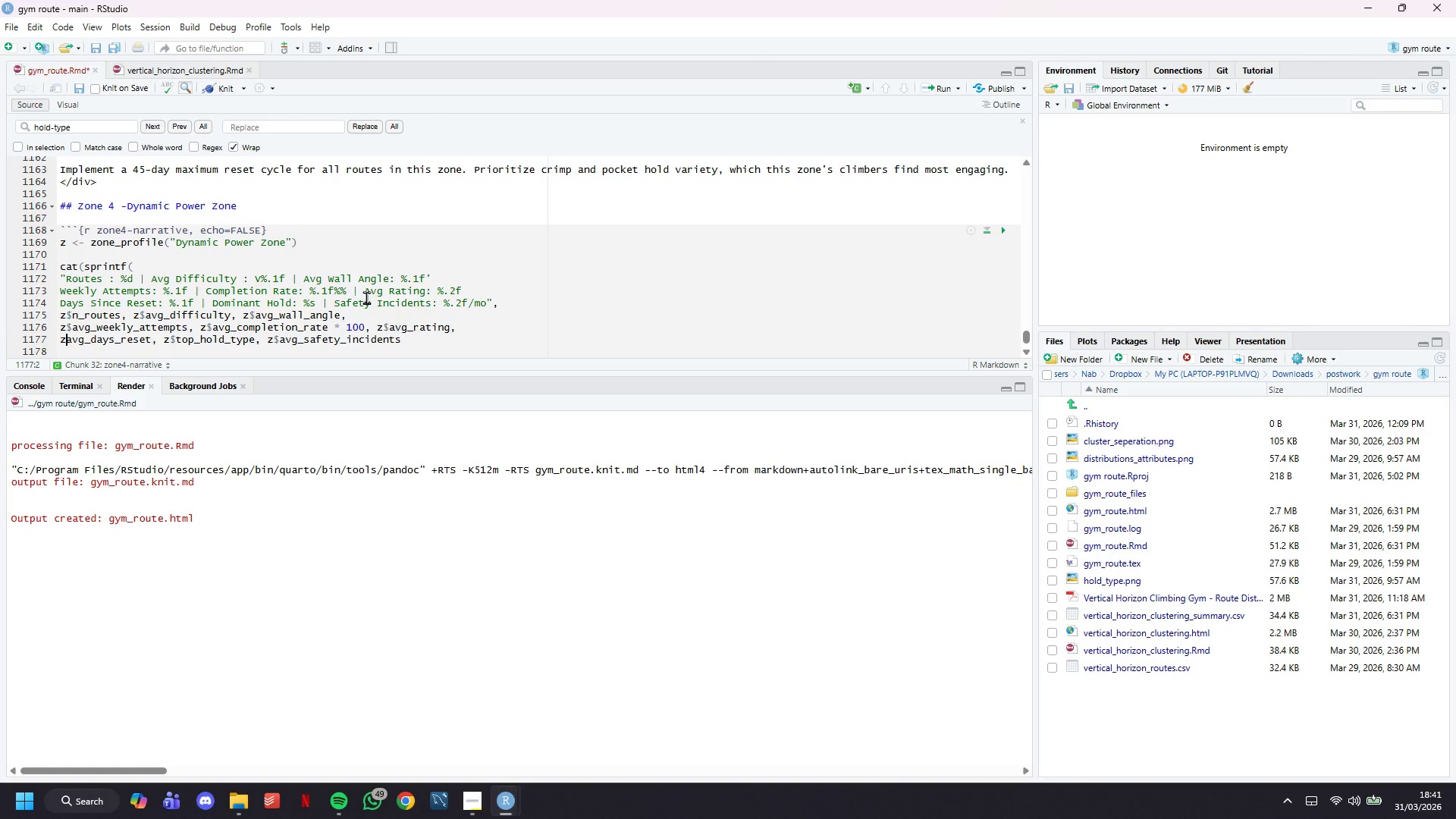 
key(Shift+4)
 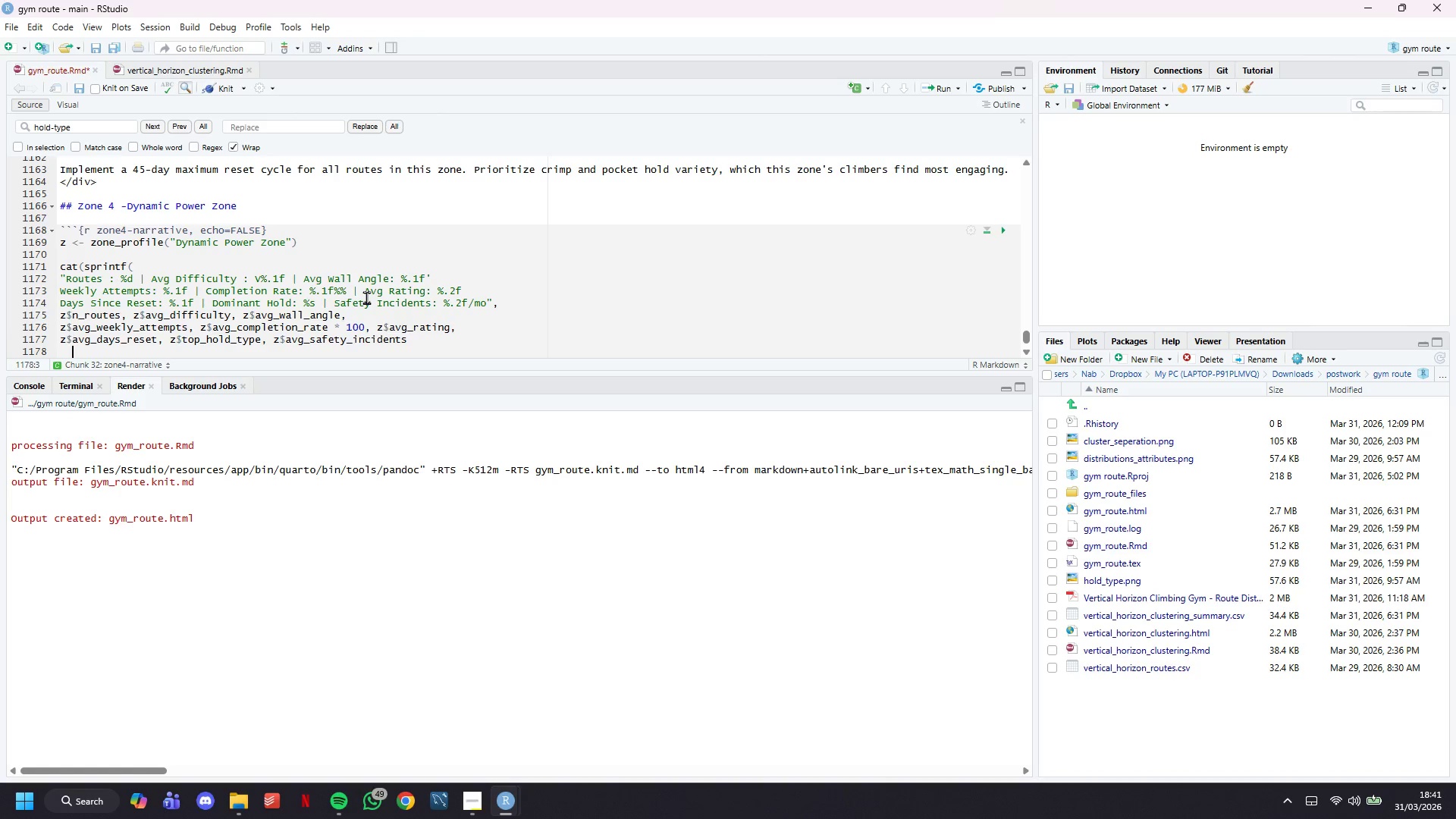 
key(ArrowDown)
 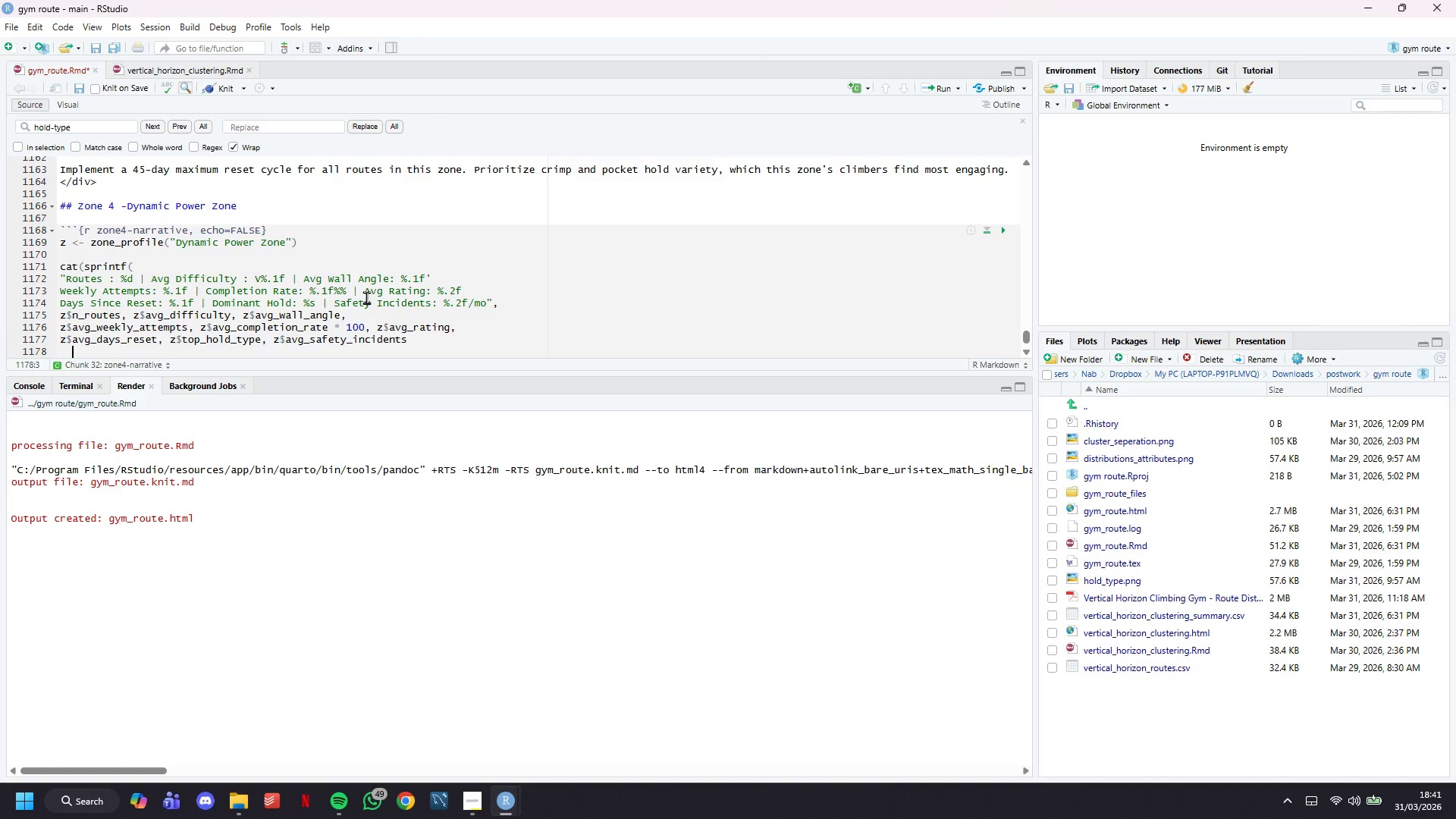 
key(ArrowDown)
 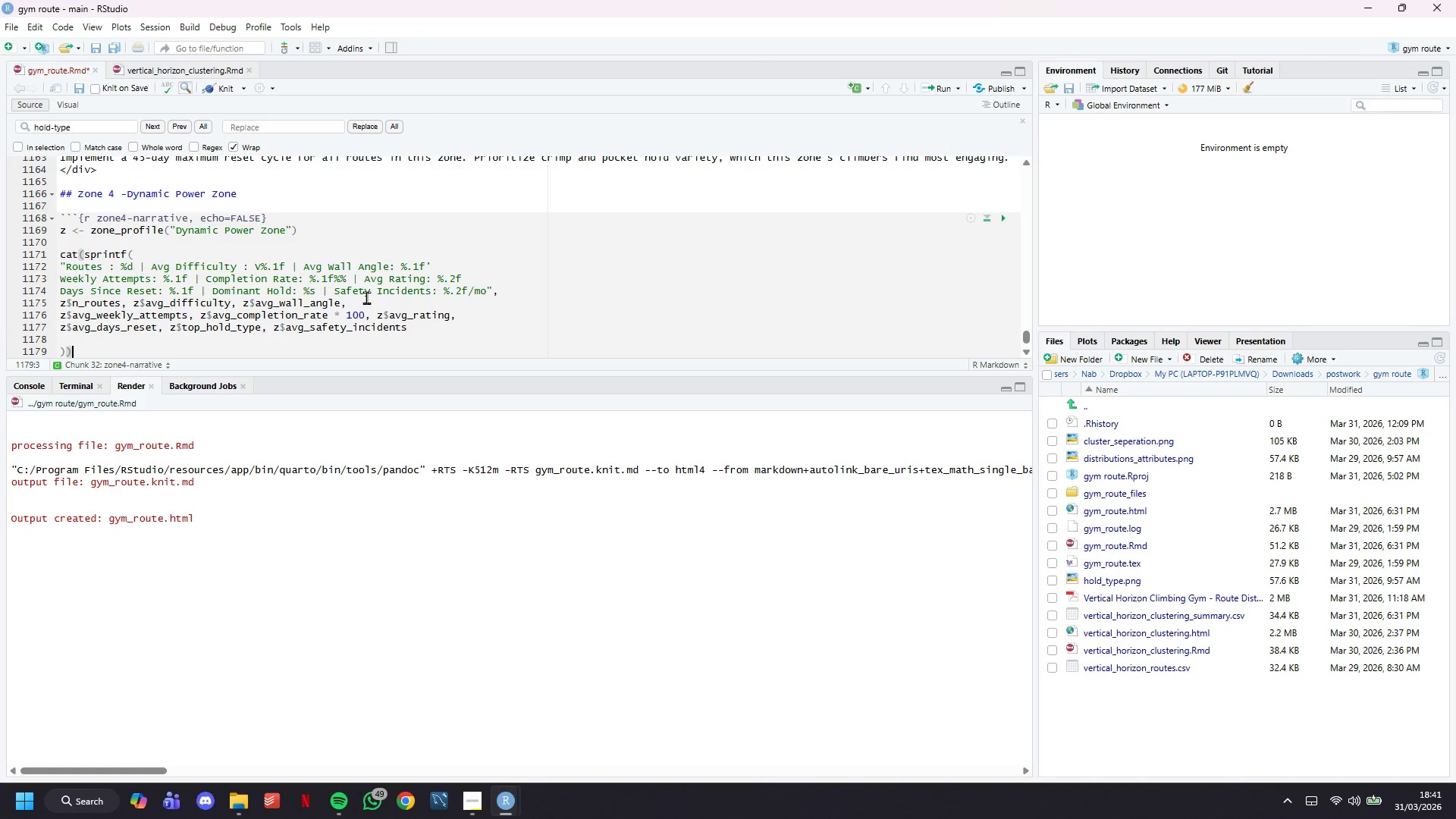 
key(ArrowUp)
 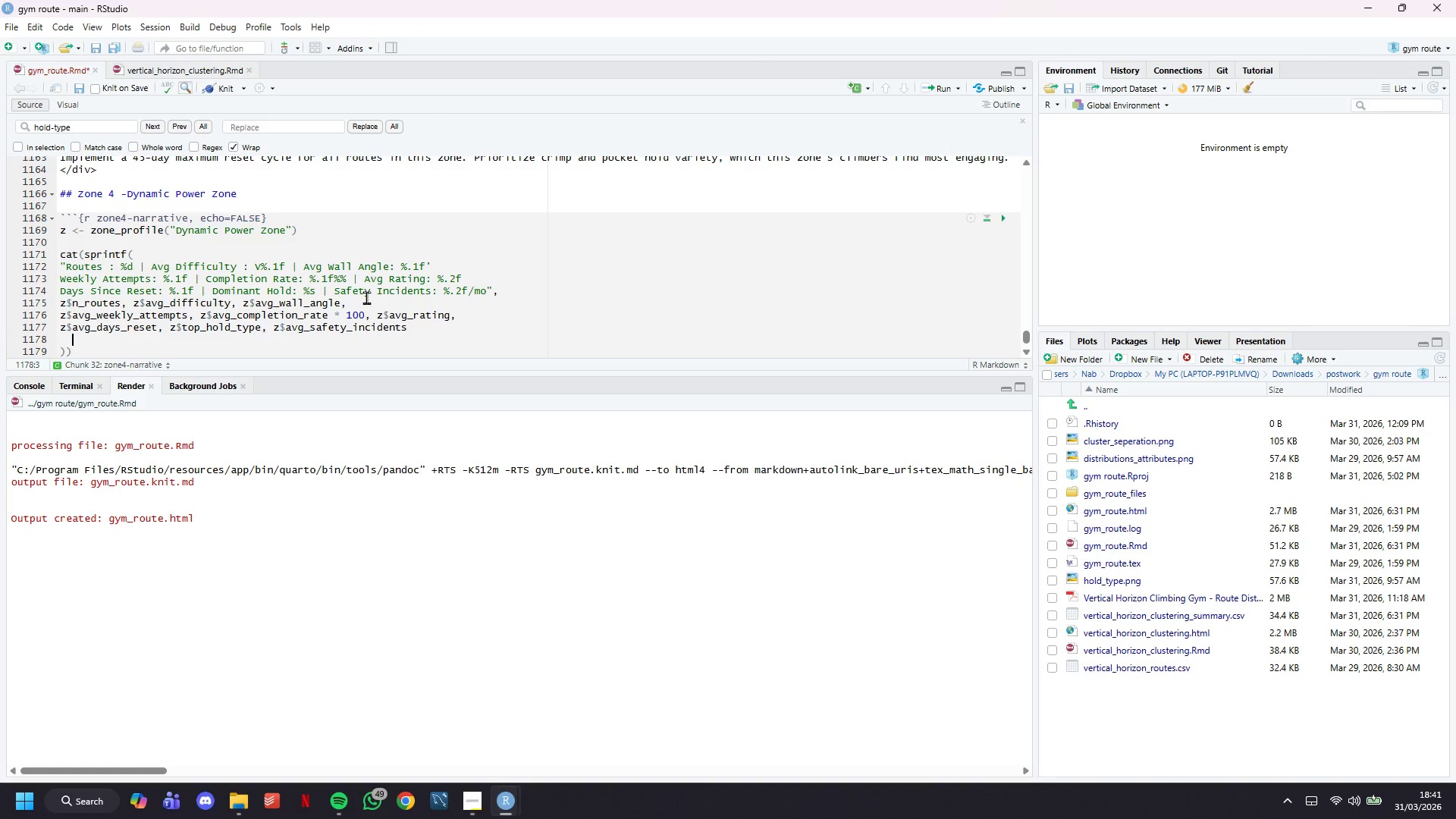 
key(Backspace)
 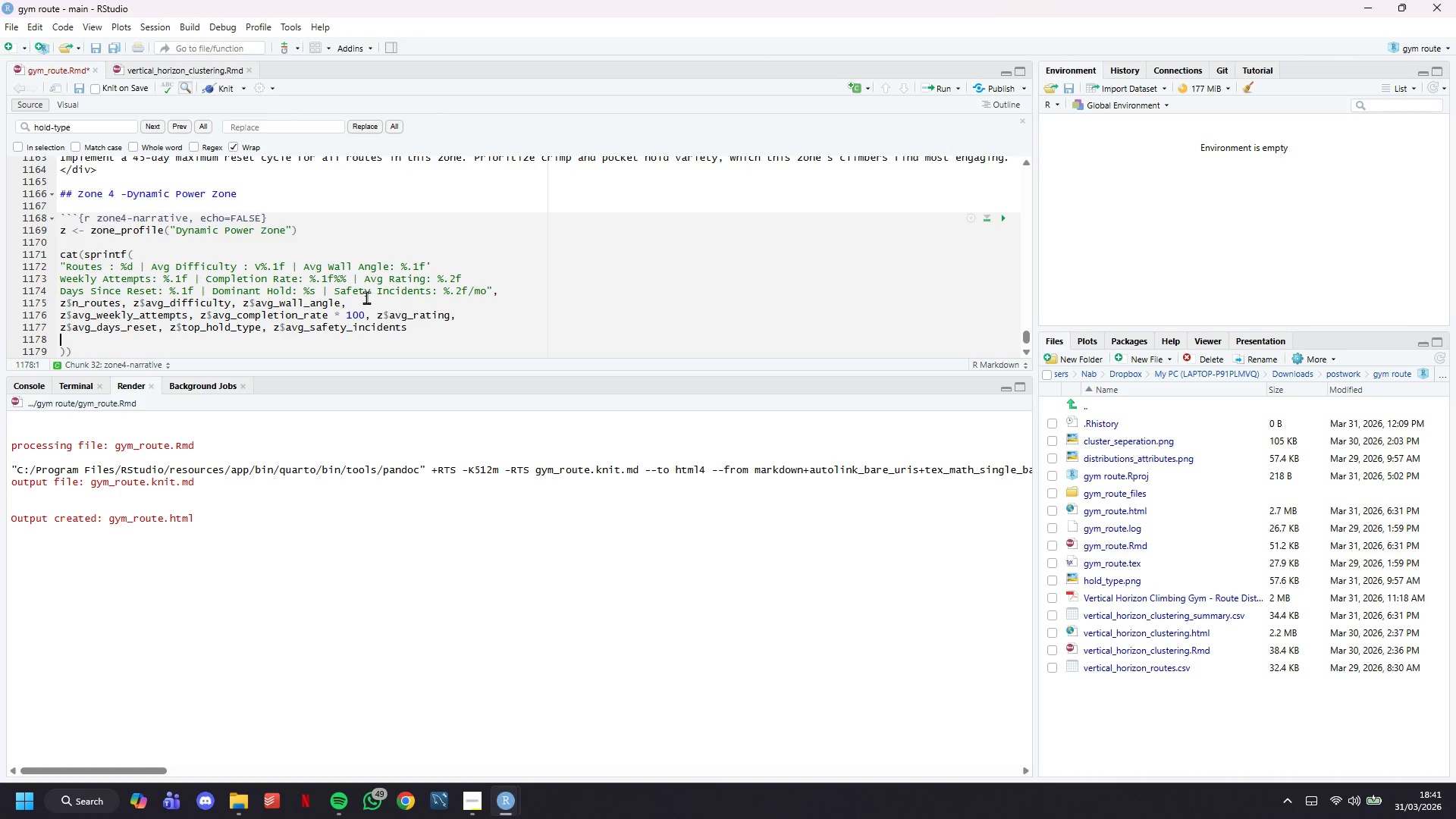 
key(Backspace)
 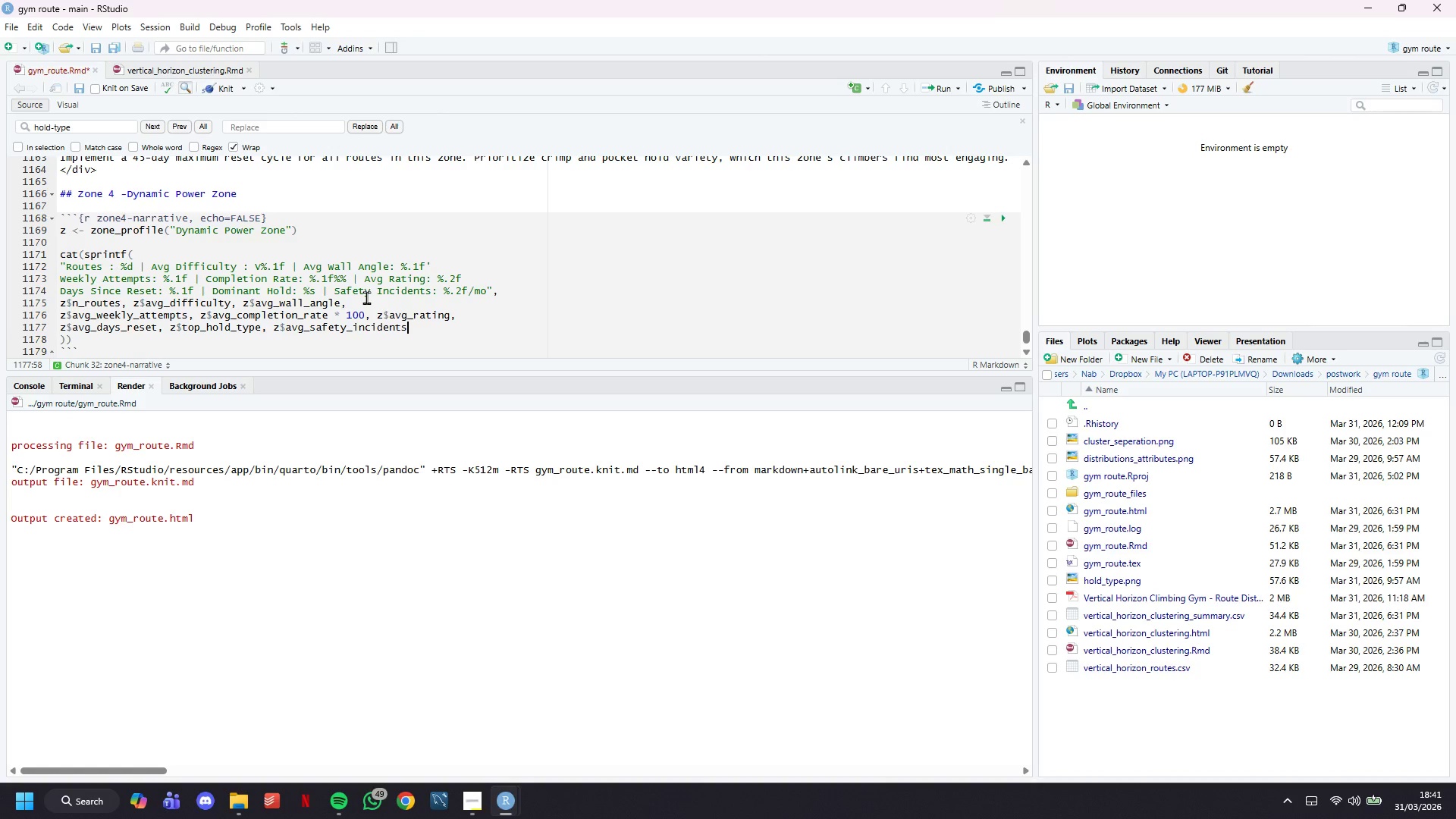 
key(ArrowDown)
 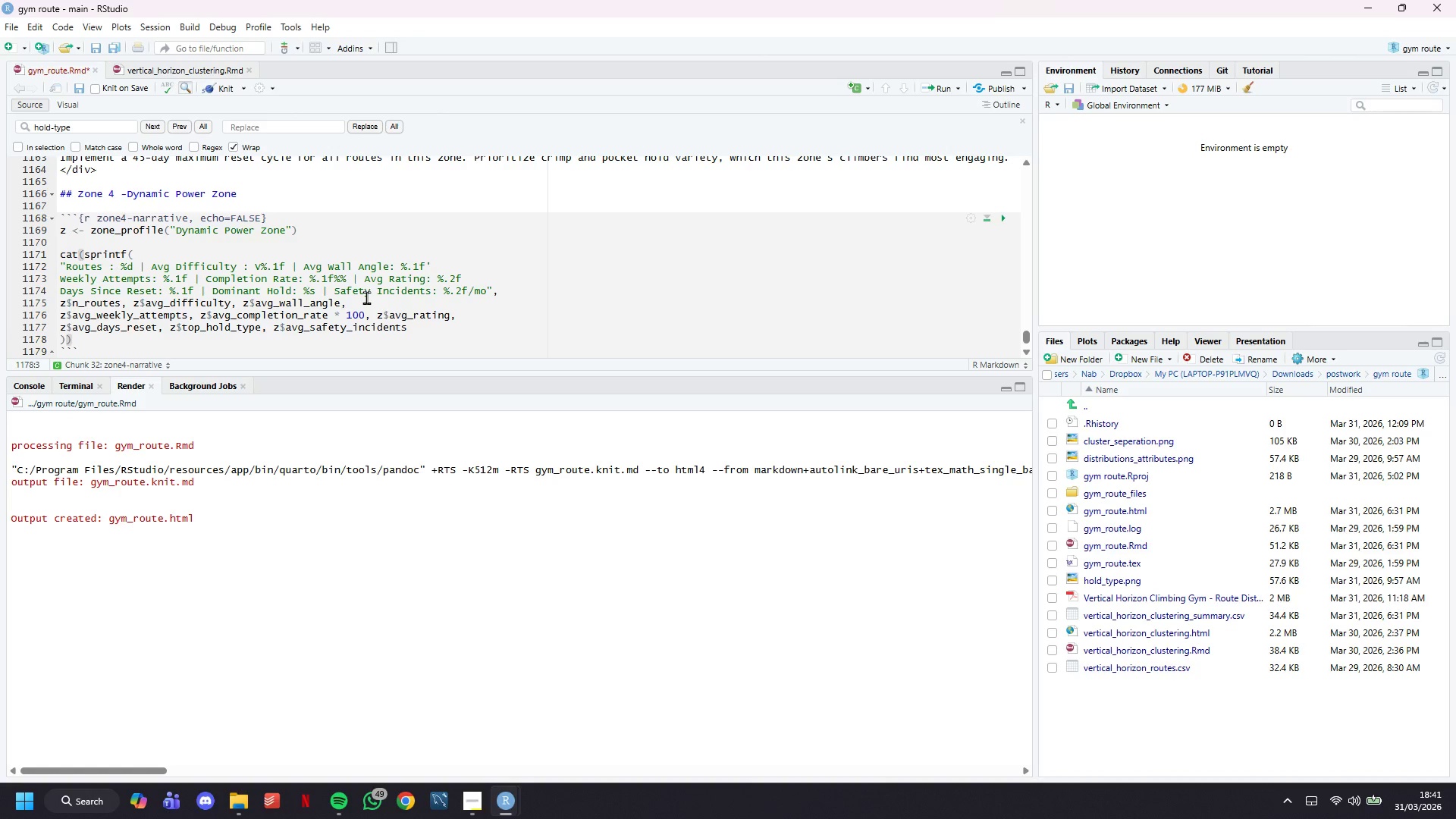 
key(ArrowDown)
 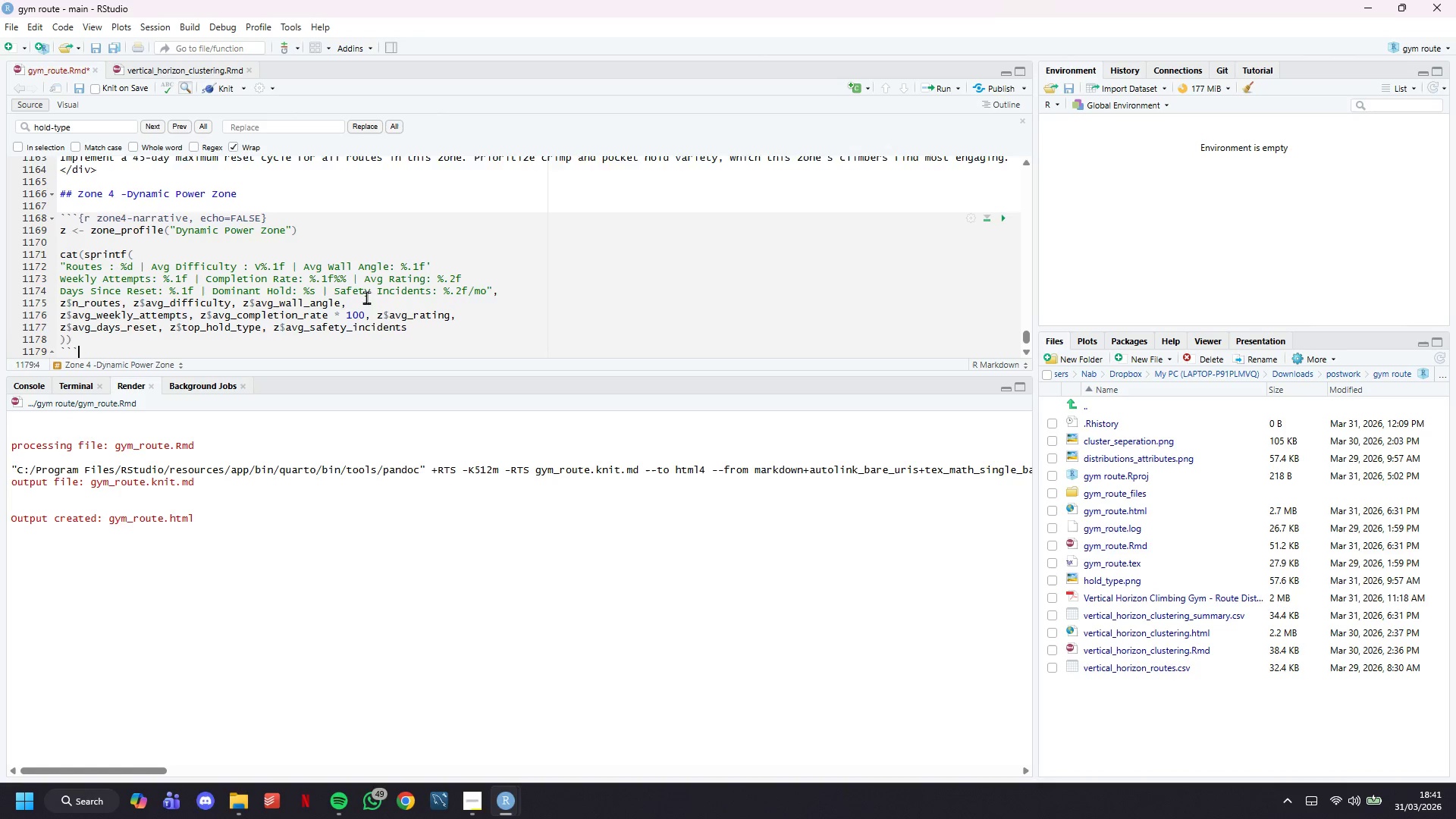 
key(Enter)
 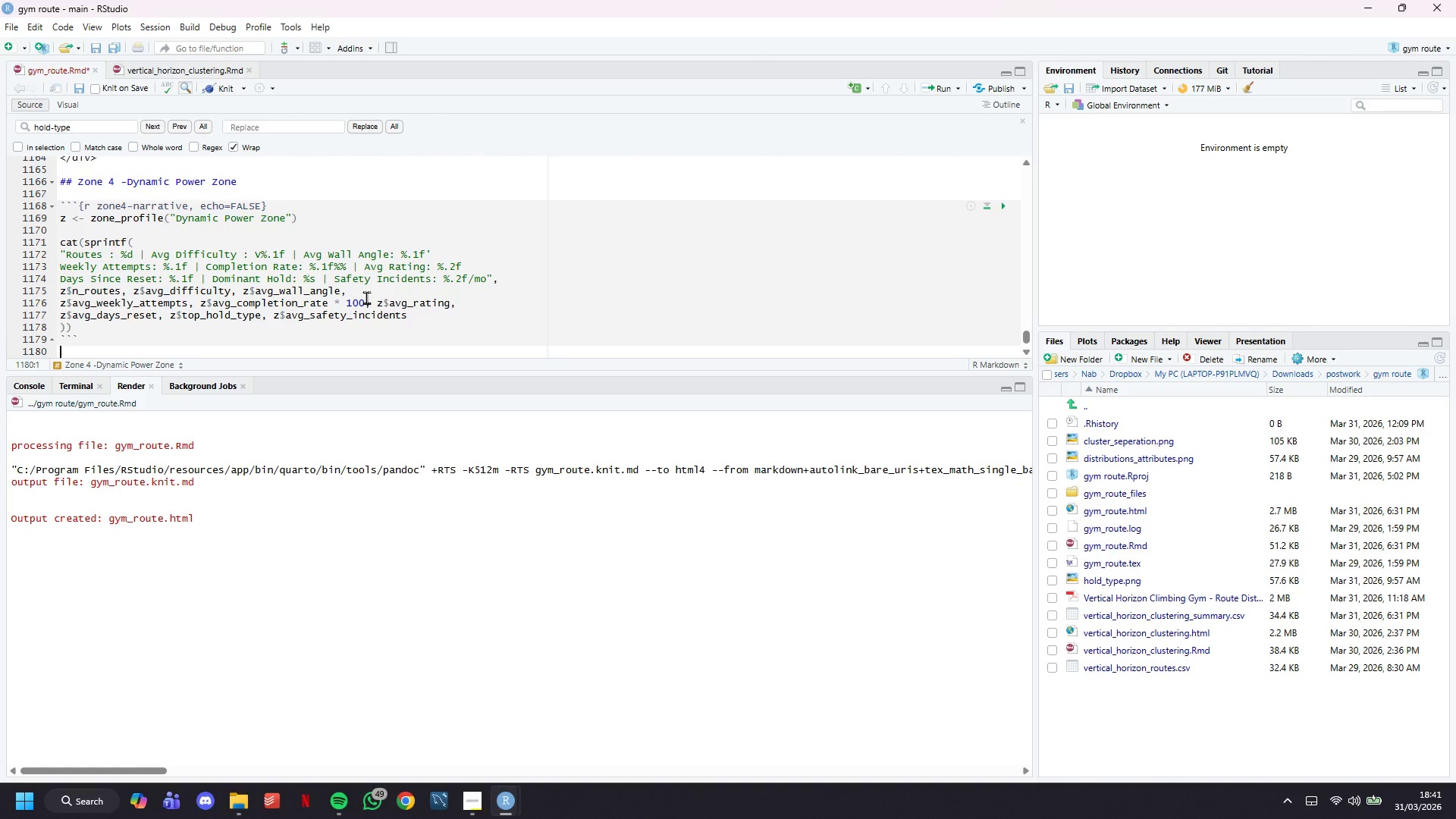 
key(Enter)
 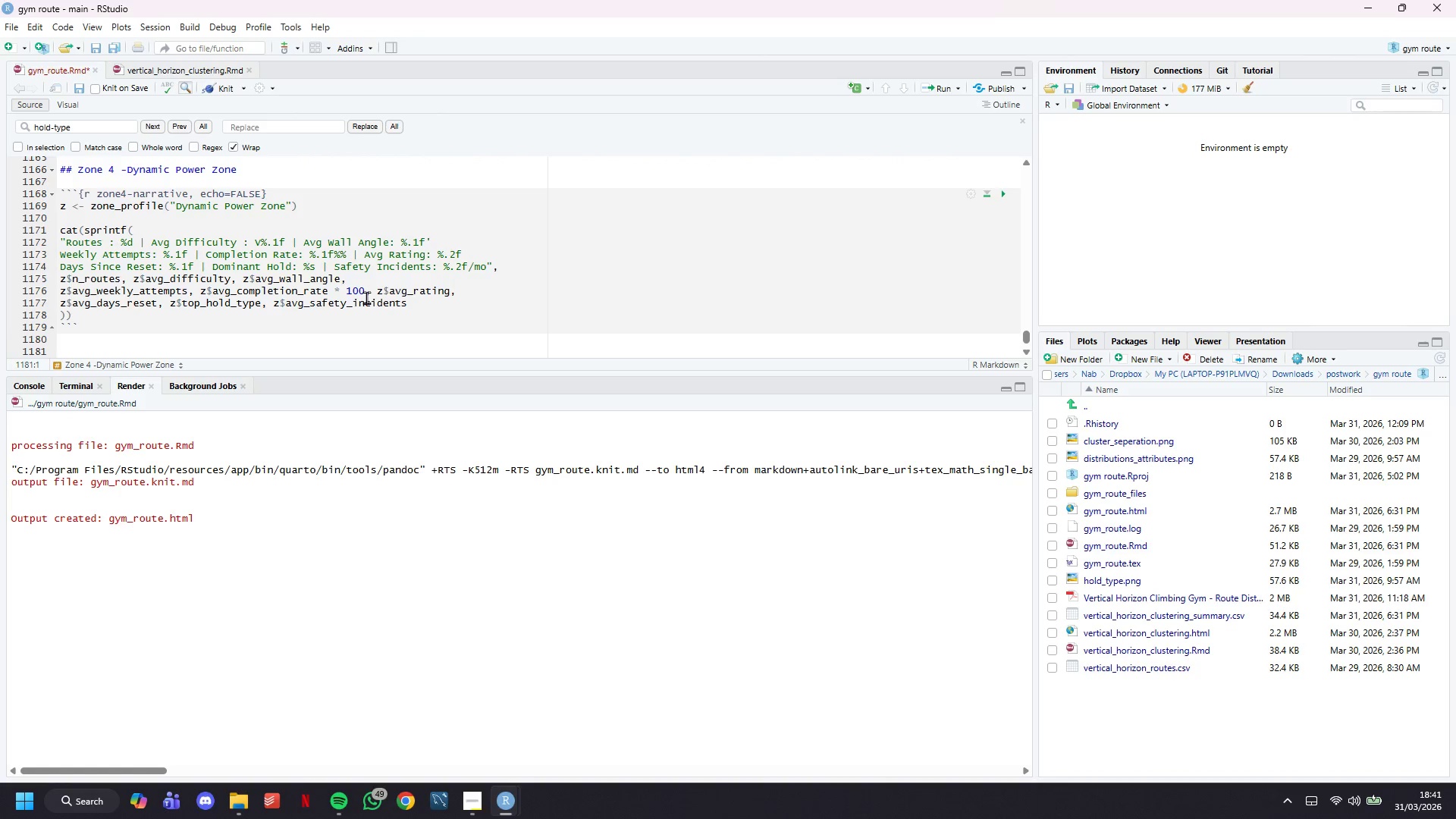 
scroll: coordinate [366, 297], scroll_direction: down, amount: 8.0
 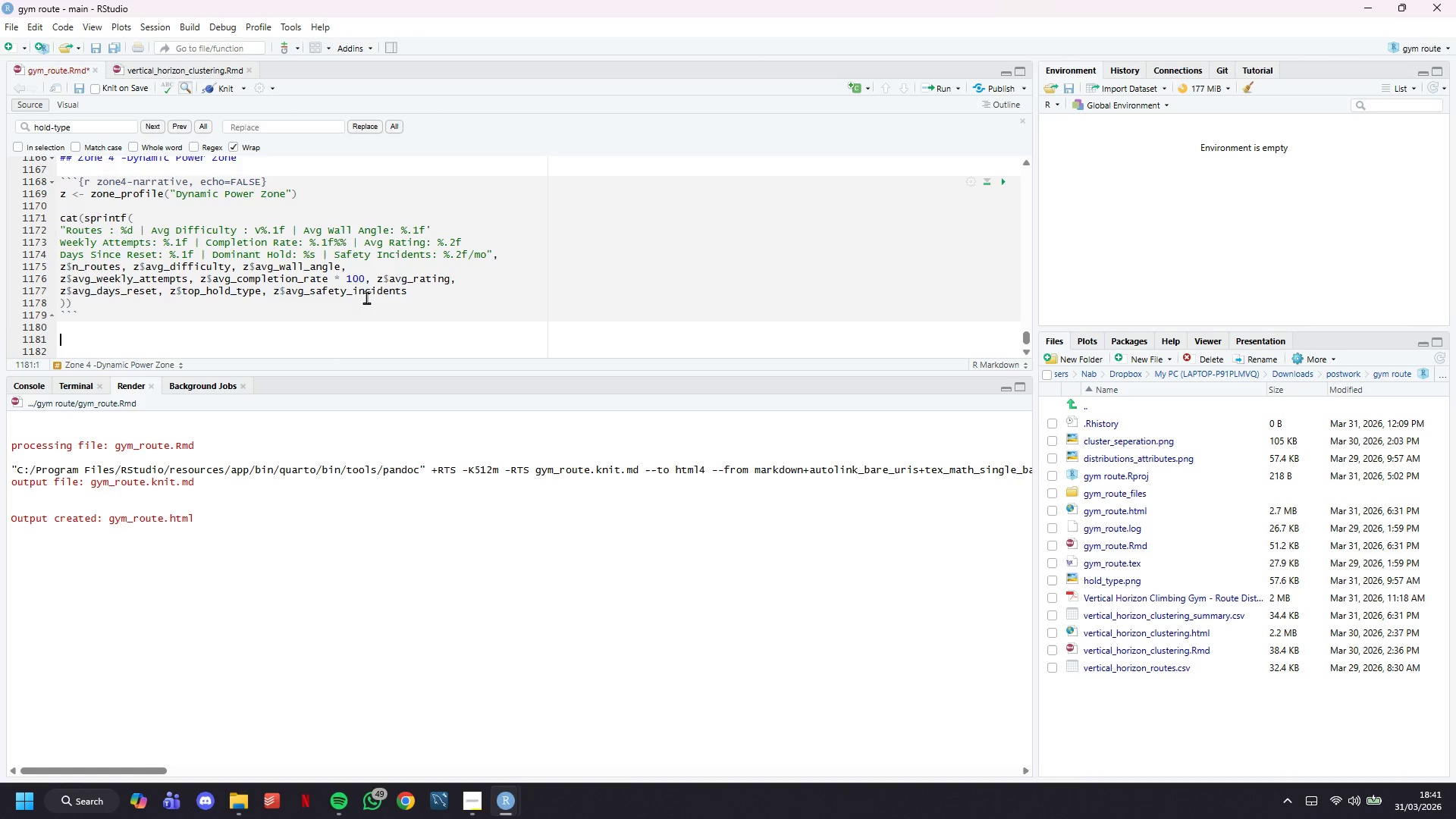 
wait(5.81)
 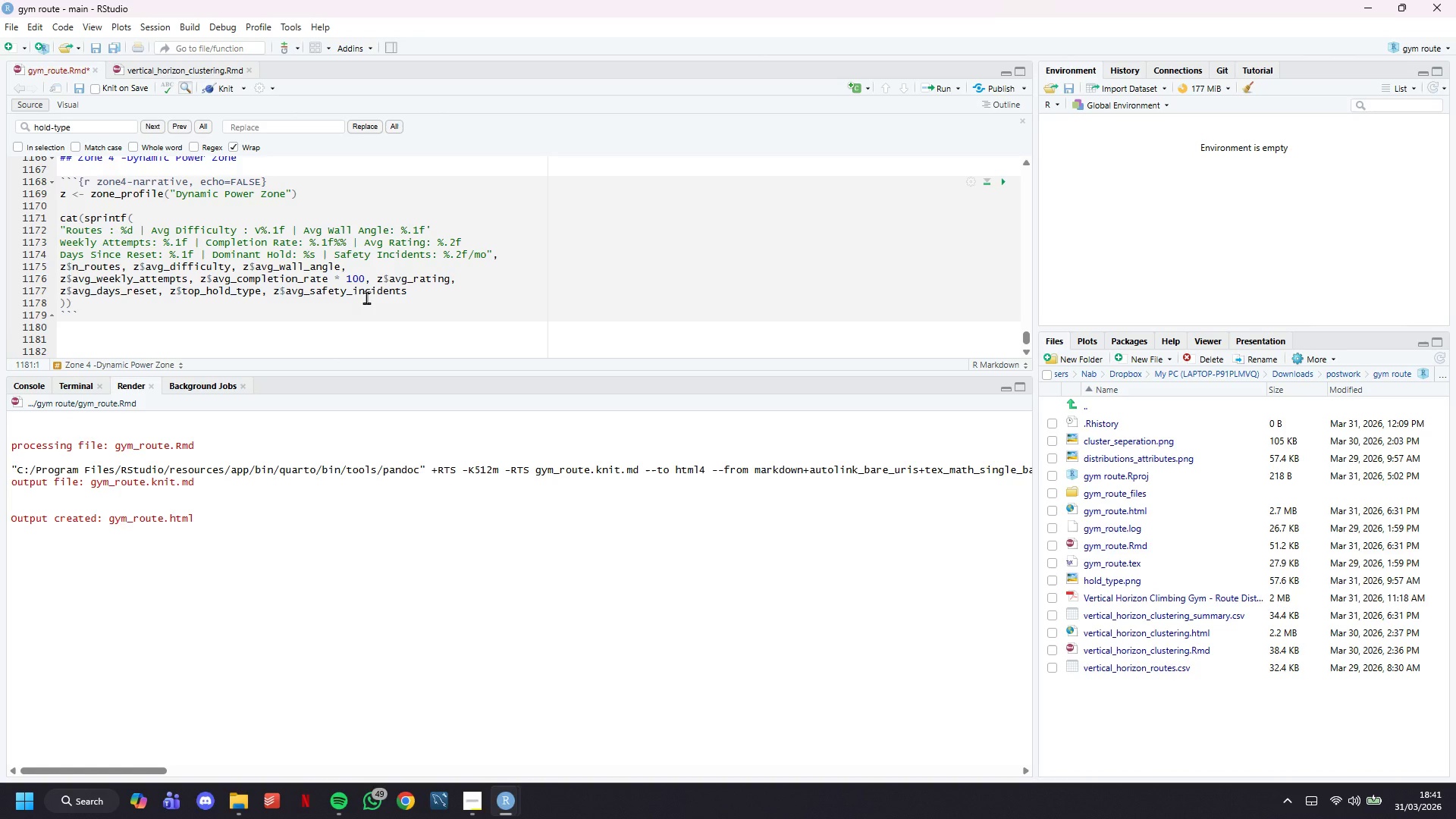 
scroll: coordinate [366, 297], scroll_direction: down, amount: 7.0
 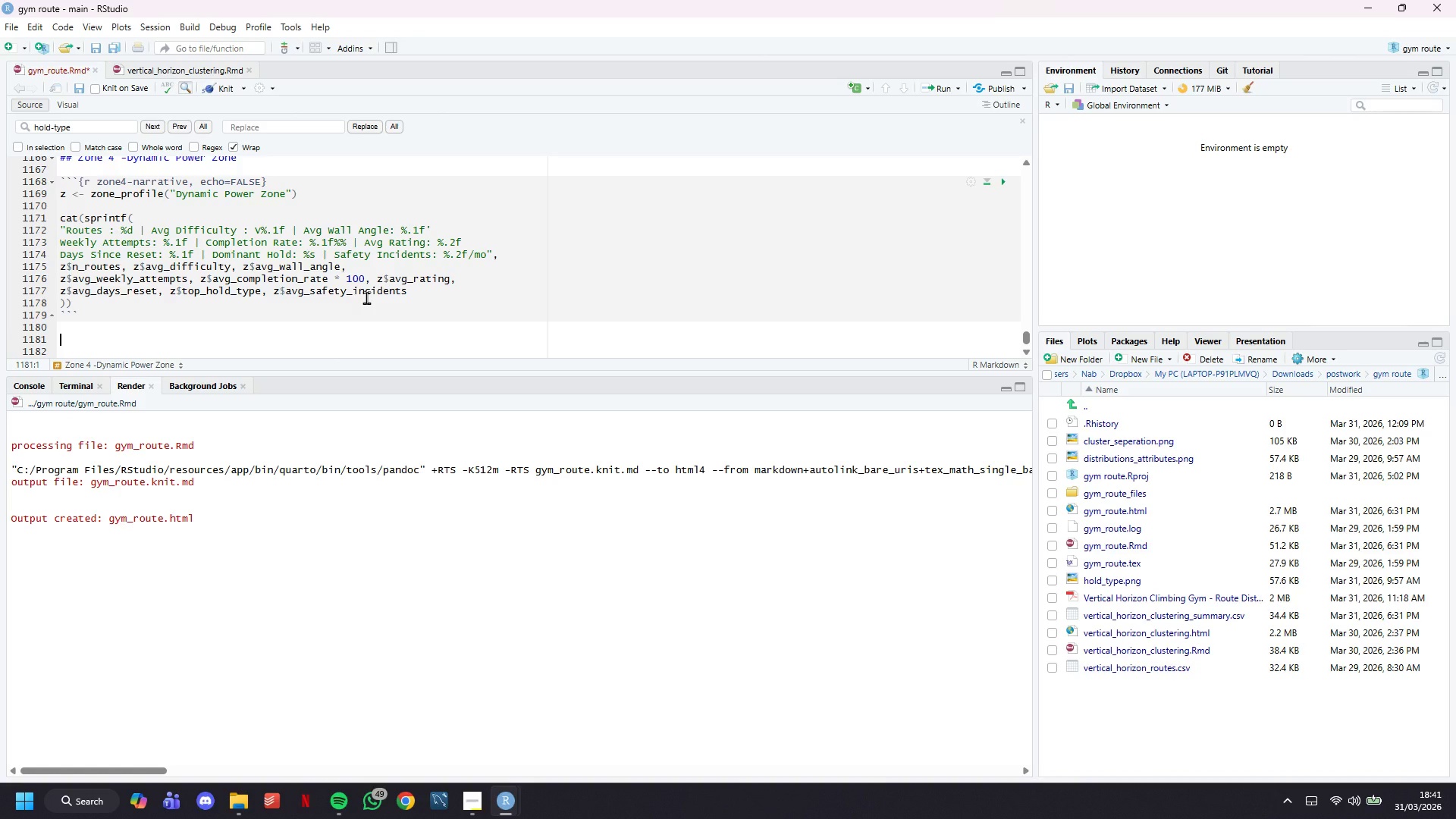 
type(<div)
 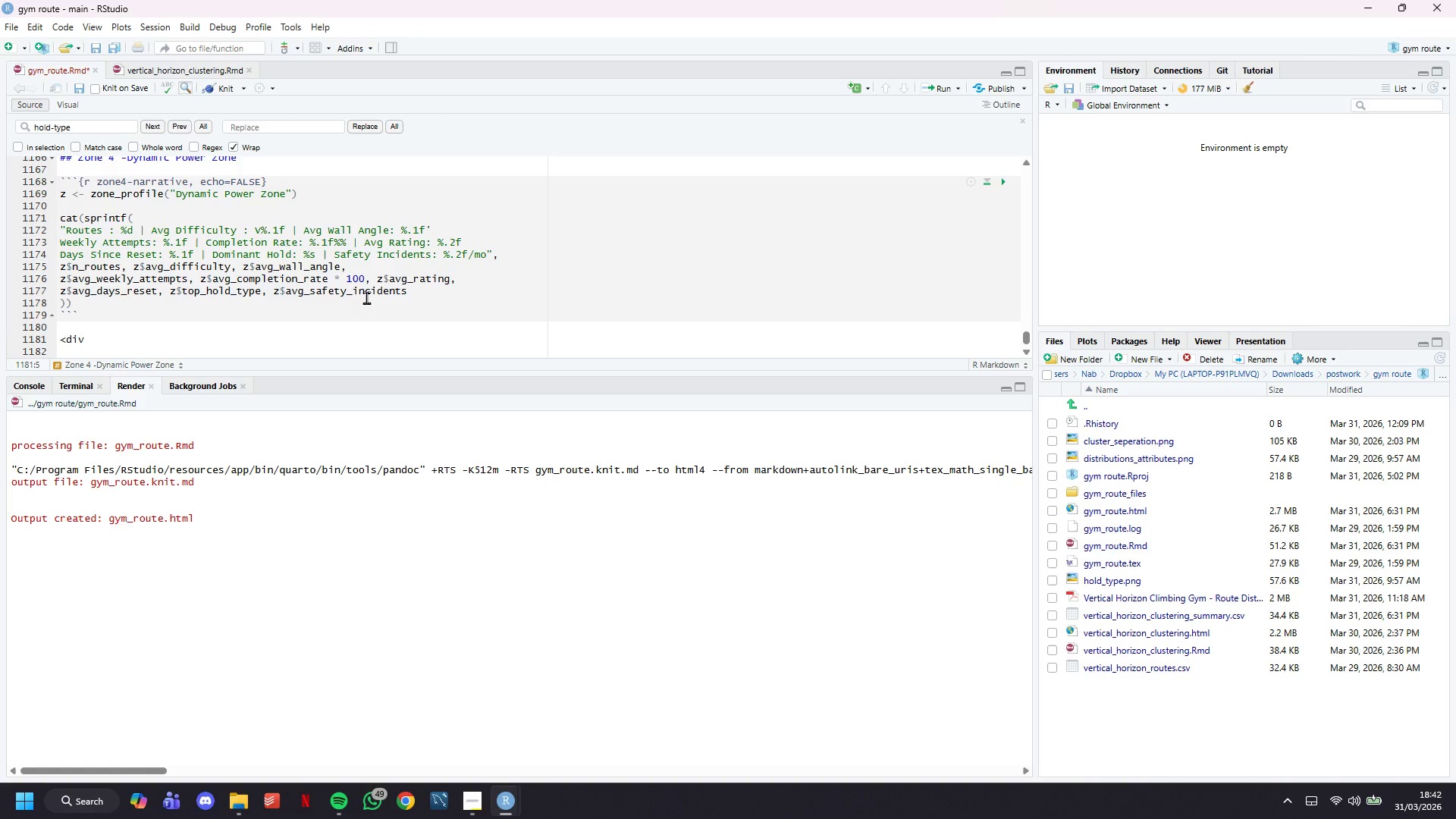 
key(Shift+Period)
 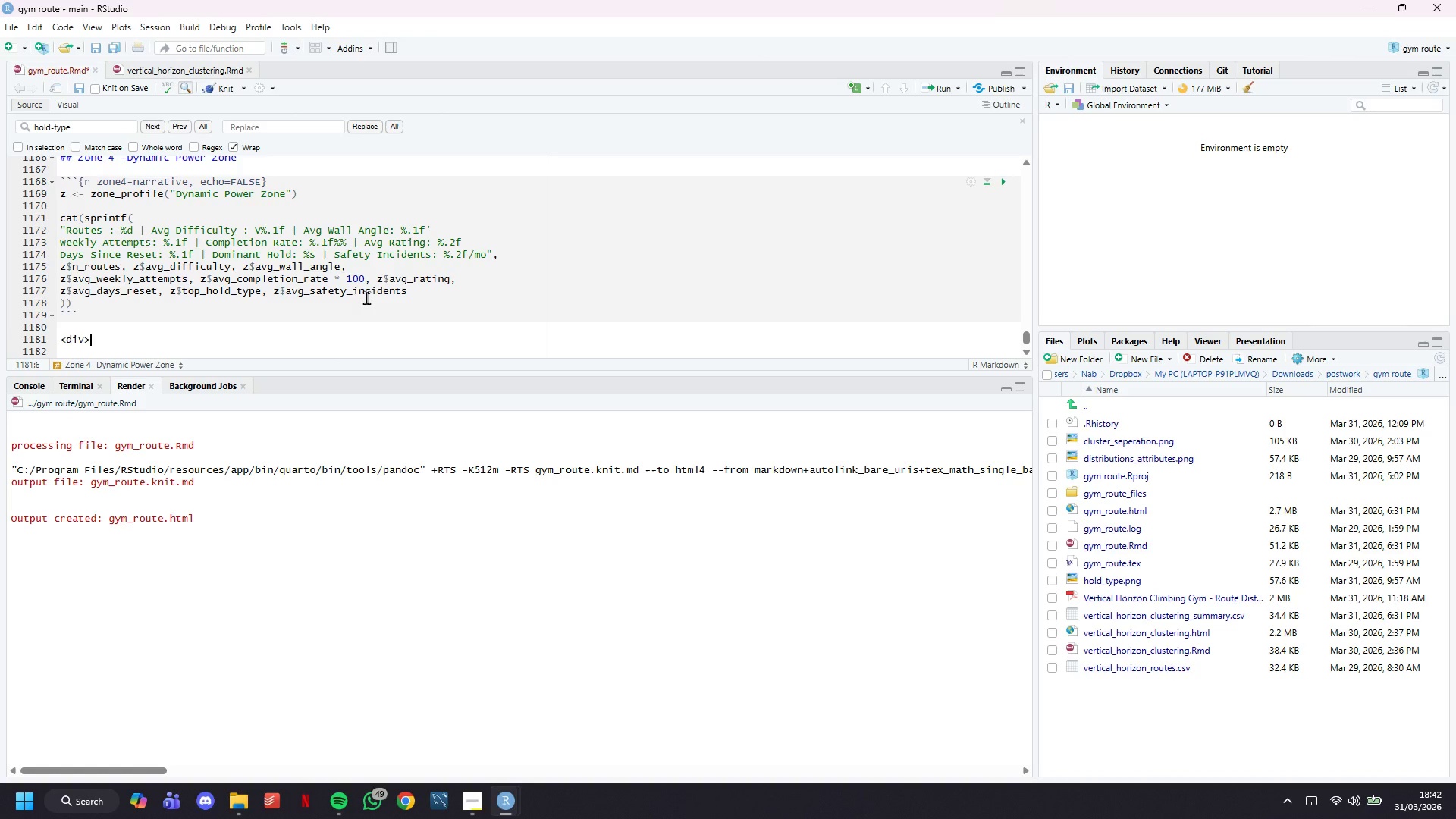 
key(Enter)
 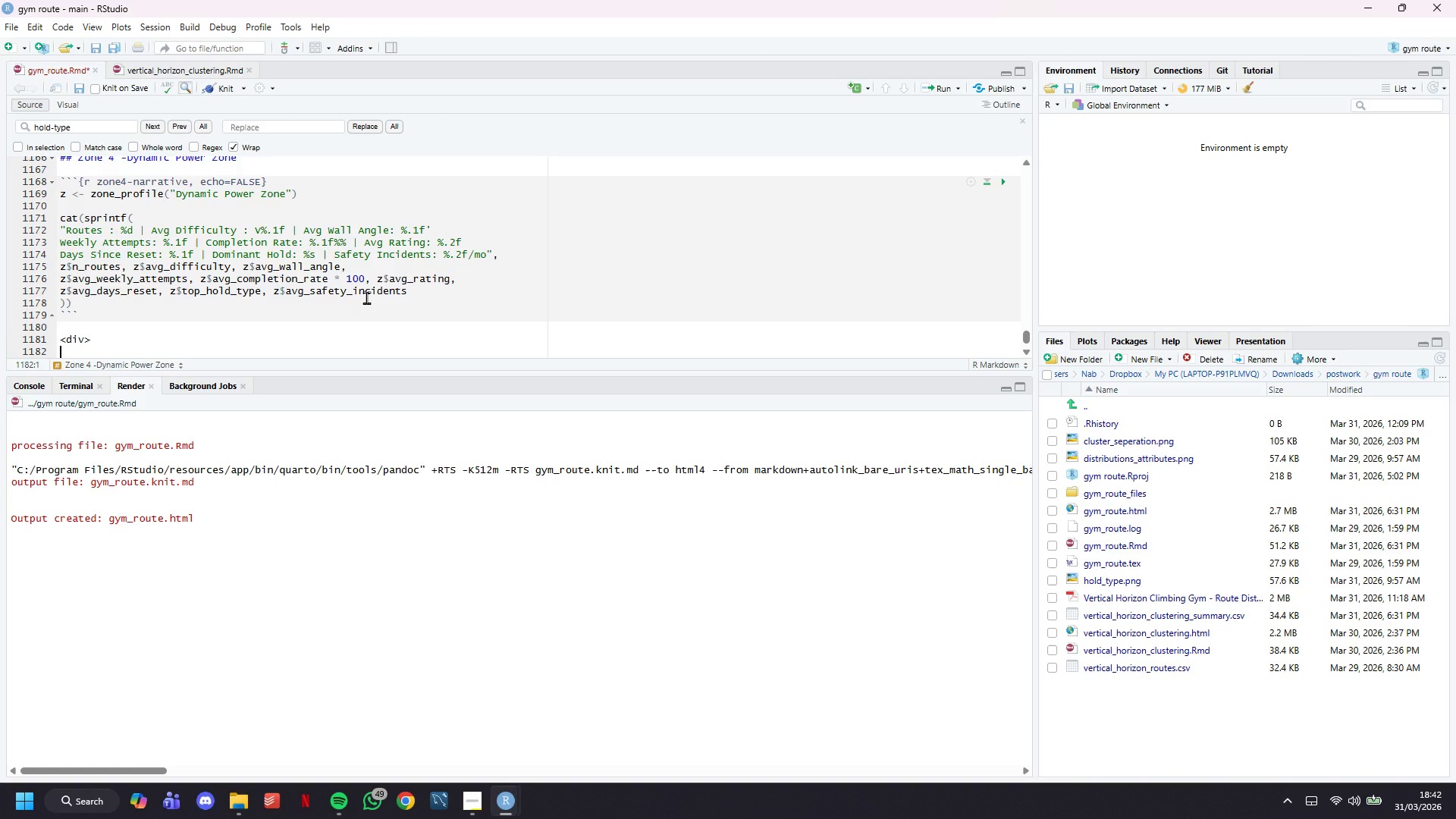 
key(Enter)
 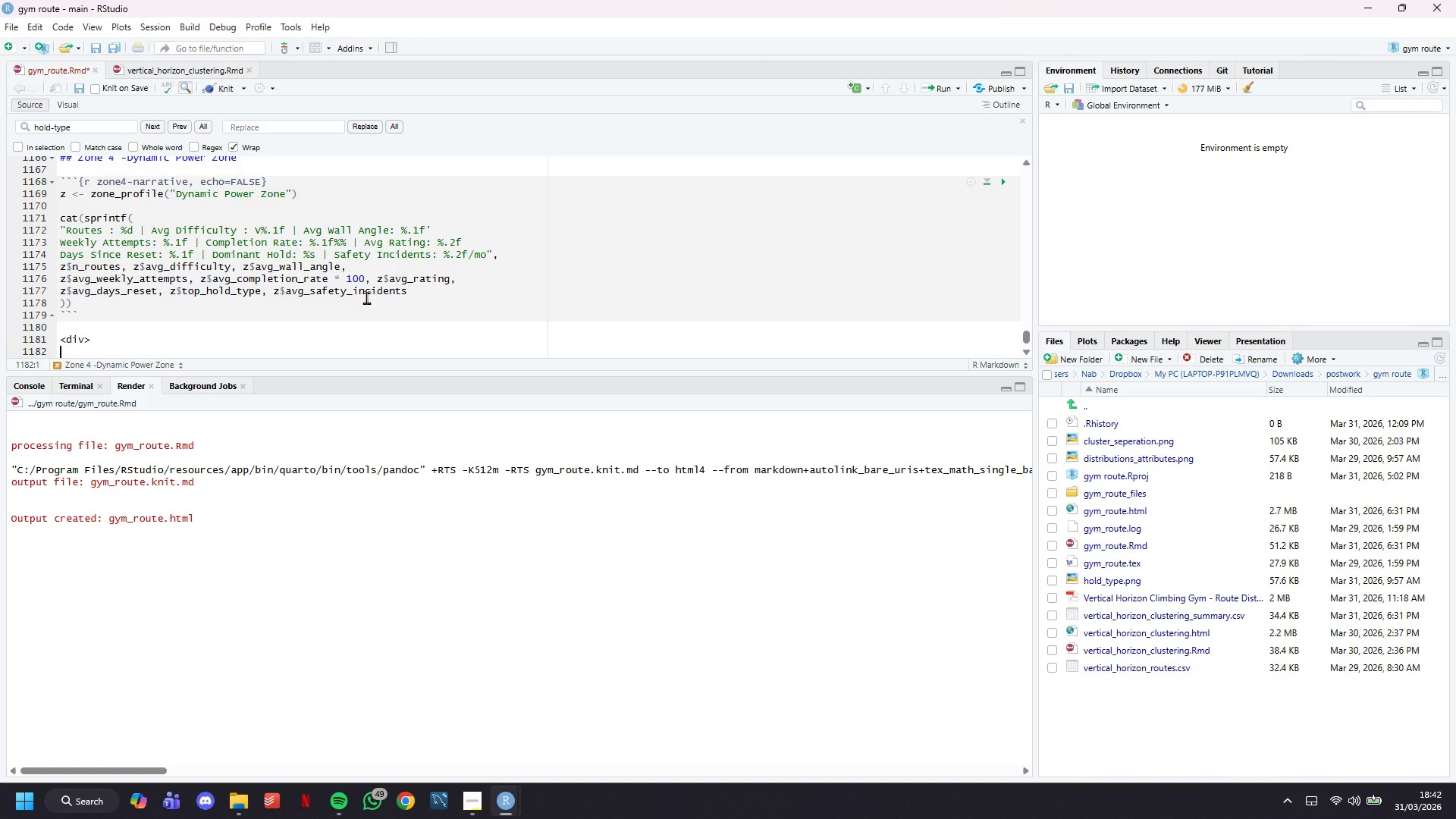 
key(Enter)
 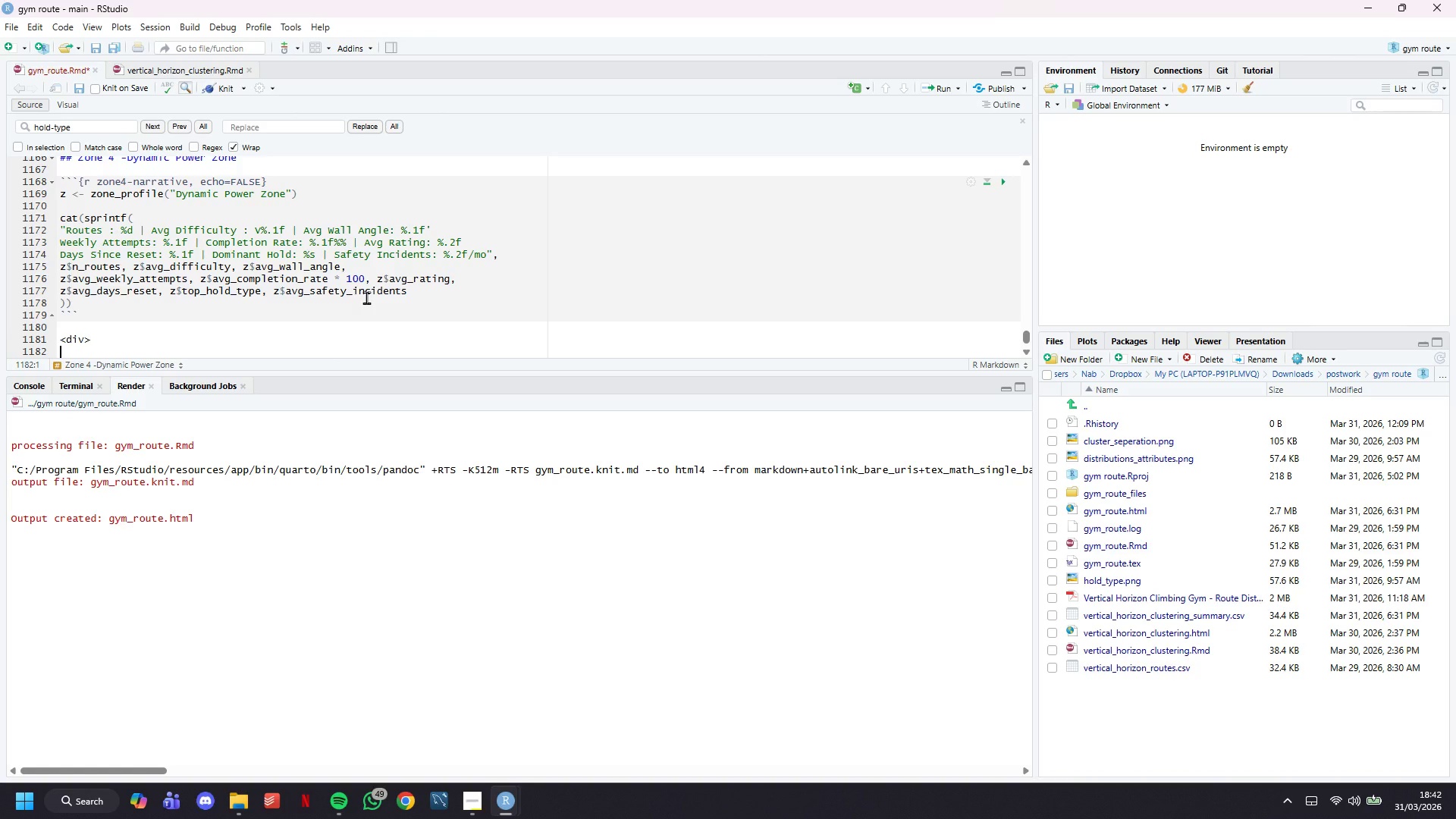 
type(</div>)
 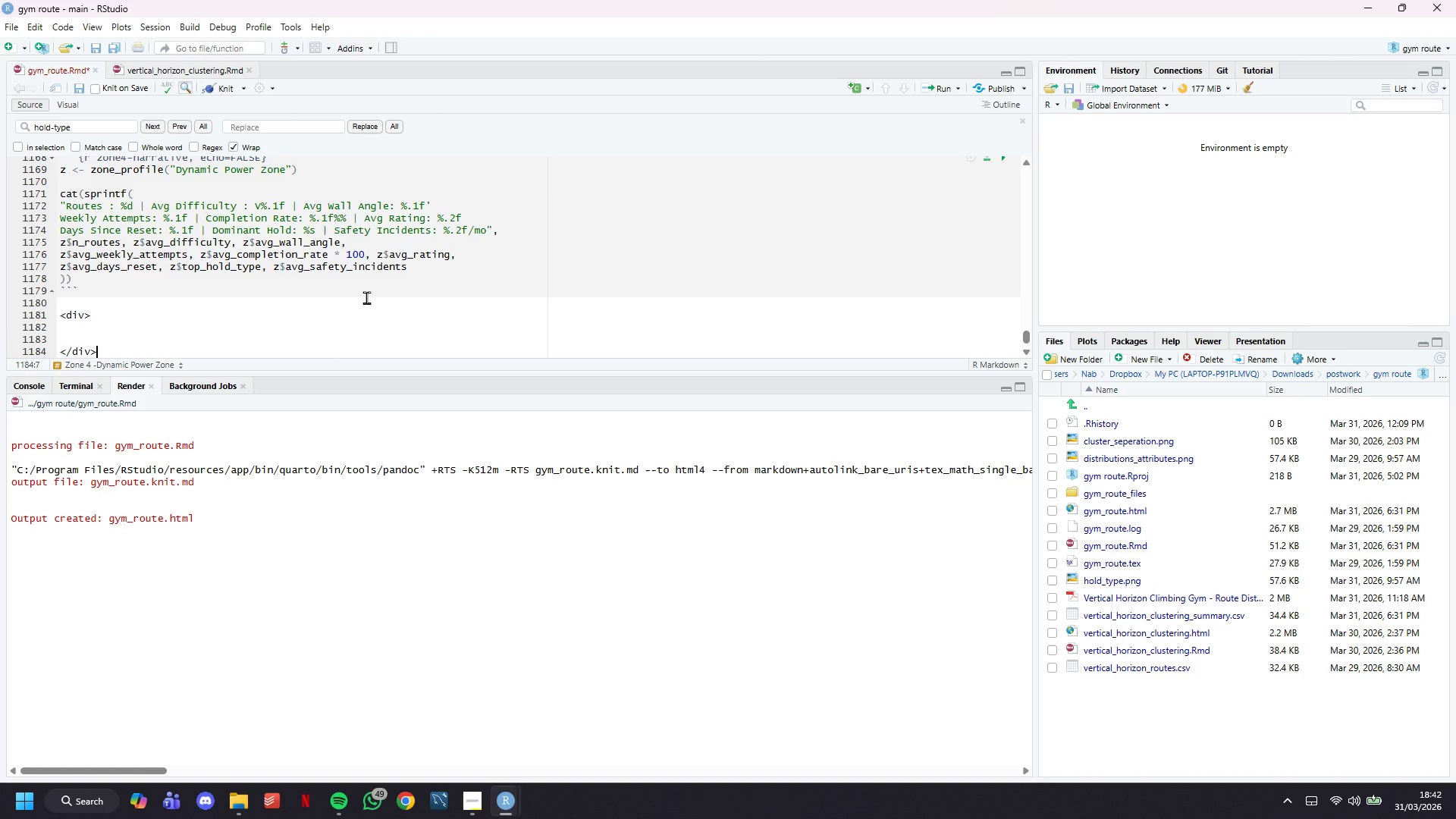 
key(ArrowUp)
 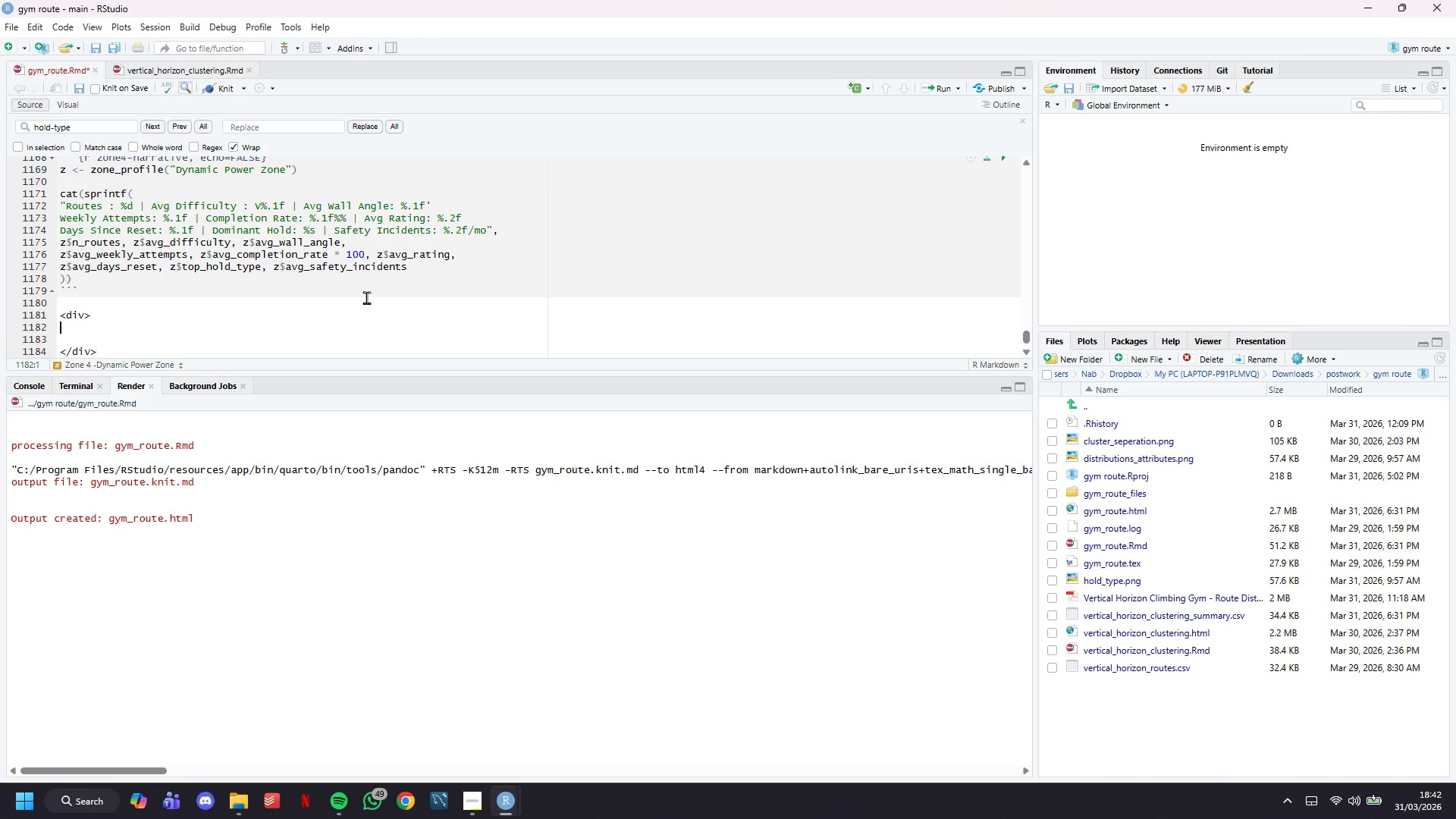 
key(ArrowUp)
 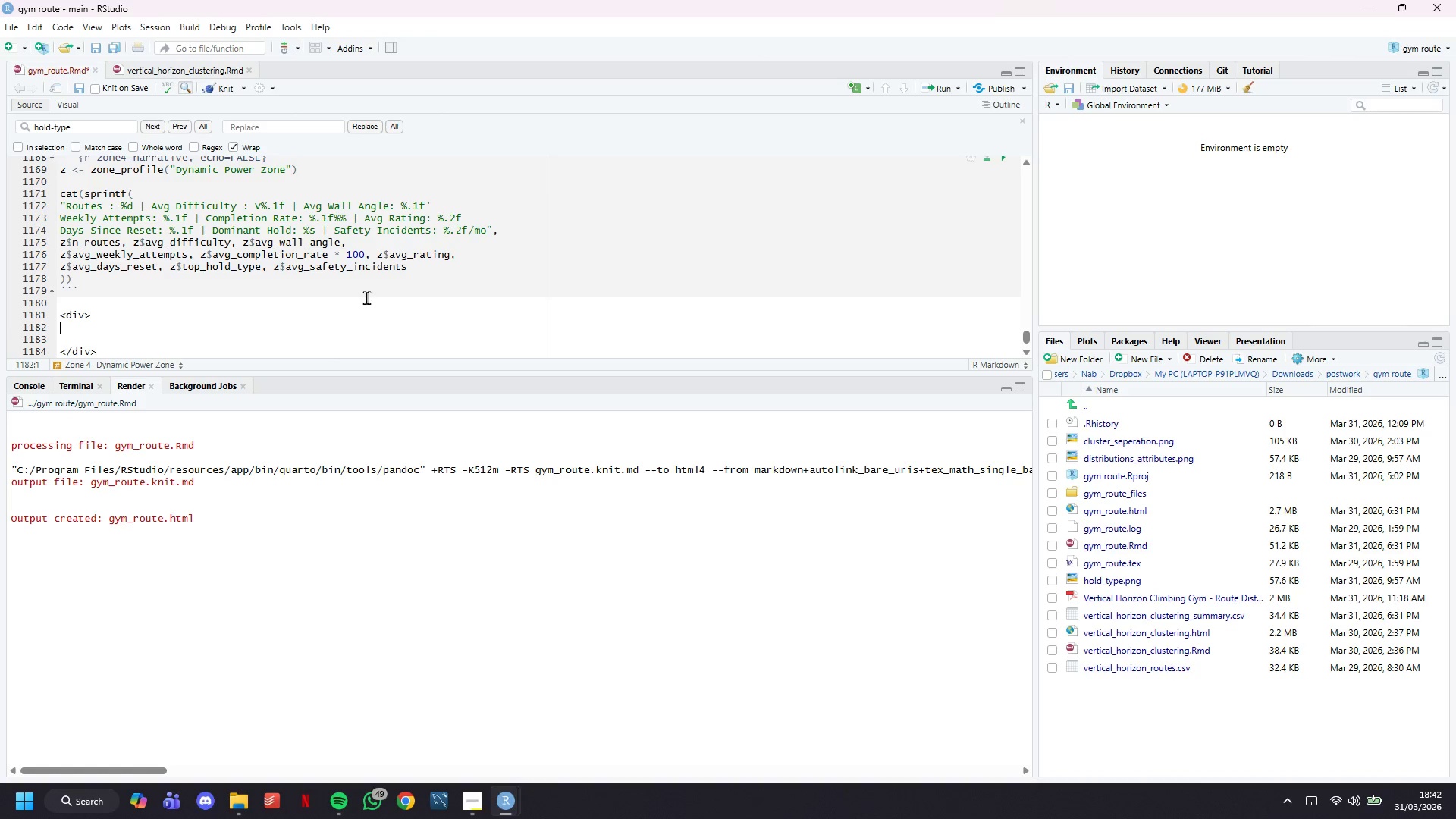 
key(ArrowUp)
 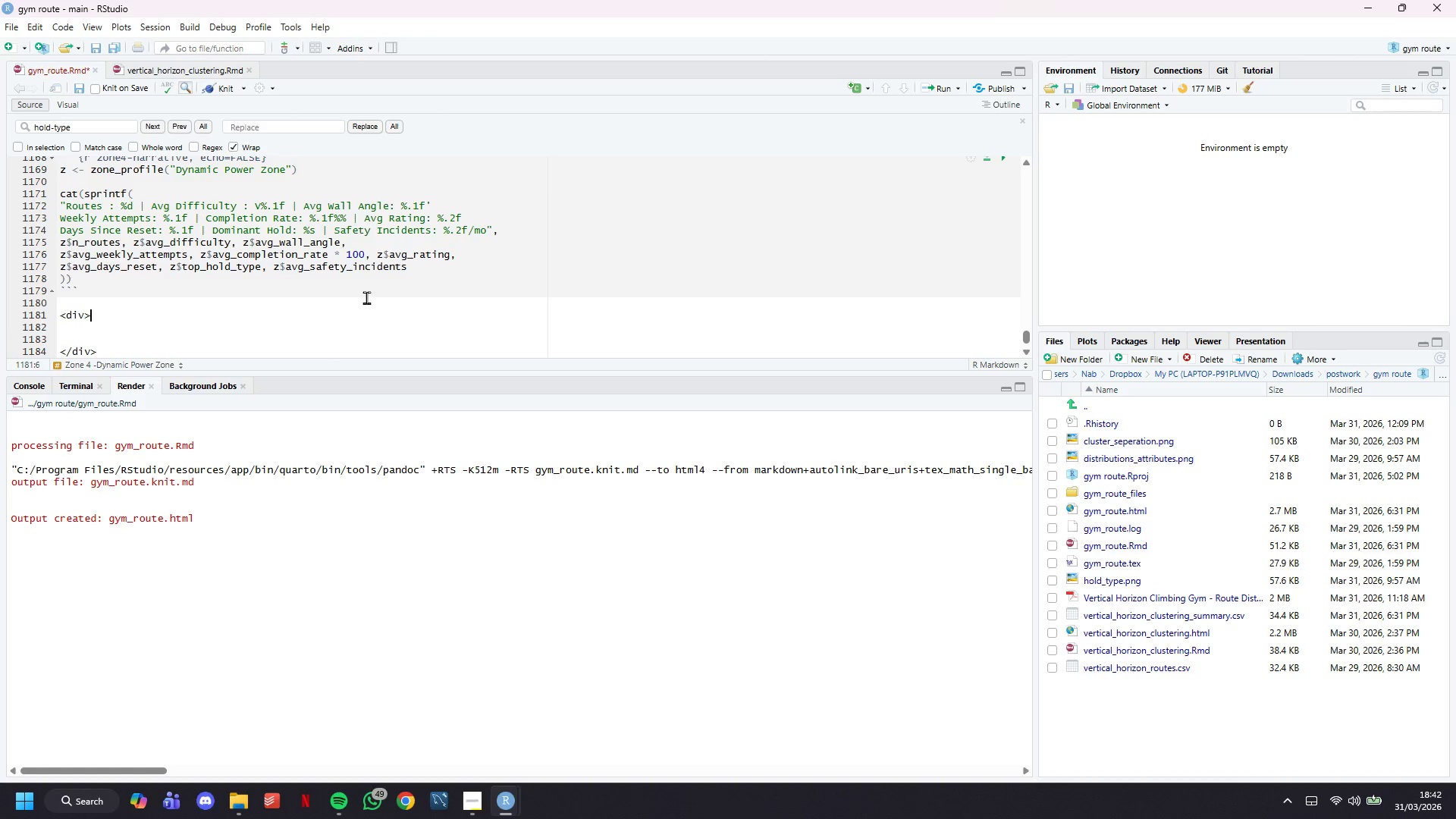 
key(ArrowLeft)
 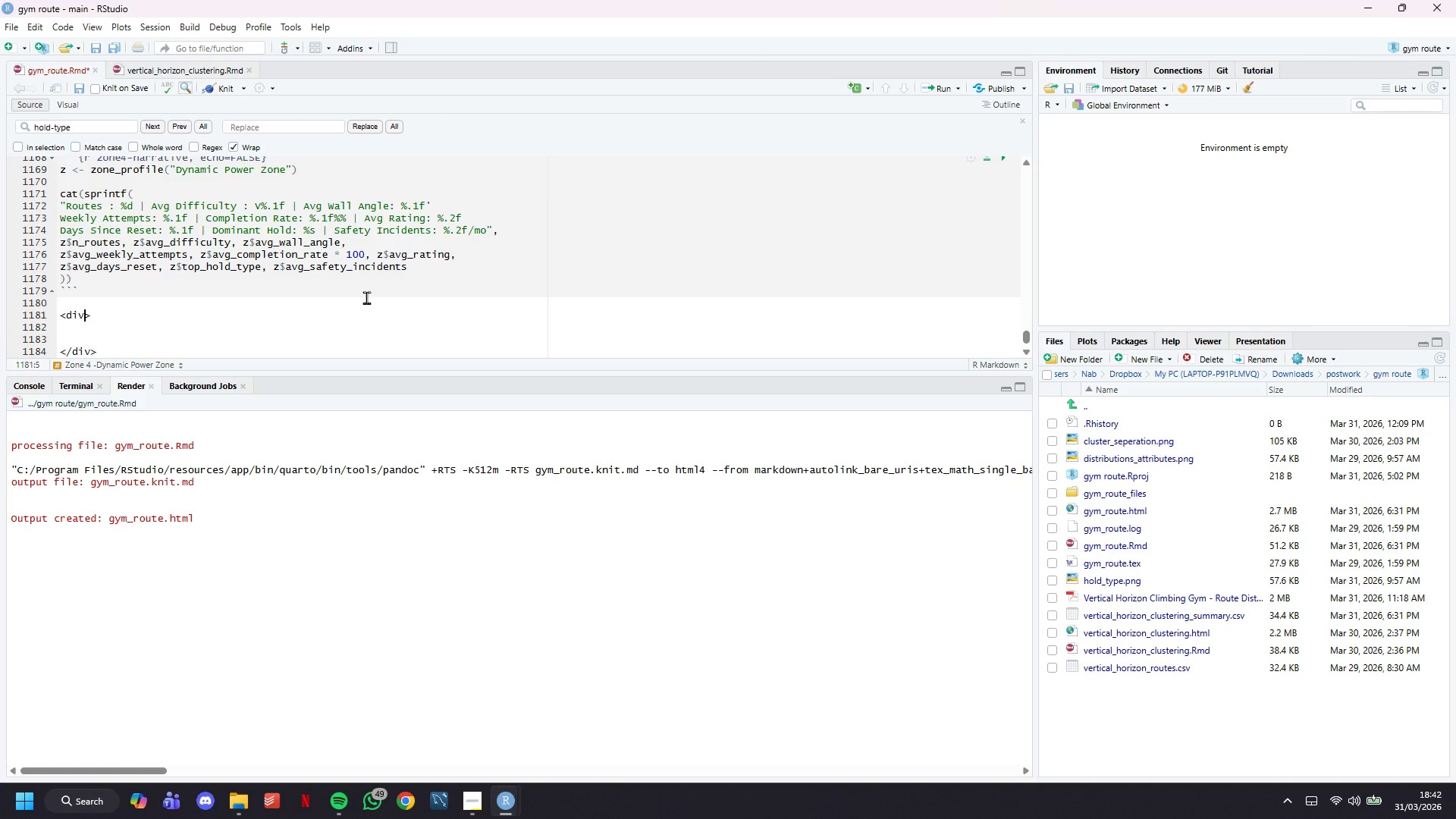 
type( class = "")
 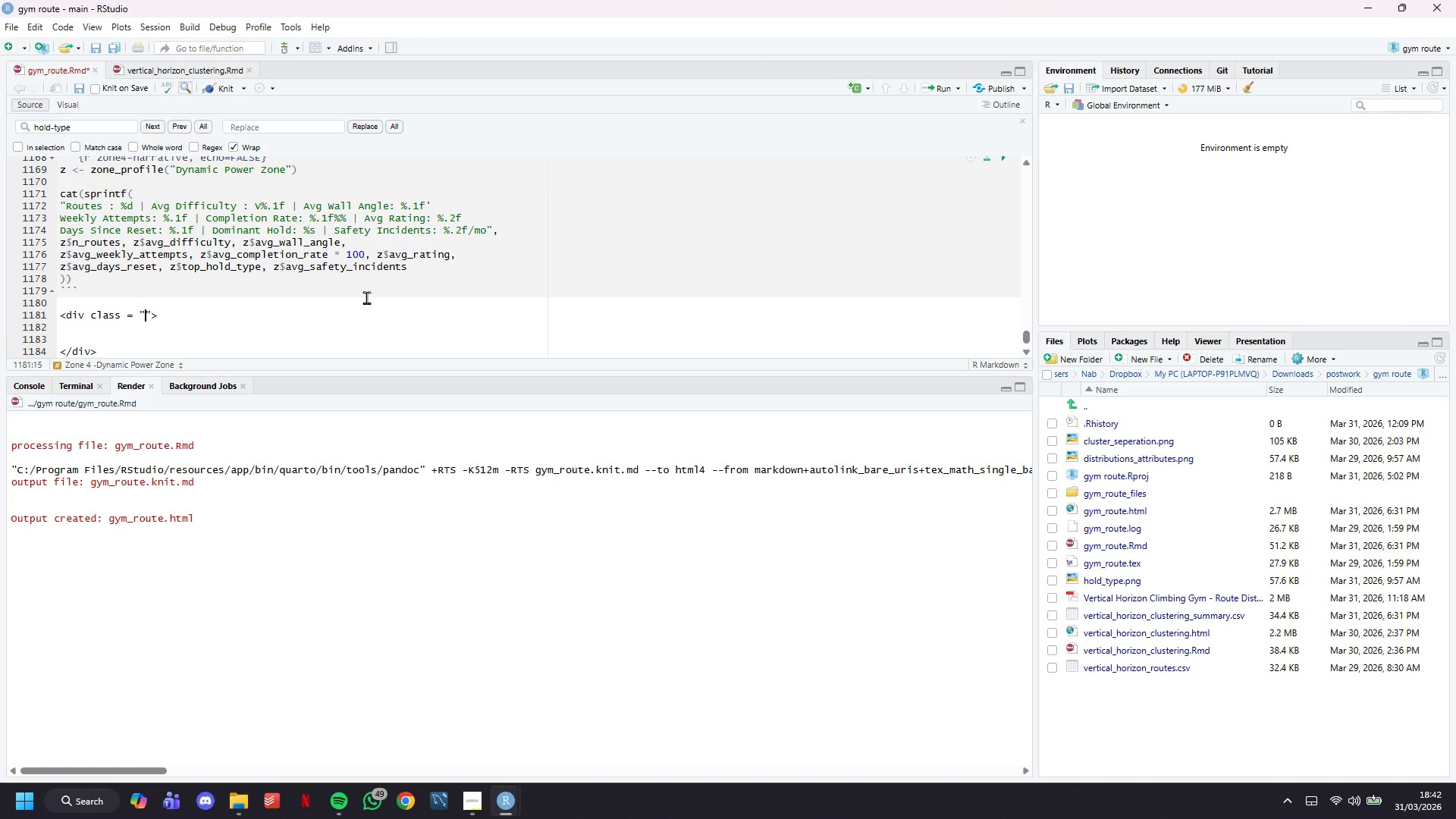 
 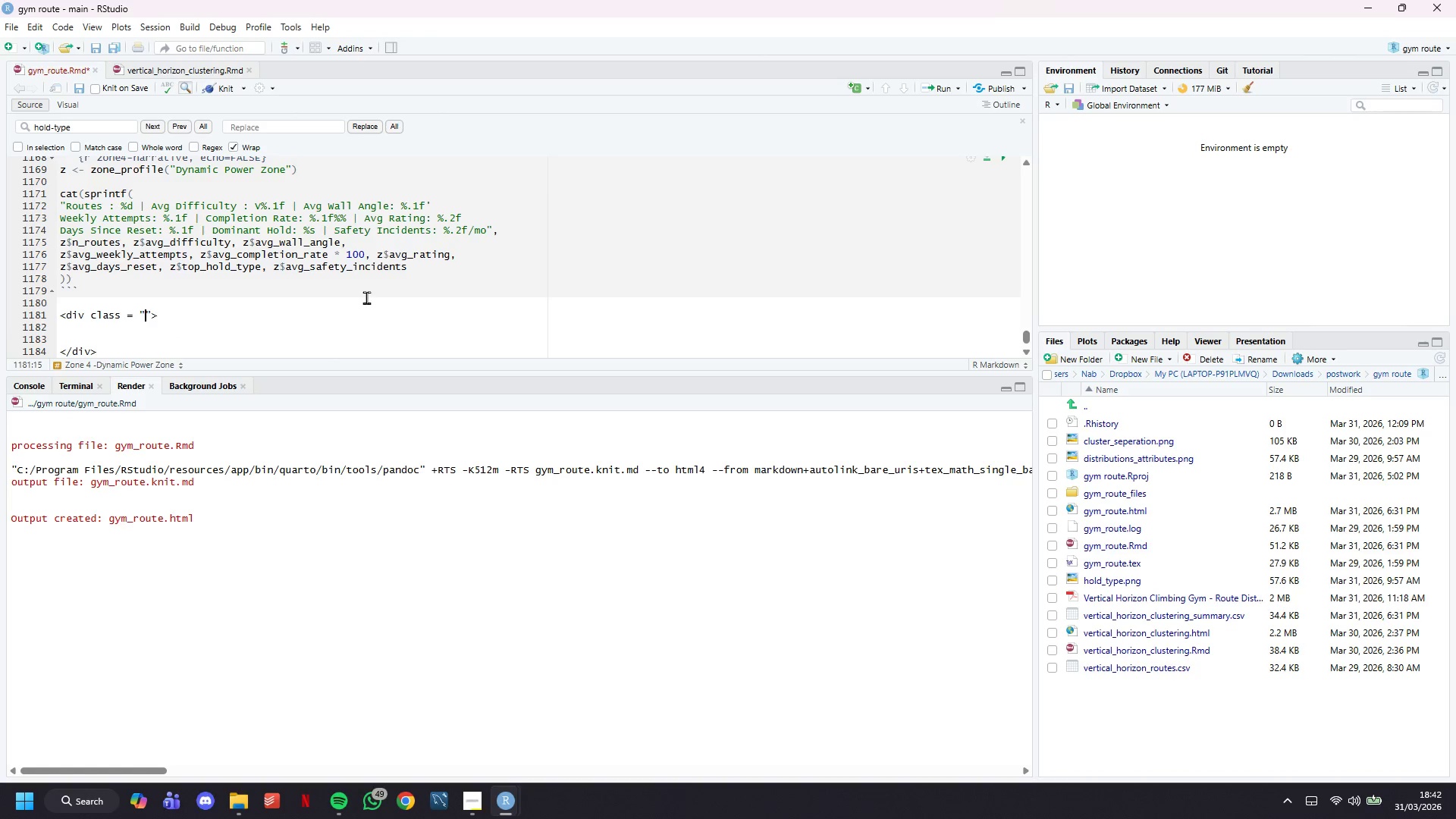 
key(ArrowLeft)
 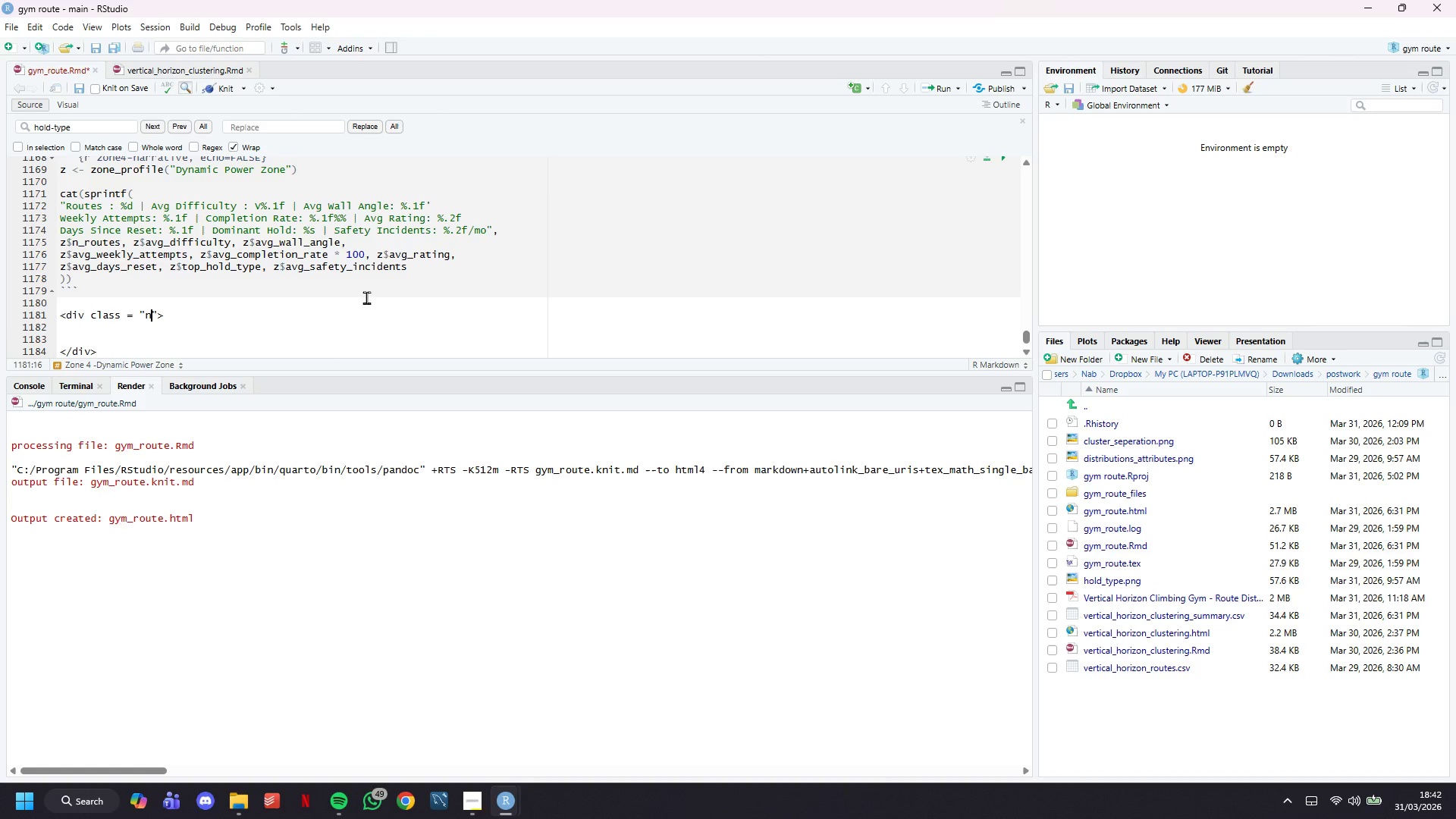 
type(note-box)
 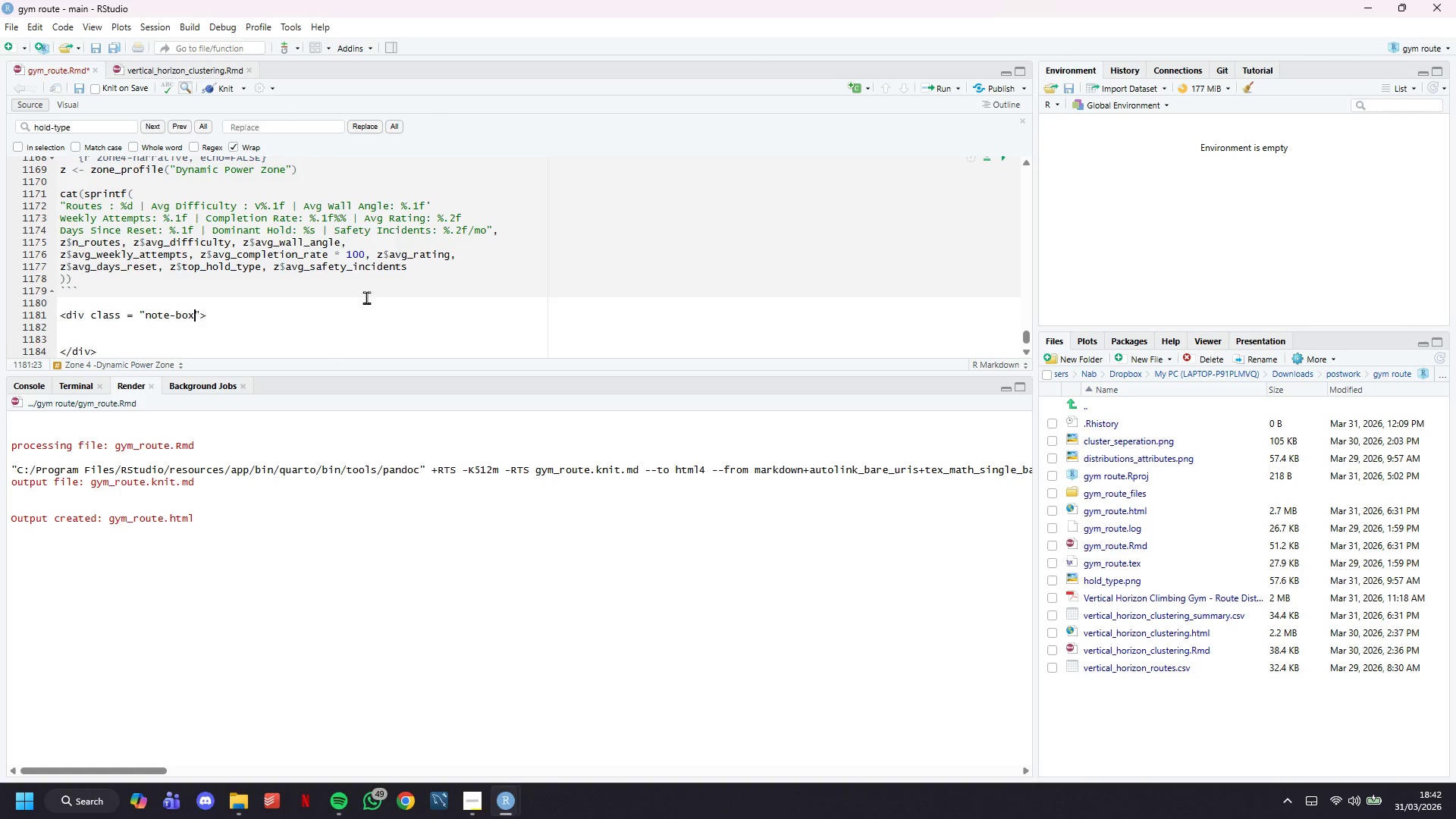 
key(ArrowRight)
 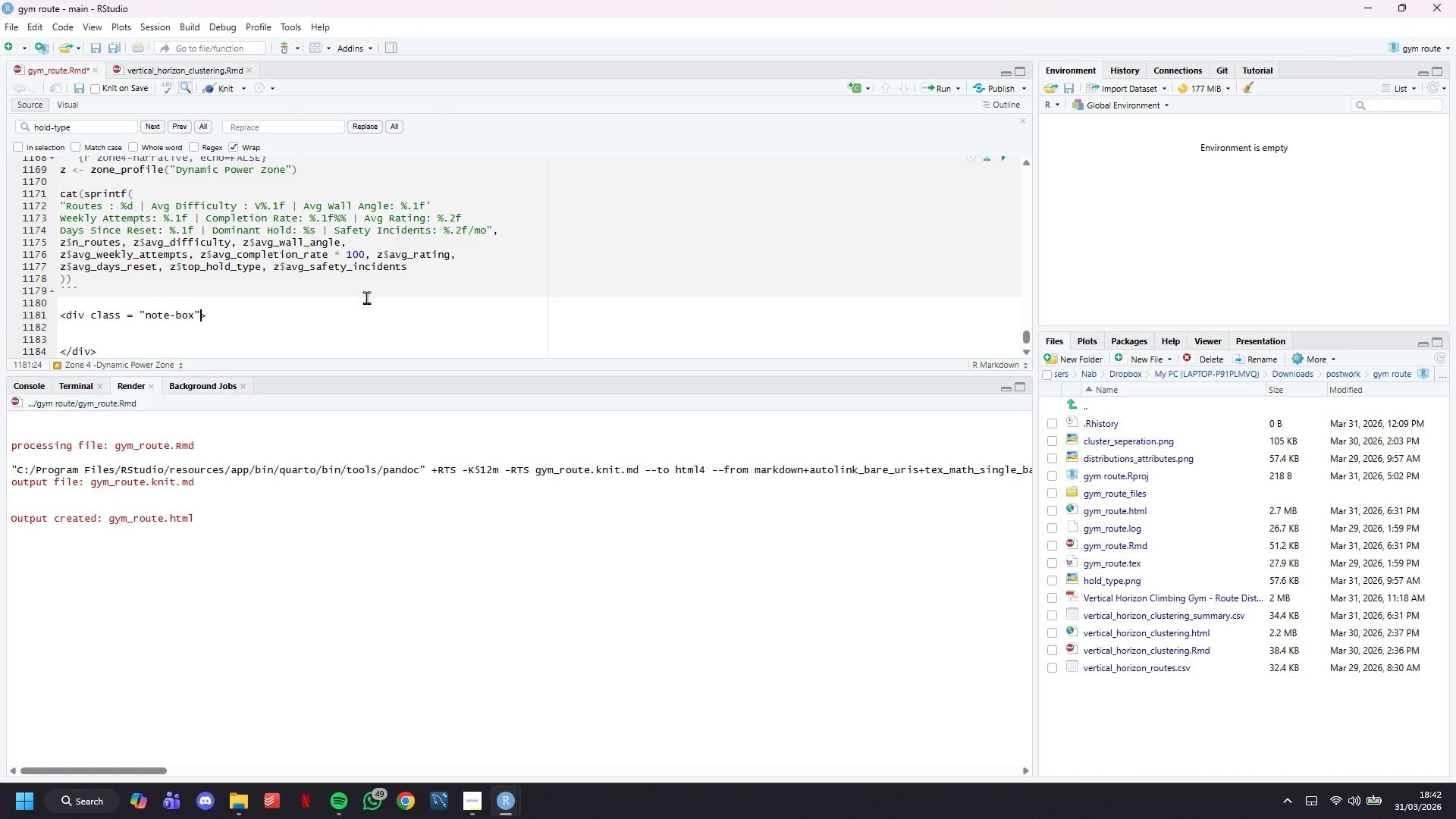 
key(ArrowRight)
 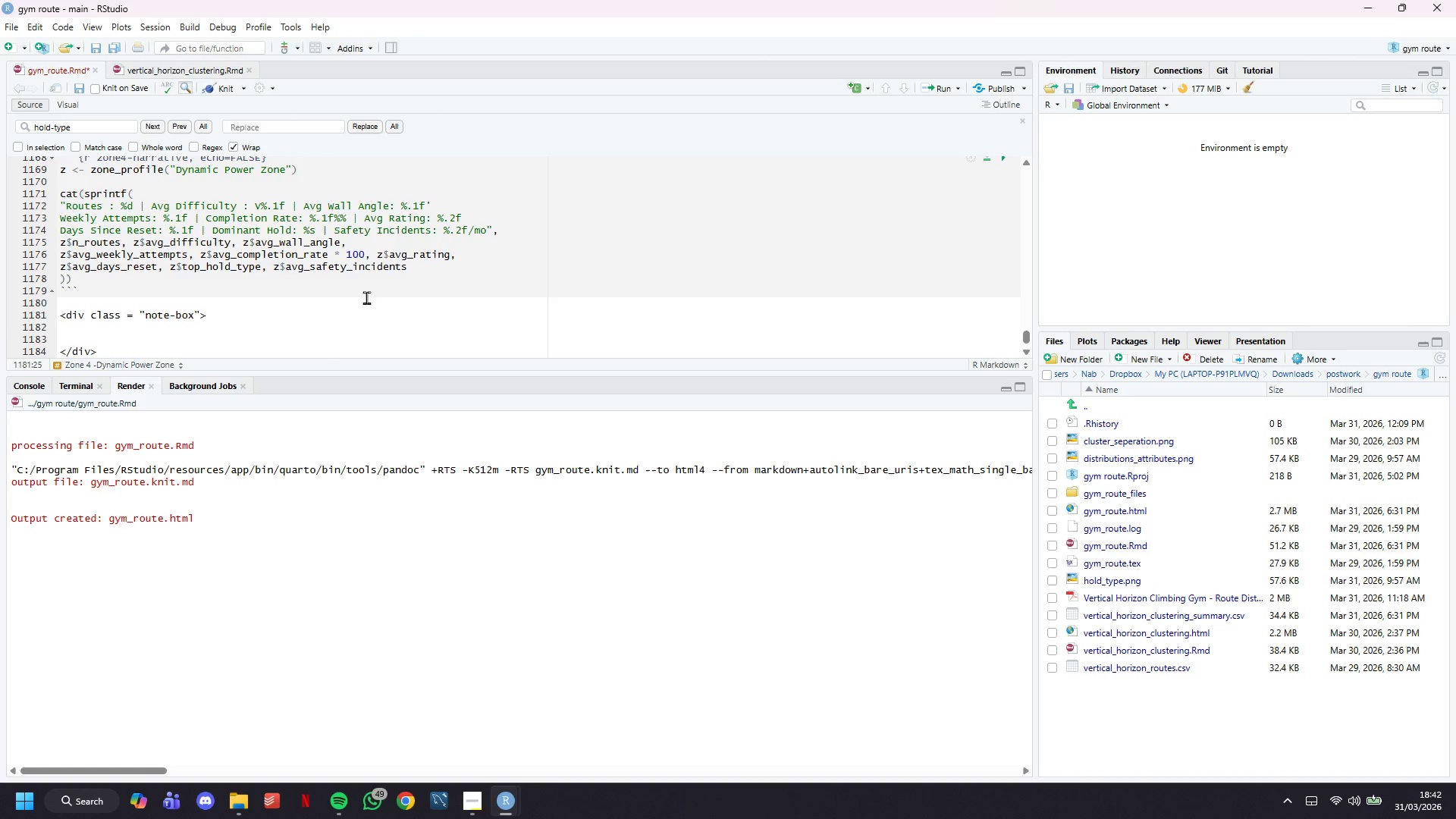 
key(Enter)
 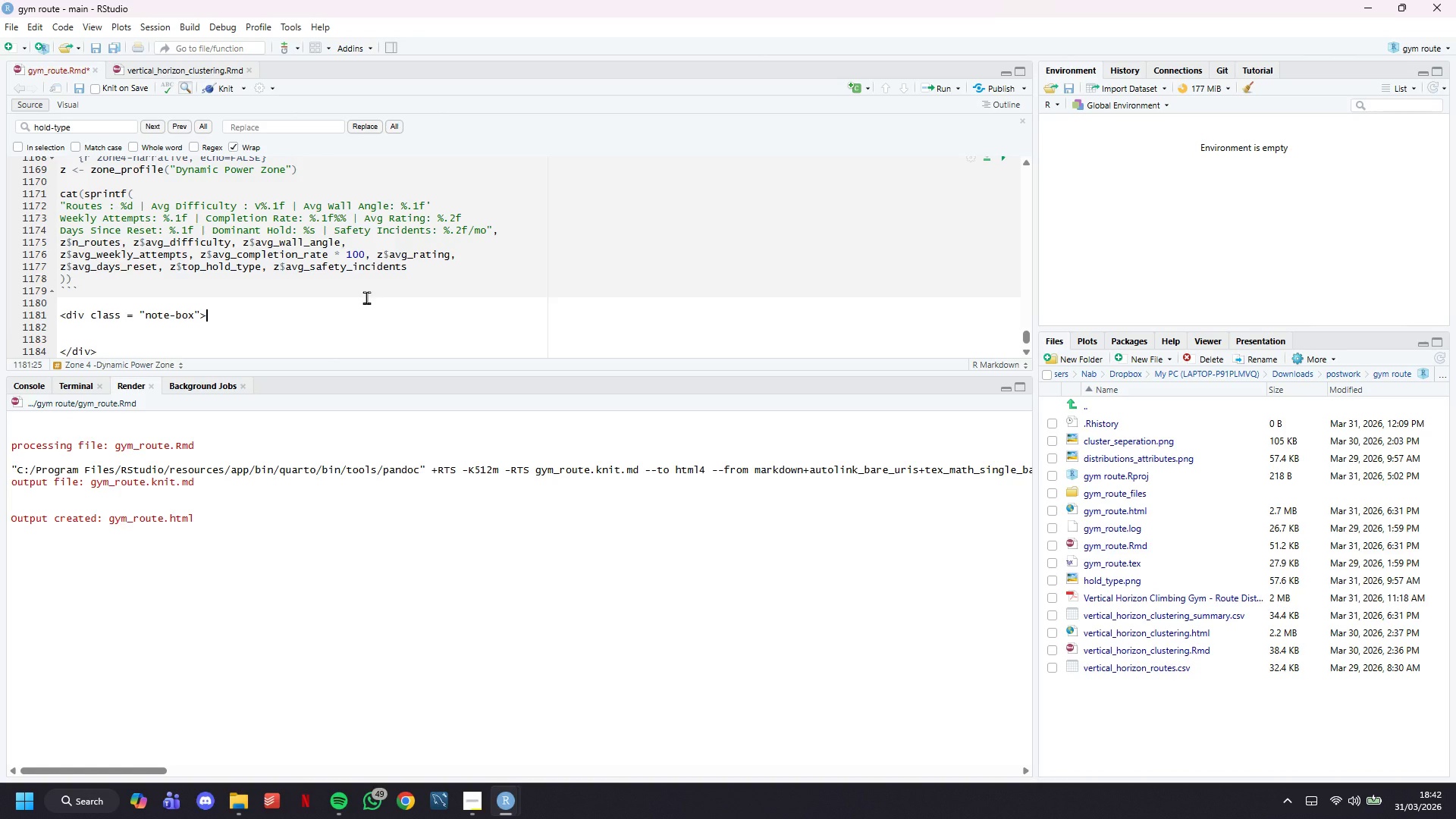 
key(Enter)
 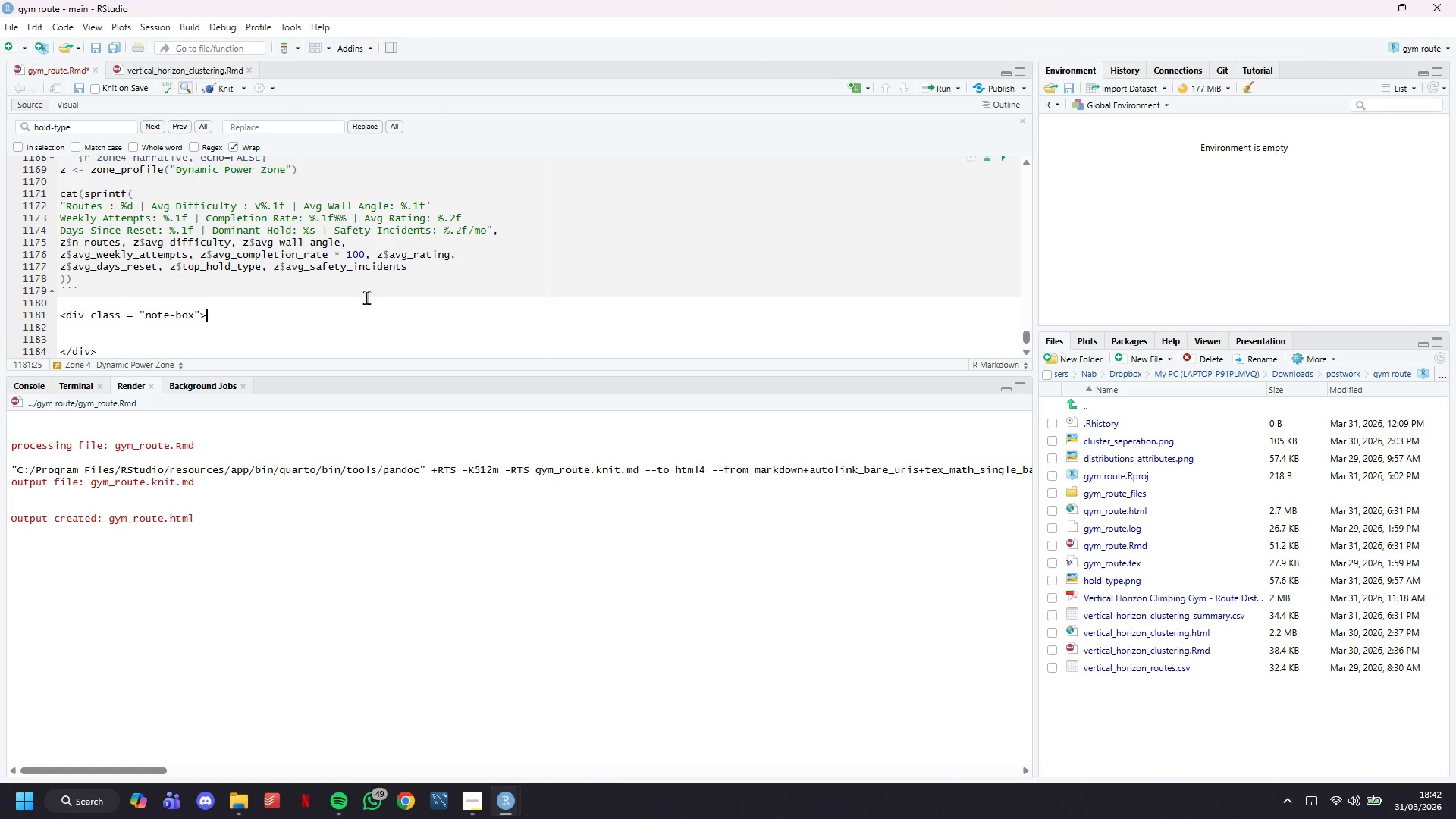 
type(****)
 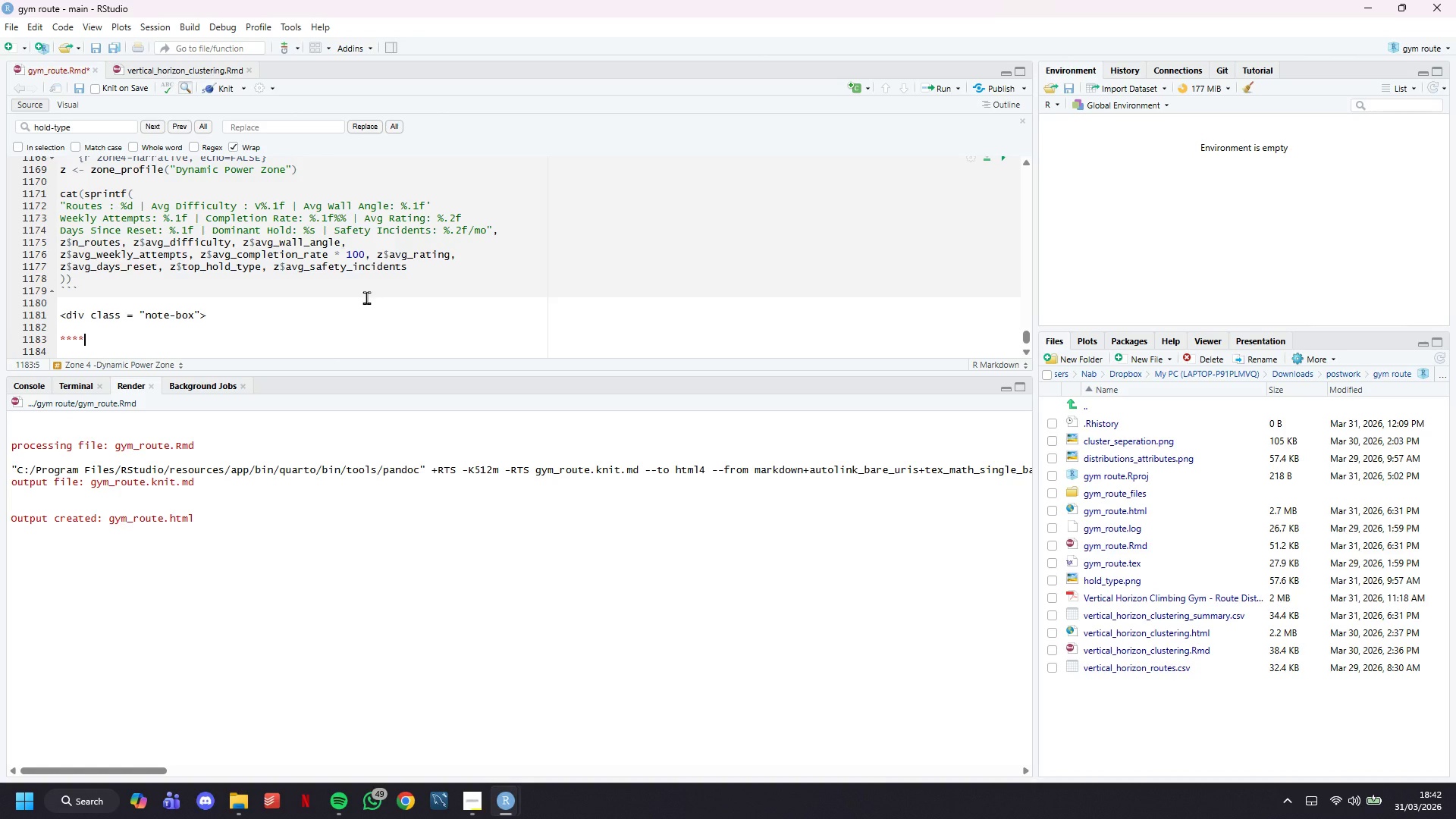 
key(ArrowLeft)
 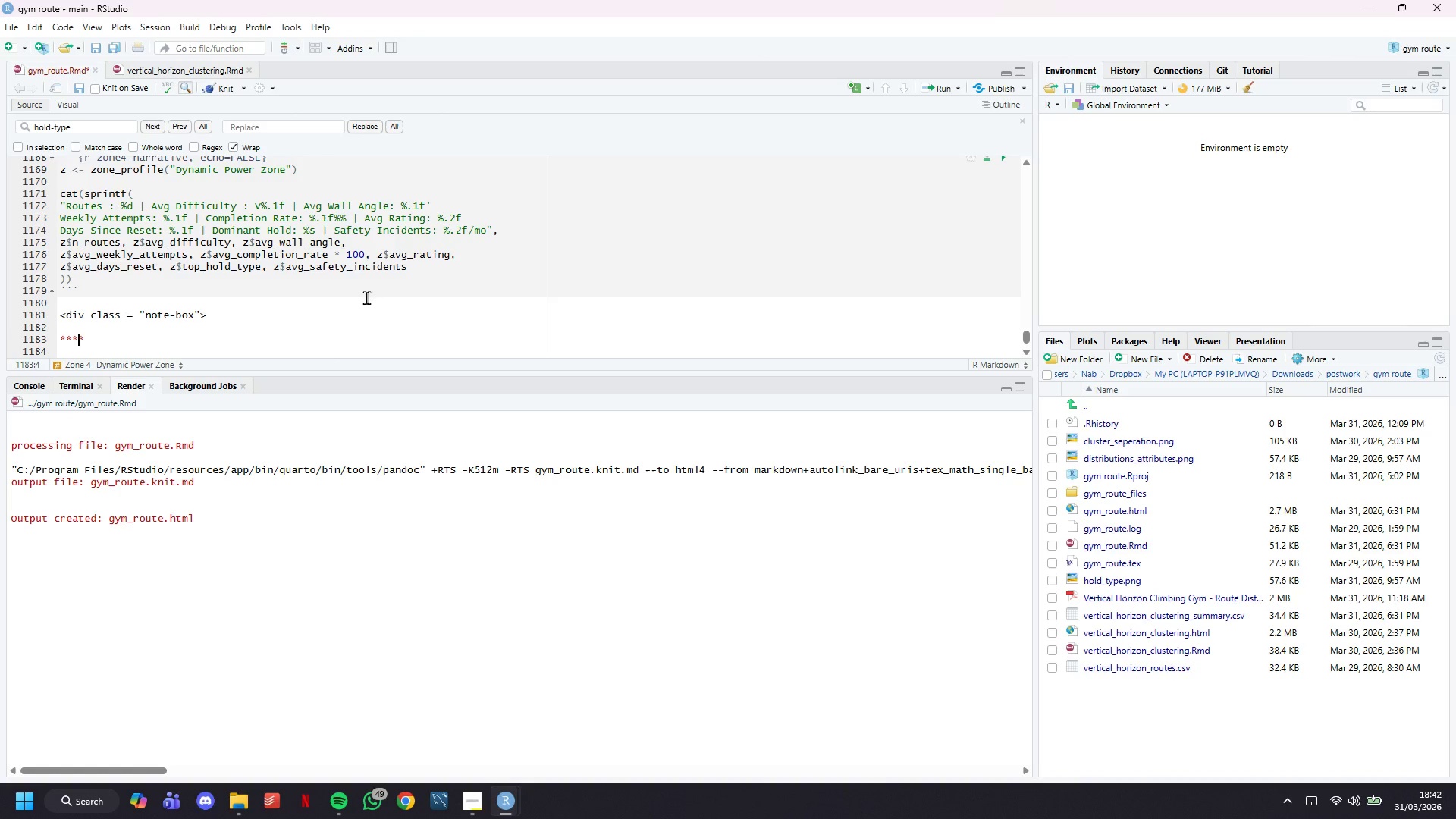 
key(ArrowLeft)
 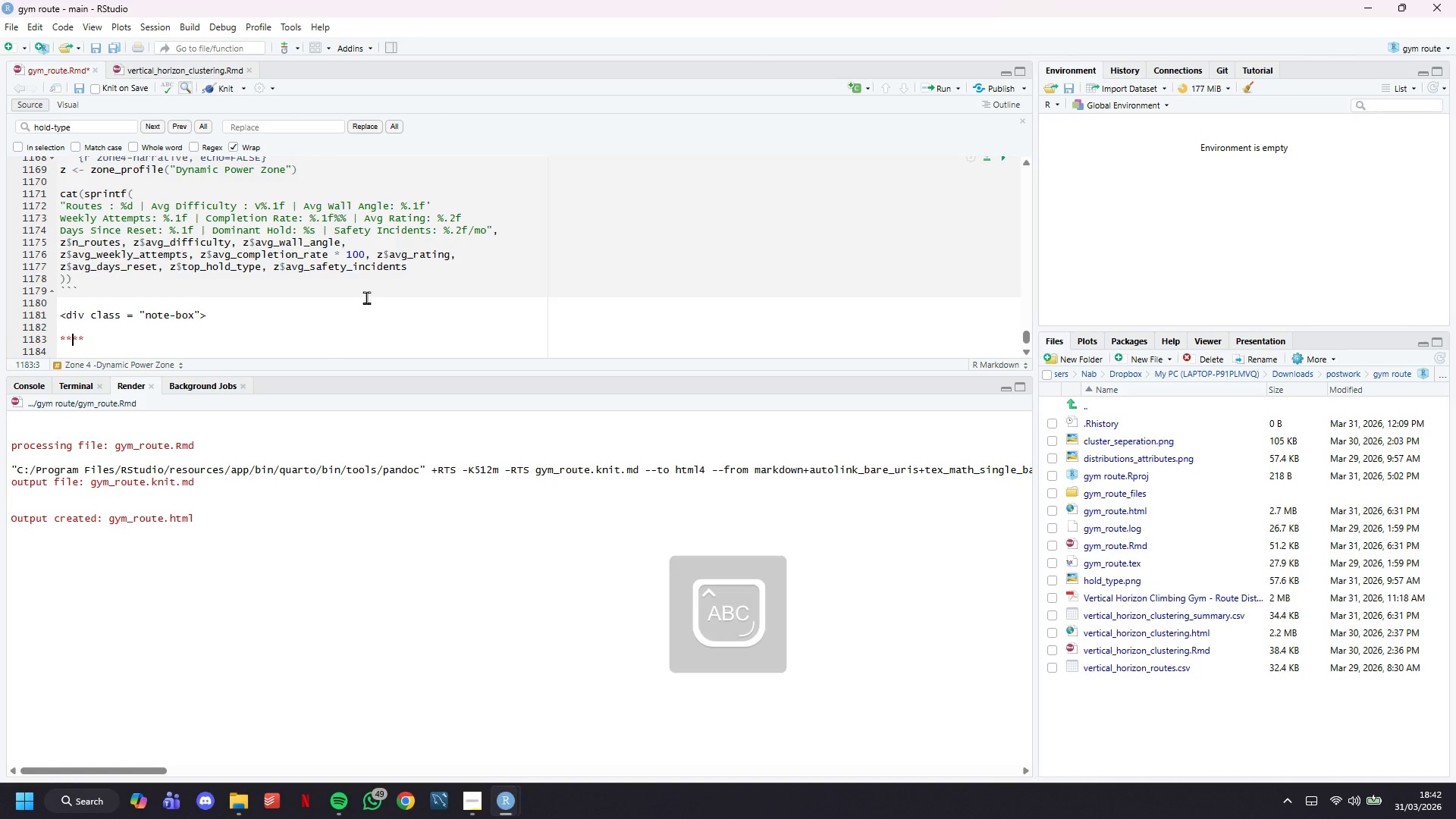 
type(Profi)
key(Backspace)
type(ile:)
 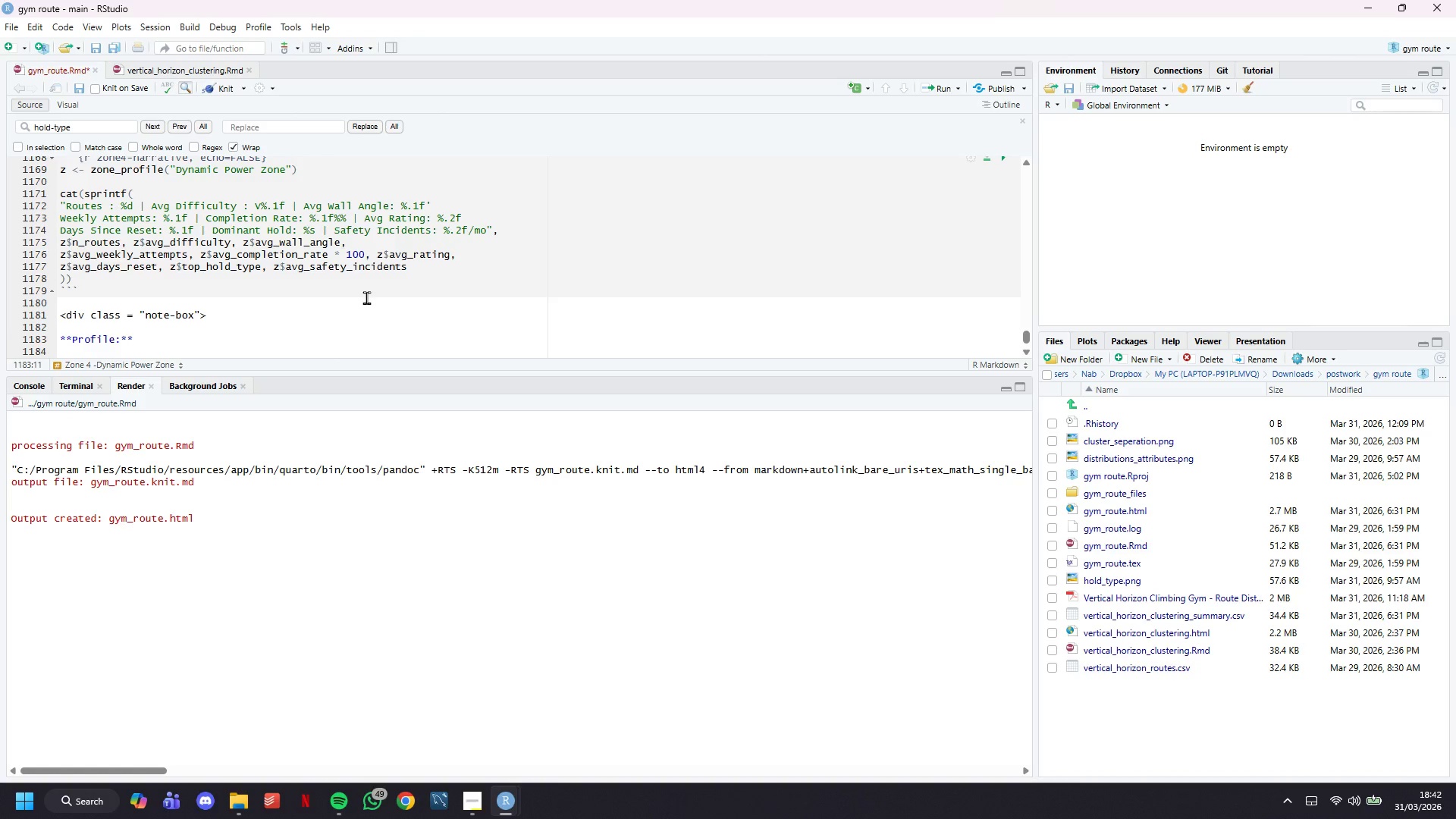 
wait(29.66)
 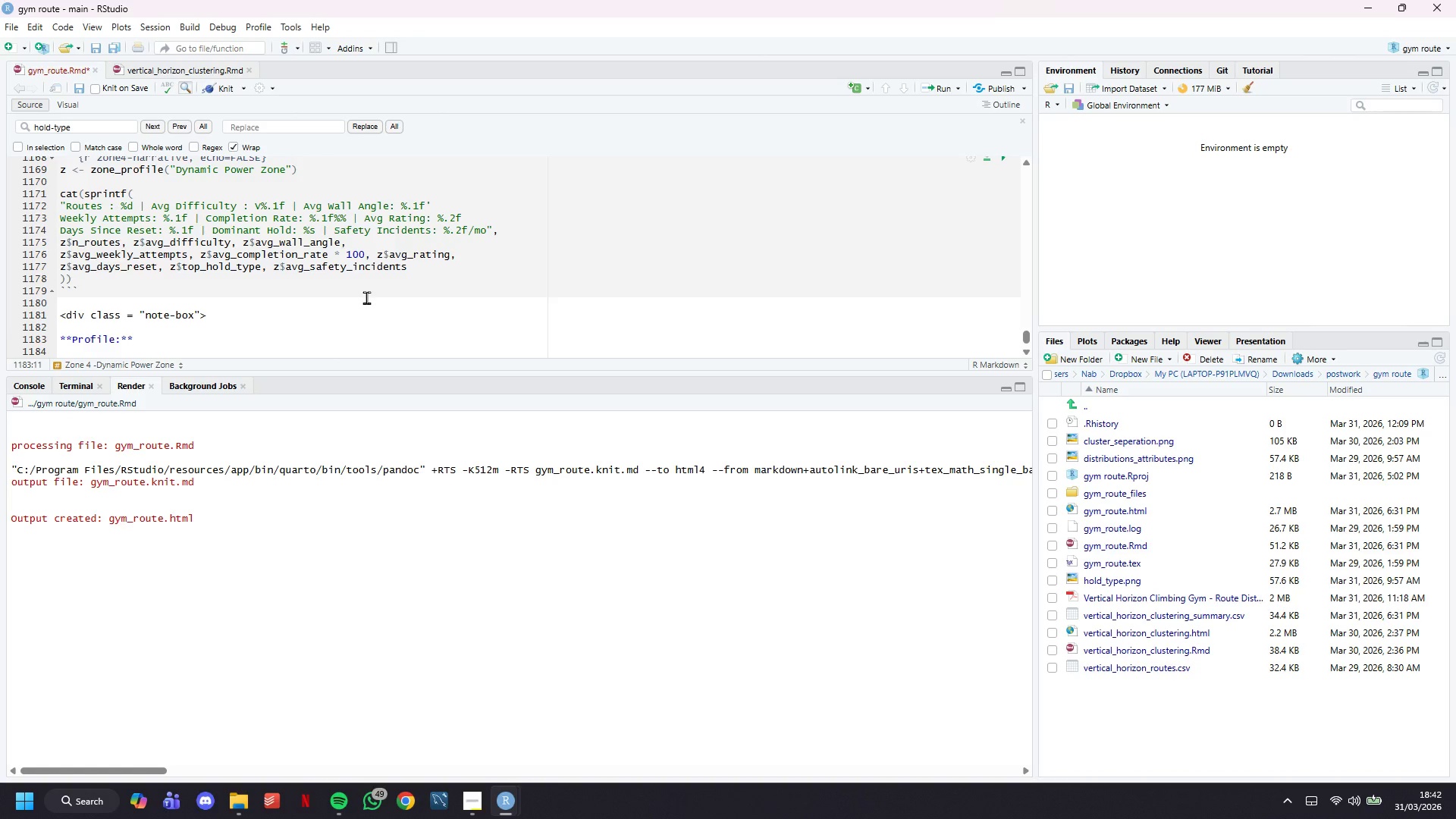 
type( Dynamic Routes on modeart)
key(Backspace)
key(Backspace)
key(Backspace)
type(rate)
 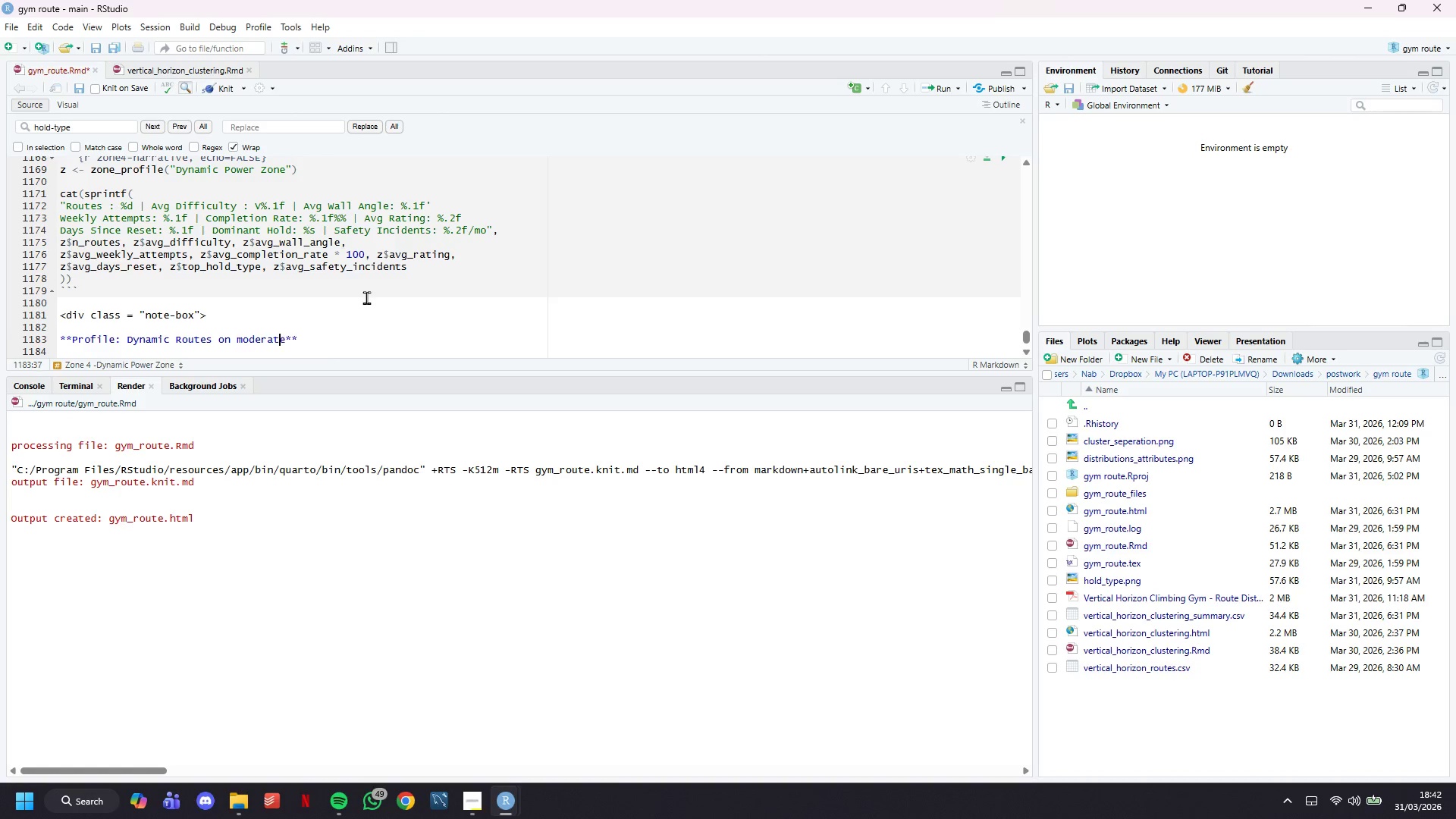 
hold_key(key=ArrowLeft, duration=0.95)
 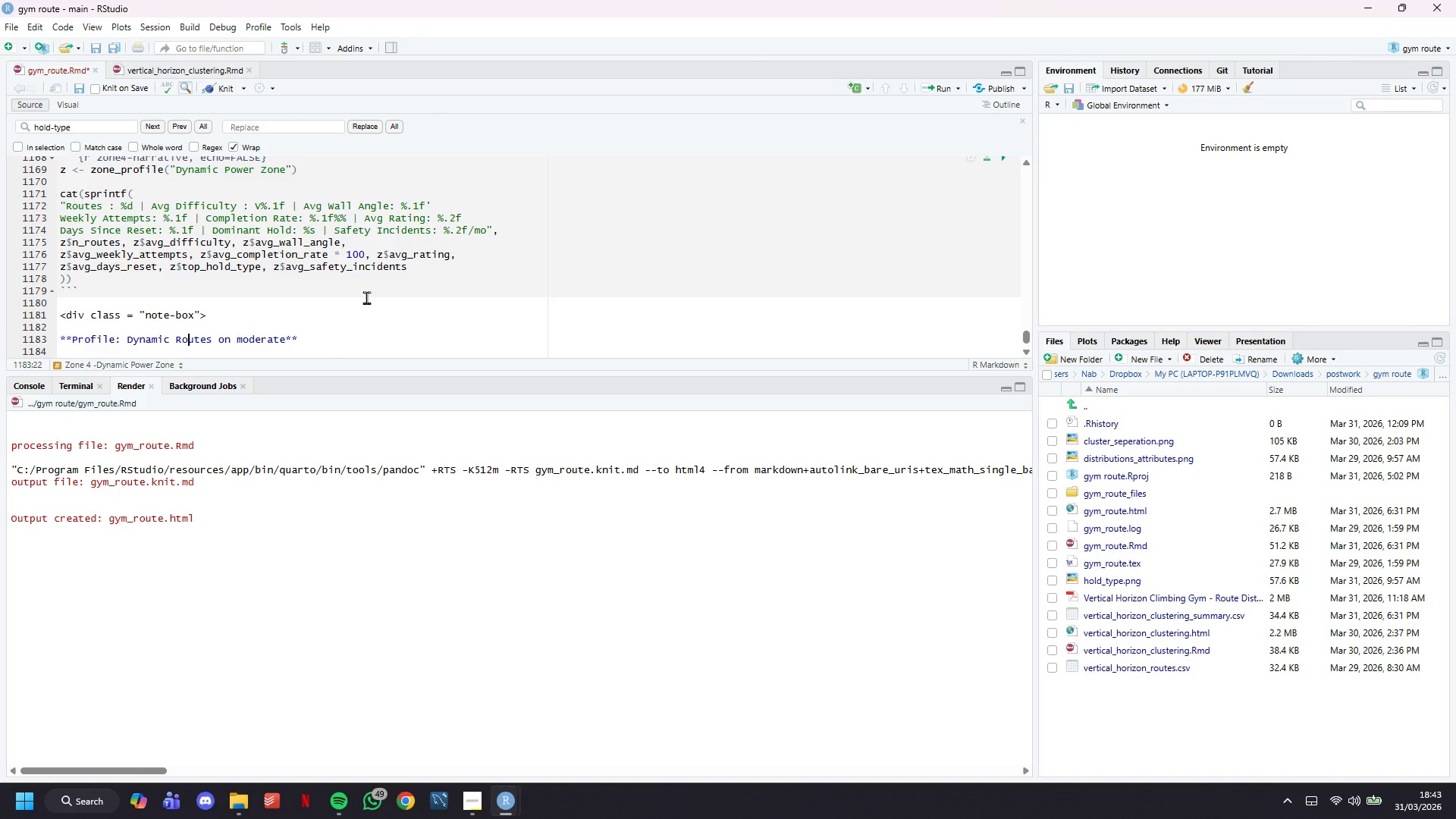 
key(ArrowLeft)
 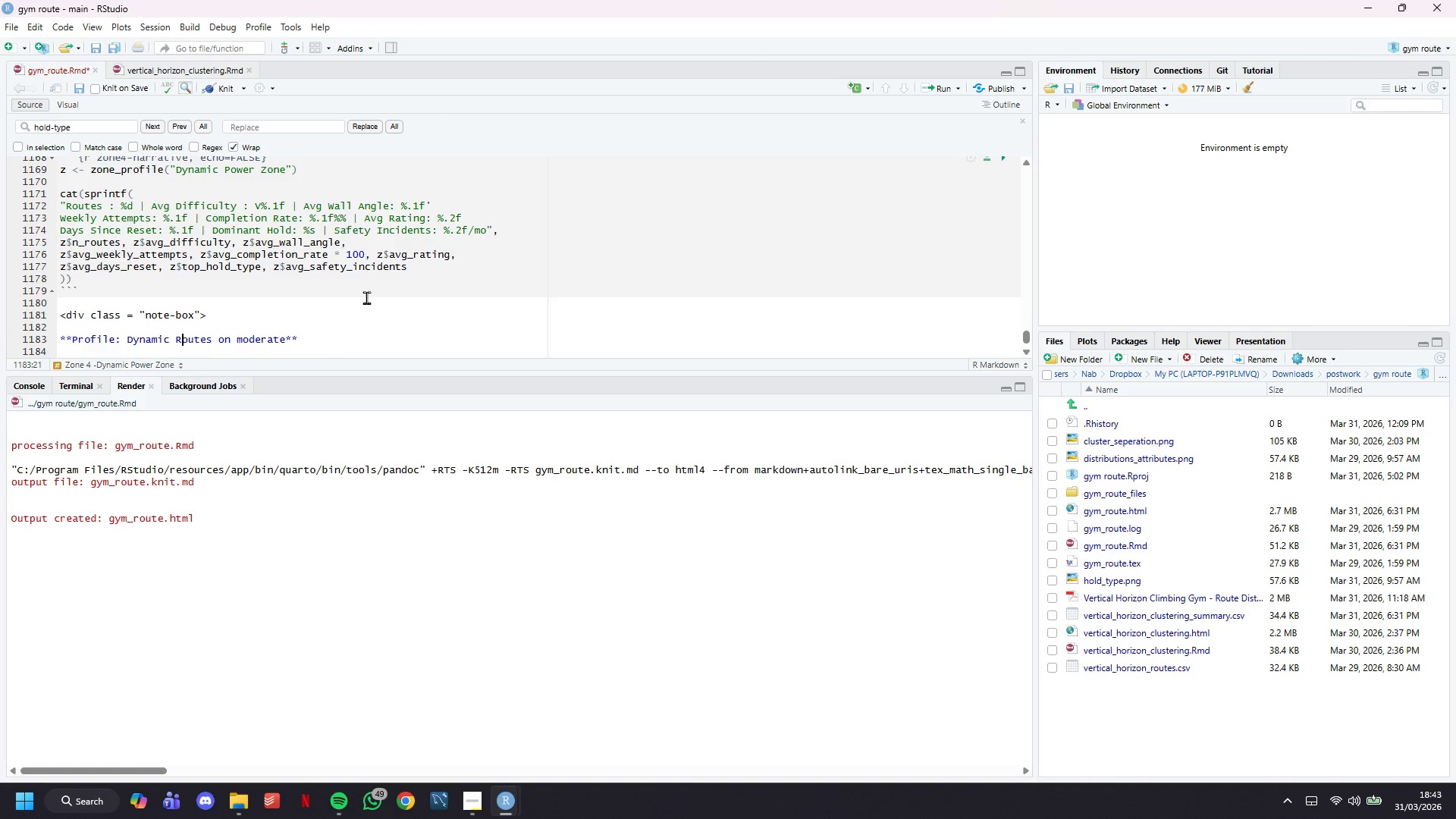 
key(Backspace)
 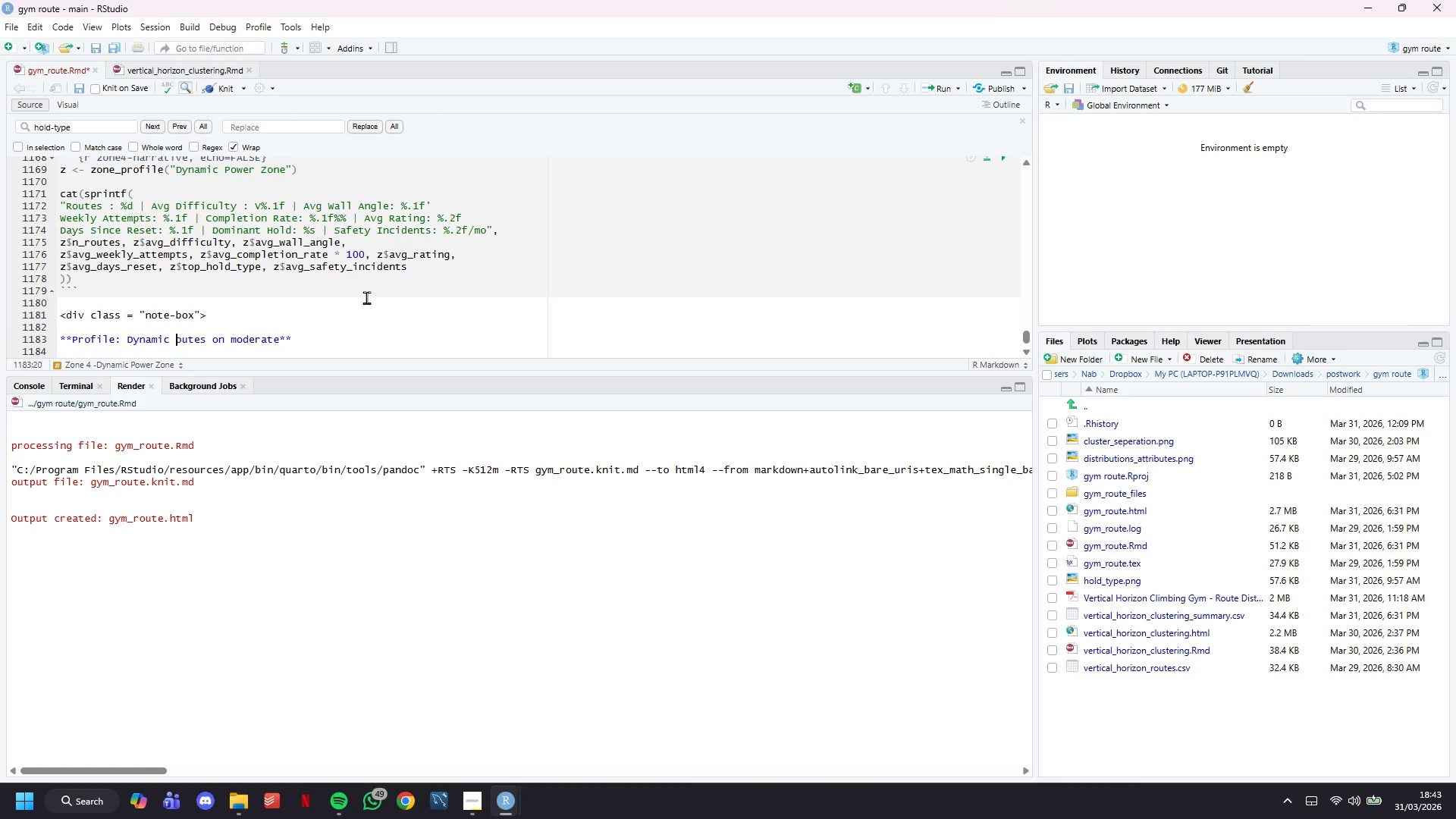 
key(R)
 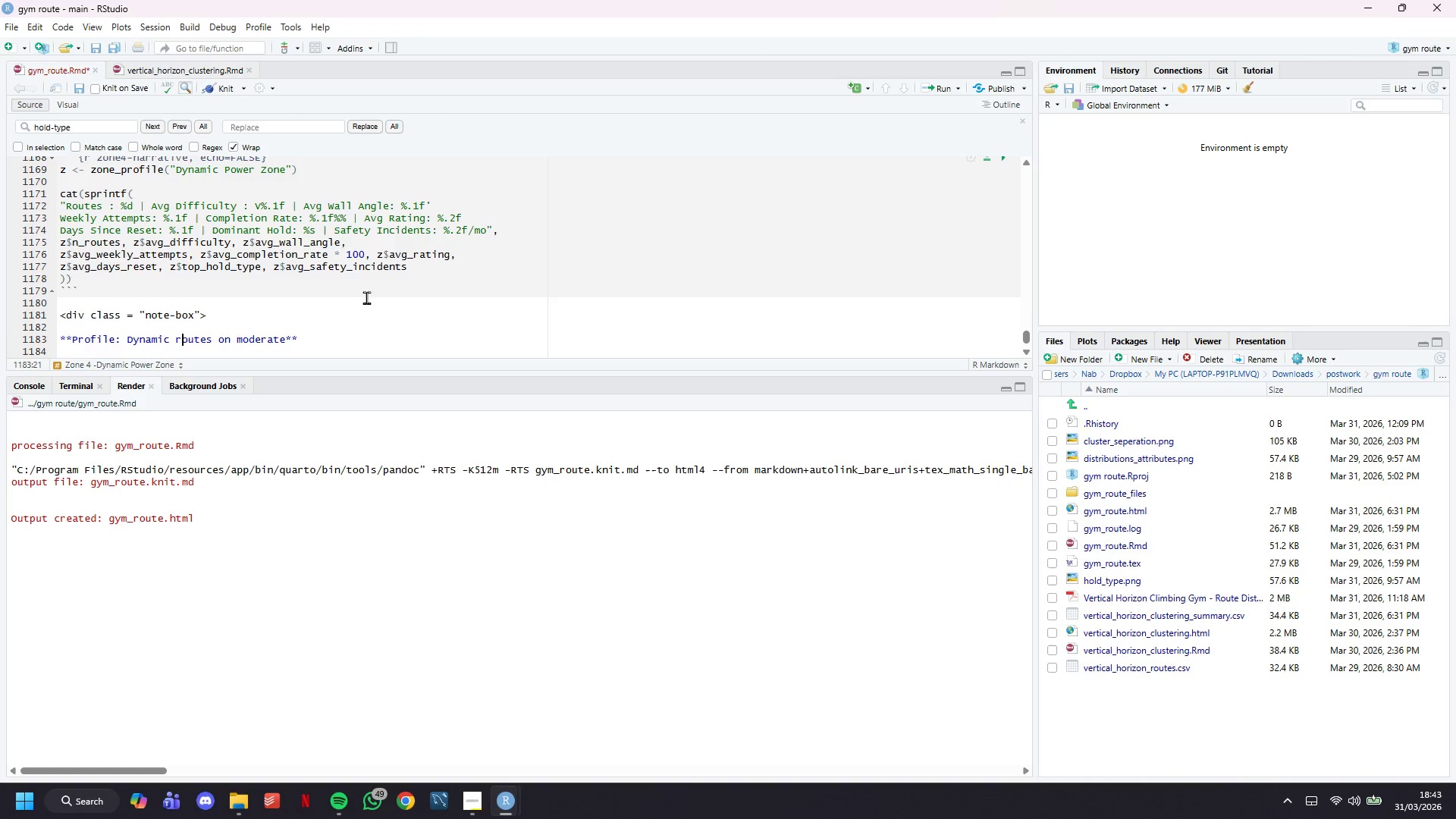 
key(ArrowDown)
 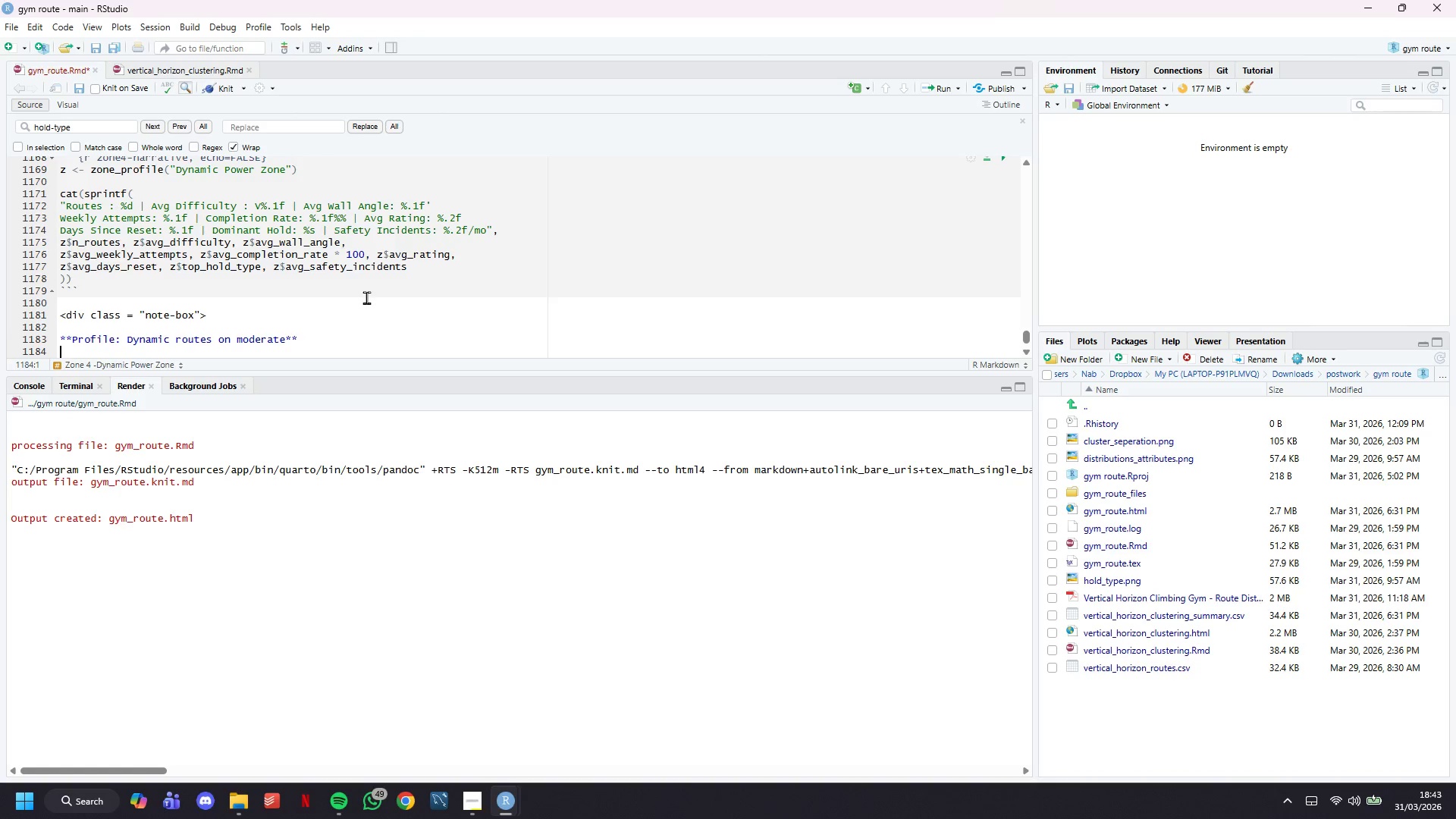 
key(ArrowLeft)
 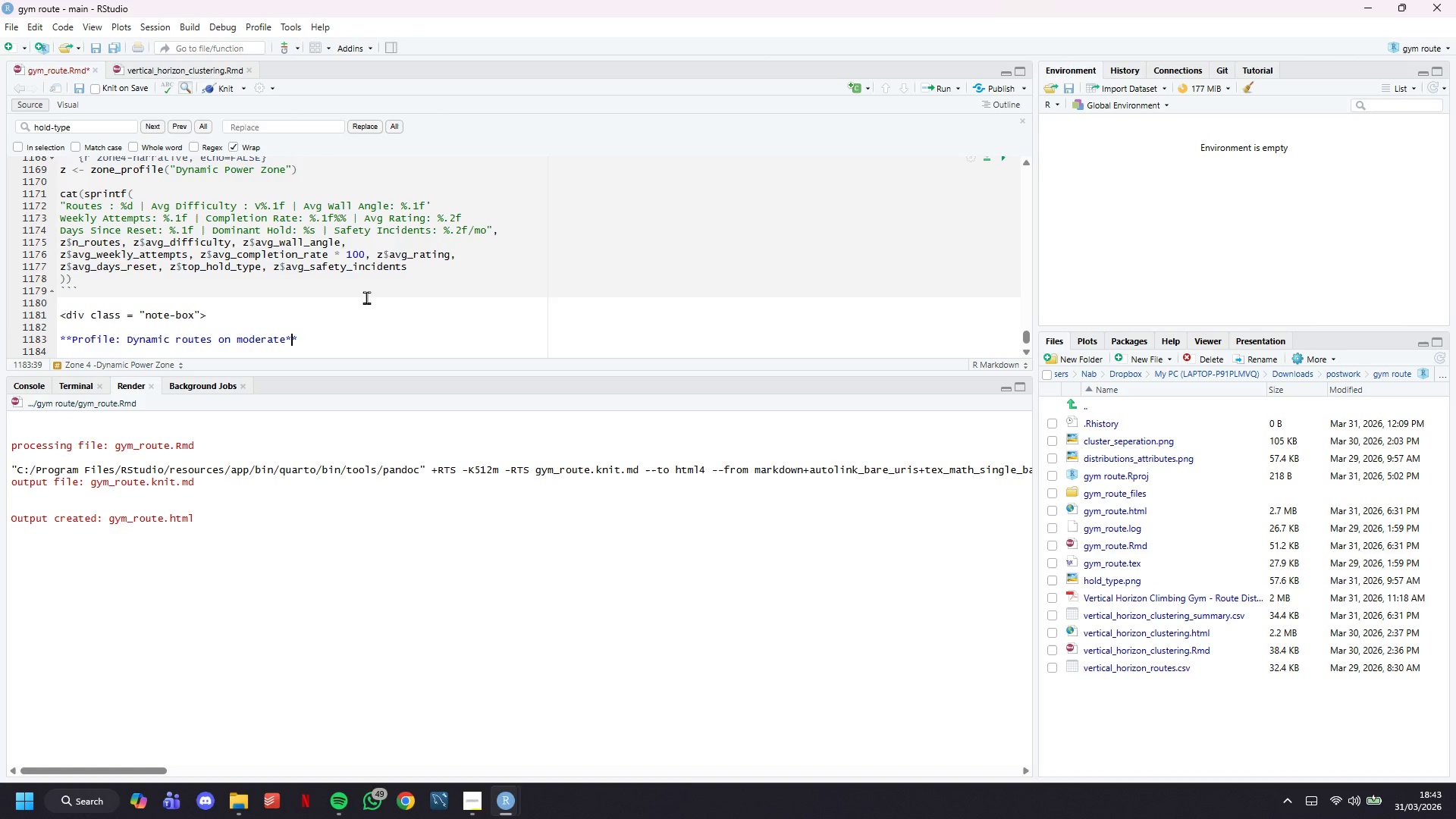 
key(ArrowLeft)
 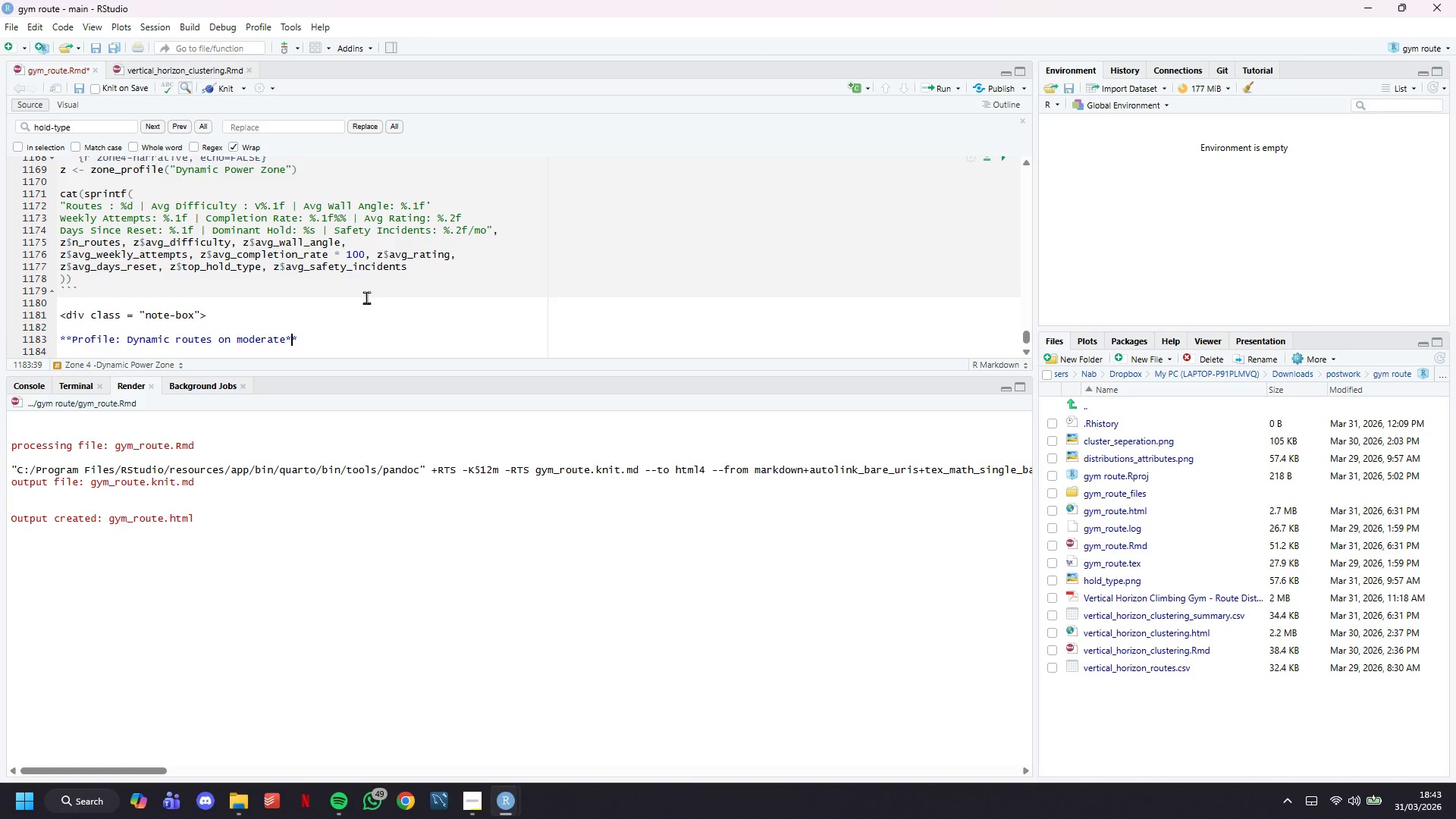 
key(ArrowLeft)
 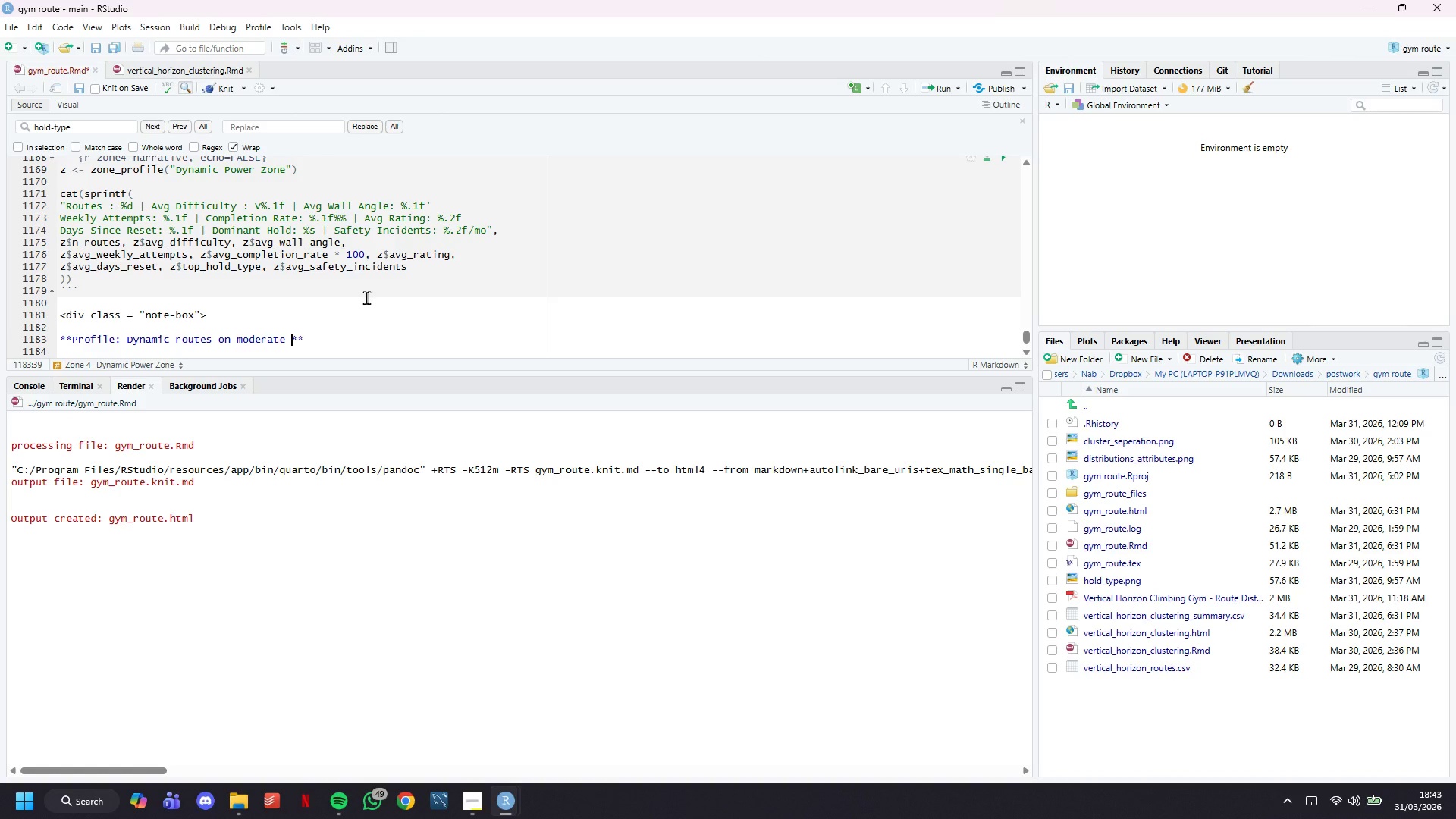 
type( )
key(Backspace)
type(-to-steeo)
key(Backspace)
type(p overhangs ())
 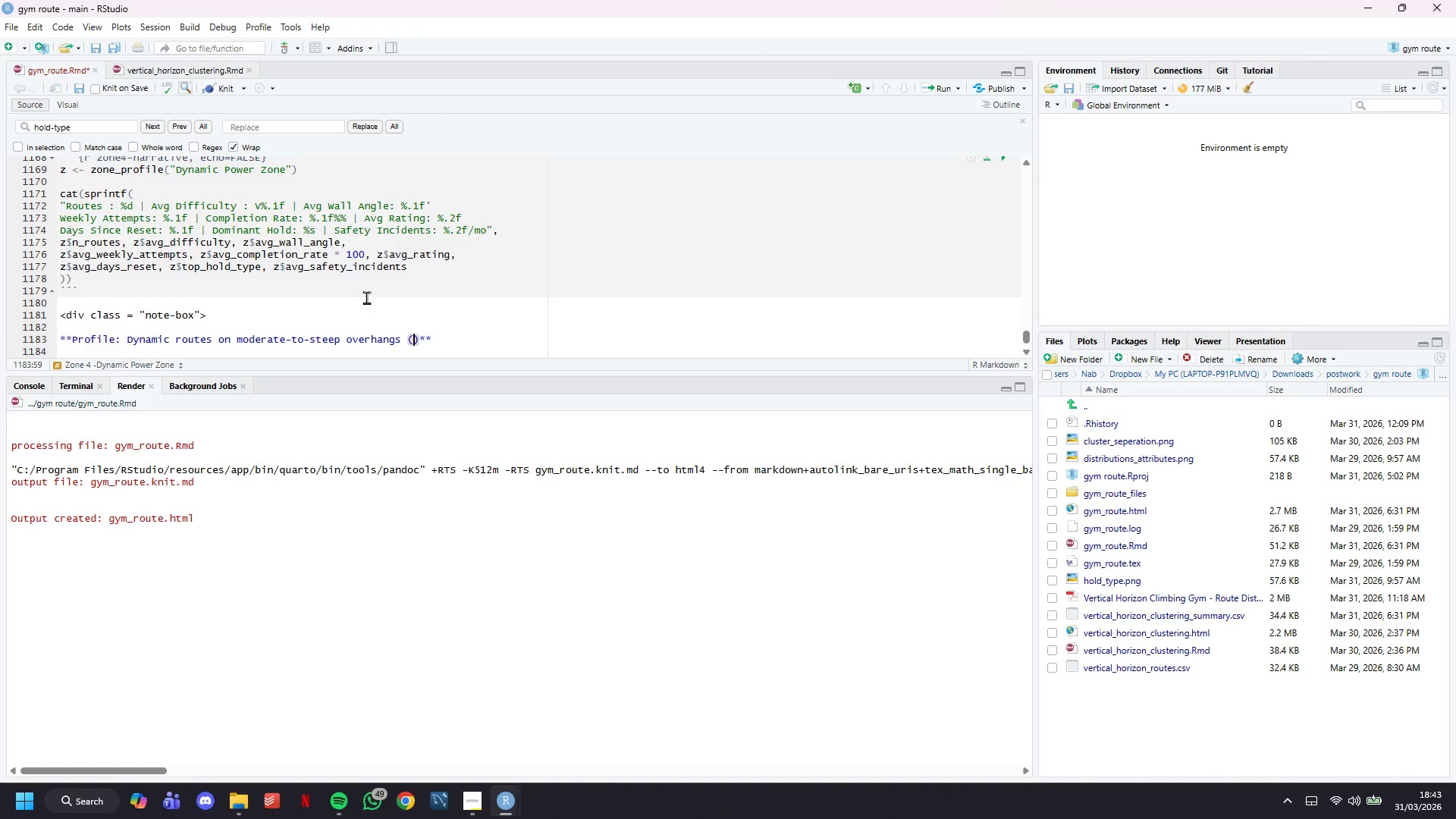 
 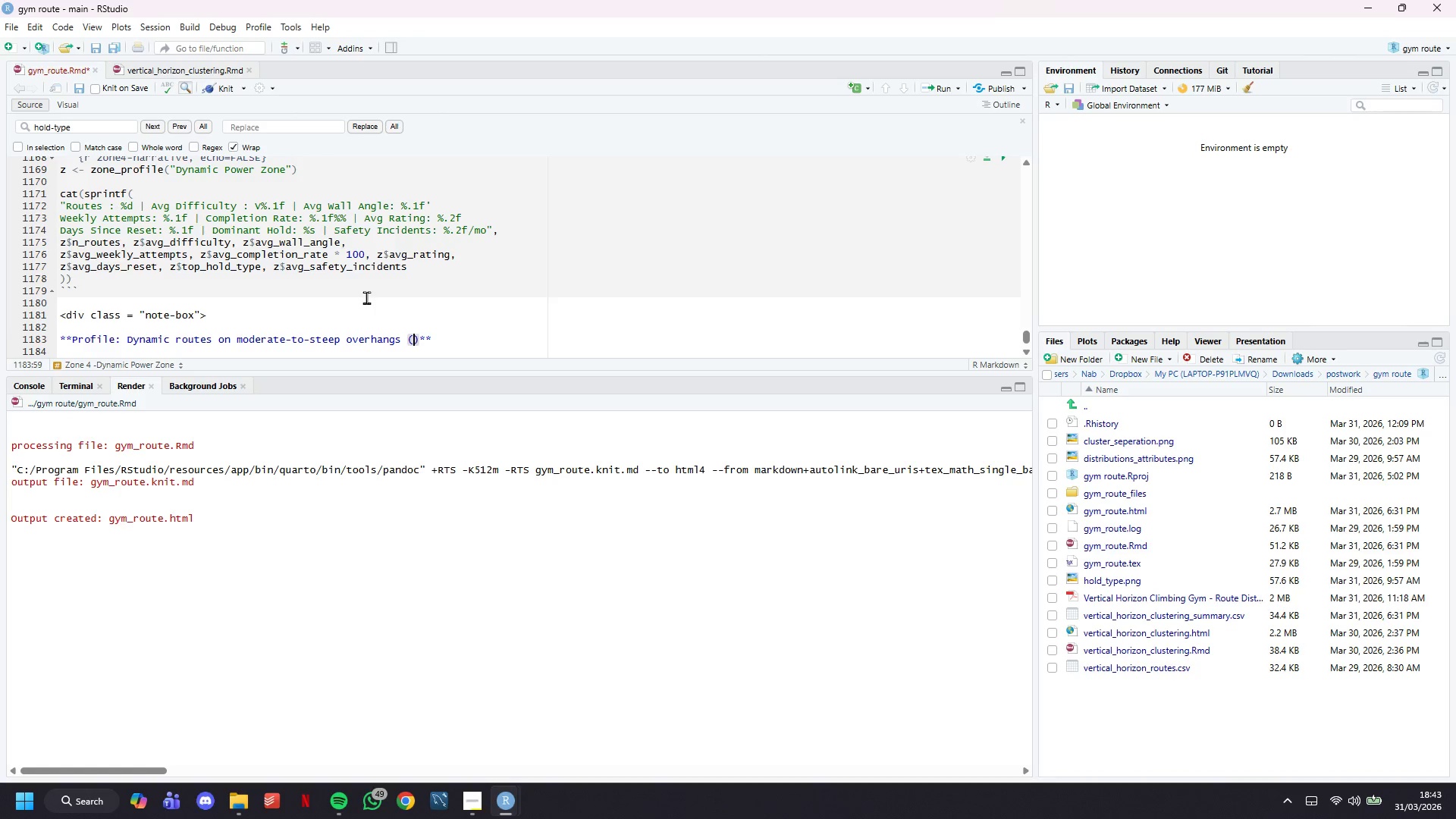 
key(ArrowLeft)
 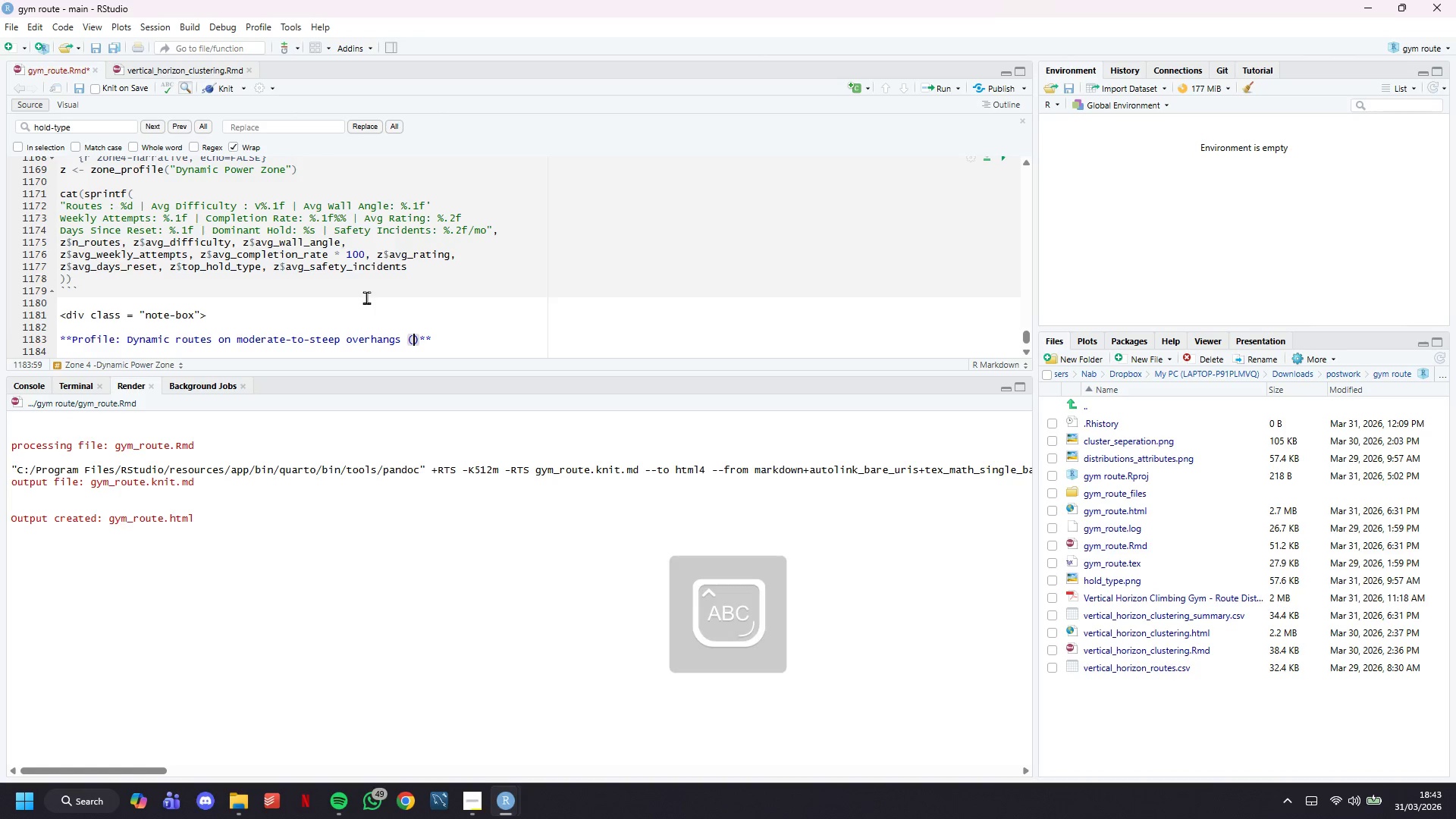 
type(V5-V7)
 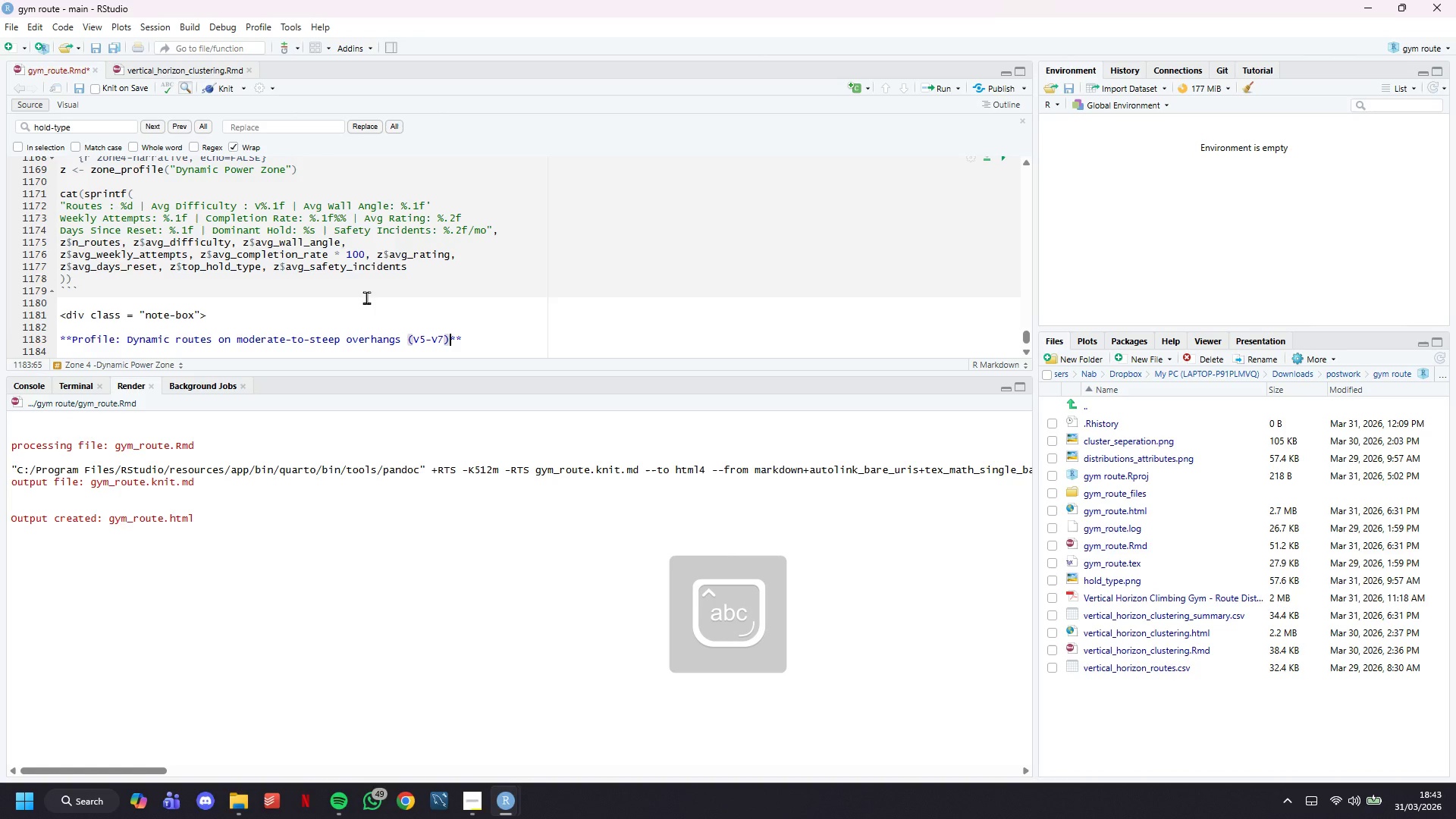 
key(ArrowRight)
 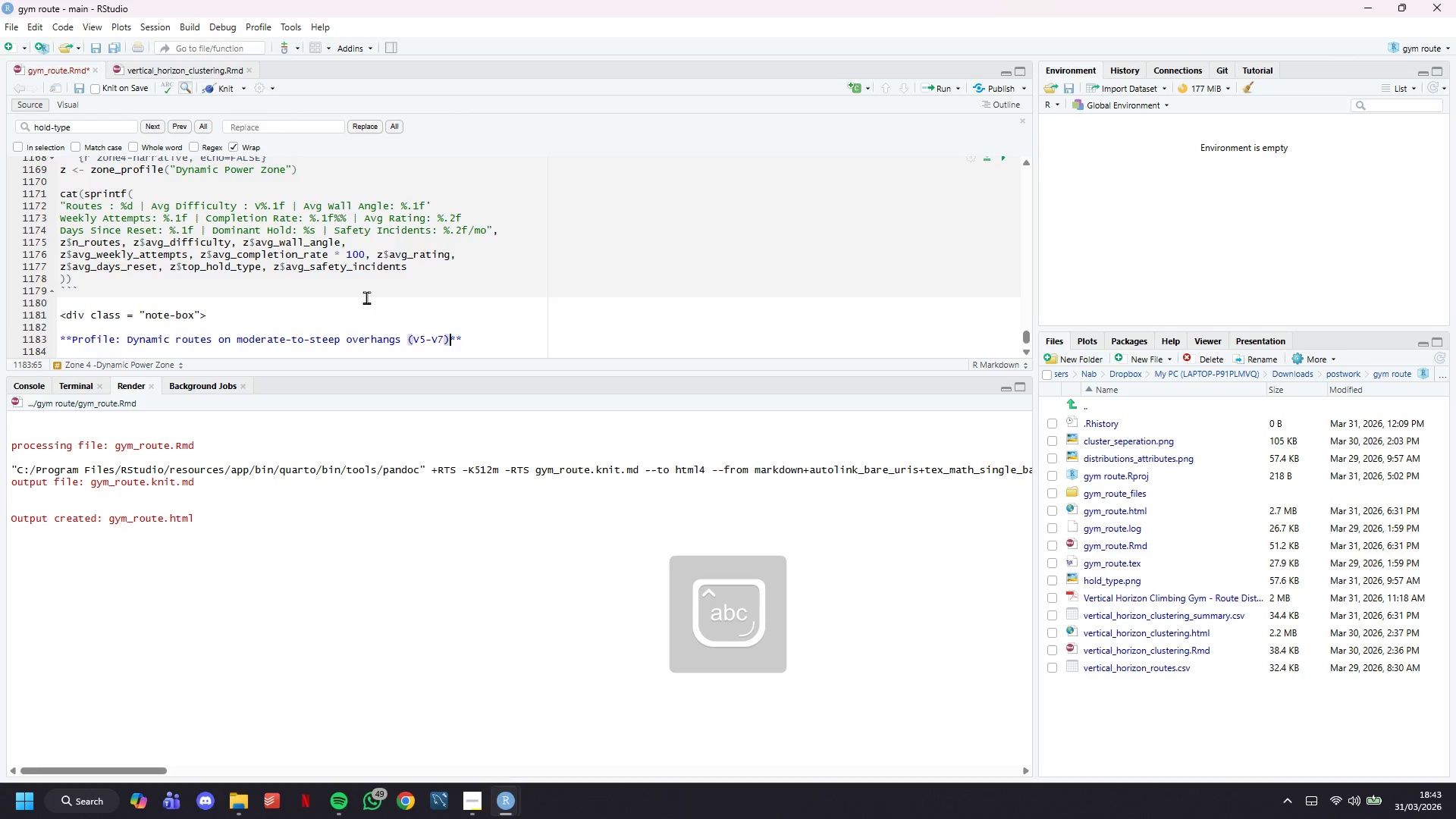 
type( attract experienced climbers who generate significant fllor energy - large dynamic movements, loud falls, and extended rest periods between ate)
key(Backspace)
type(e)
key(Backspace)
type(tempts. Despite lower completion ratesm)
key(Backspace)
type(, )
 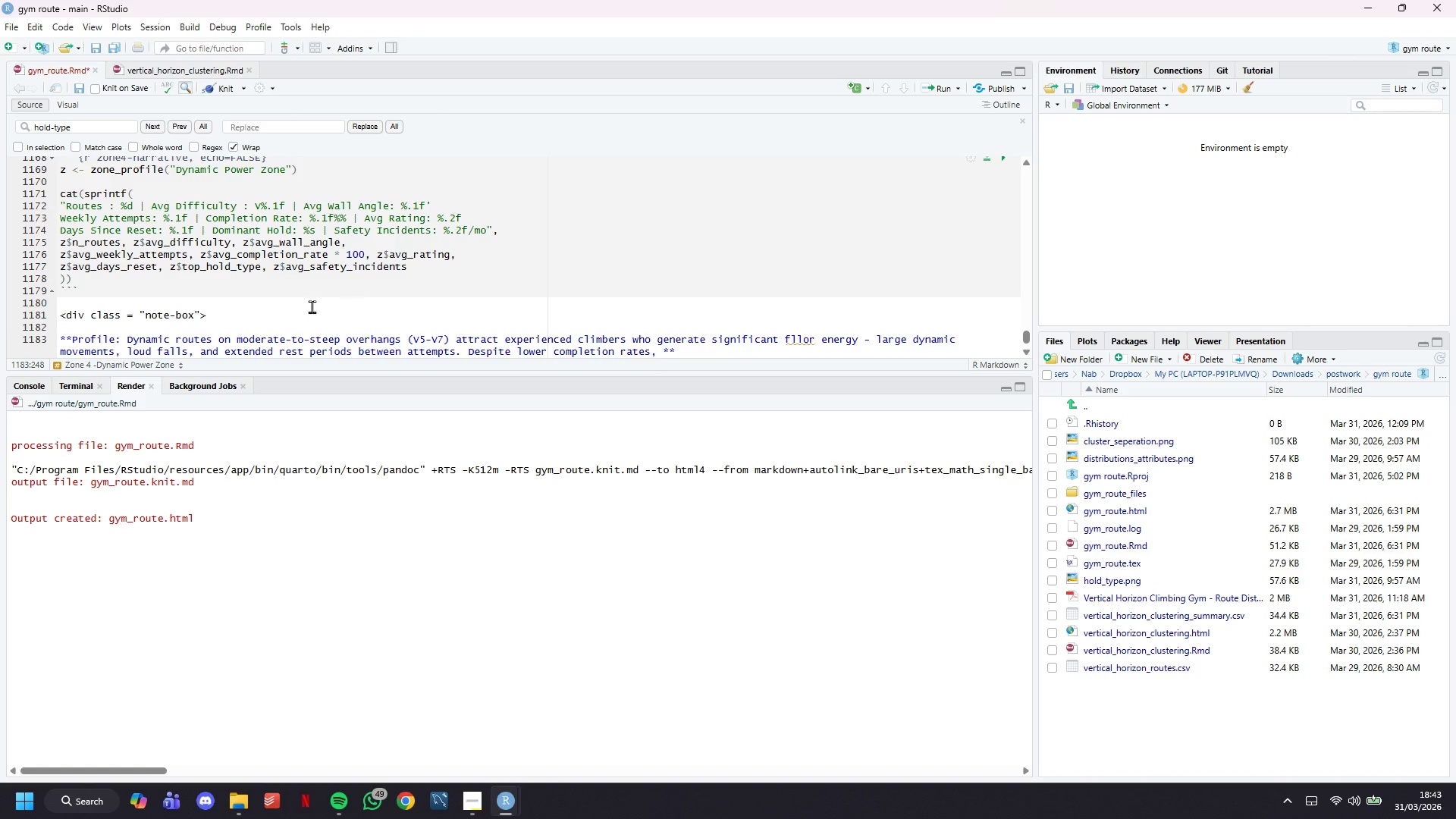 
scroll: coordinate [312, 306], scroll_direction: down, amount: 3.0
 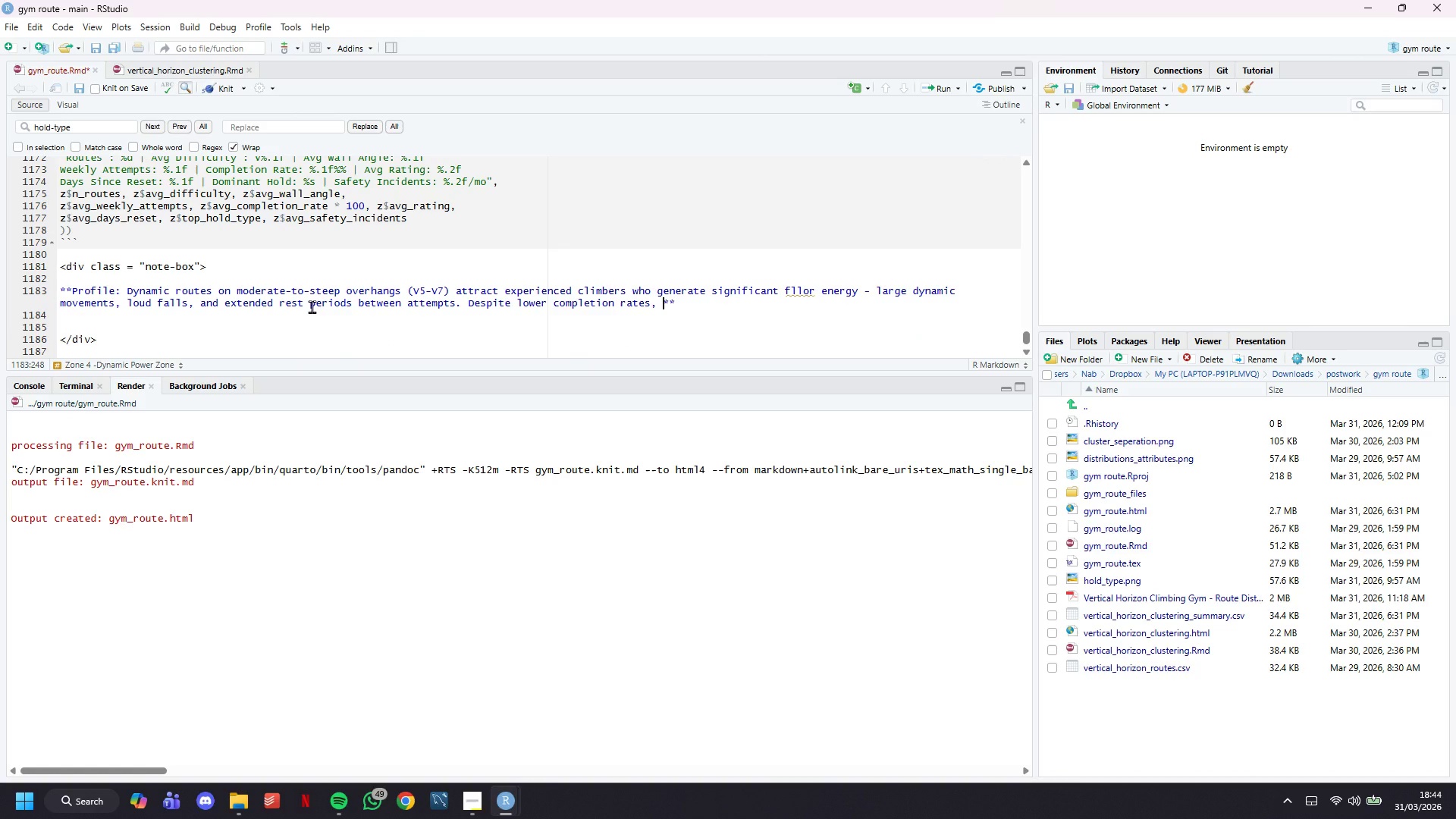 
type(these routes earn the highets)
key(Backspace)
type(s)
key(Backspace)
key(Backspace)
type(st satisfaction ratings)
 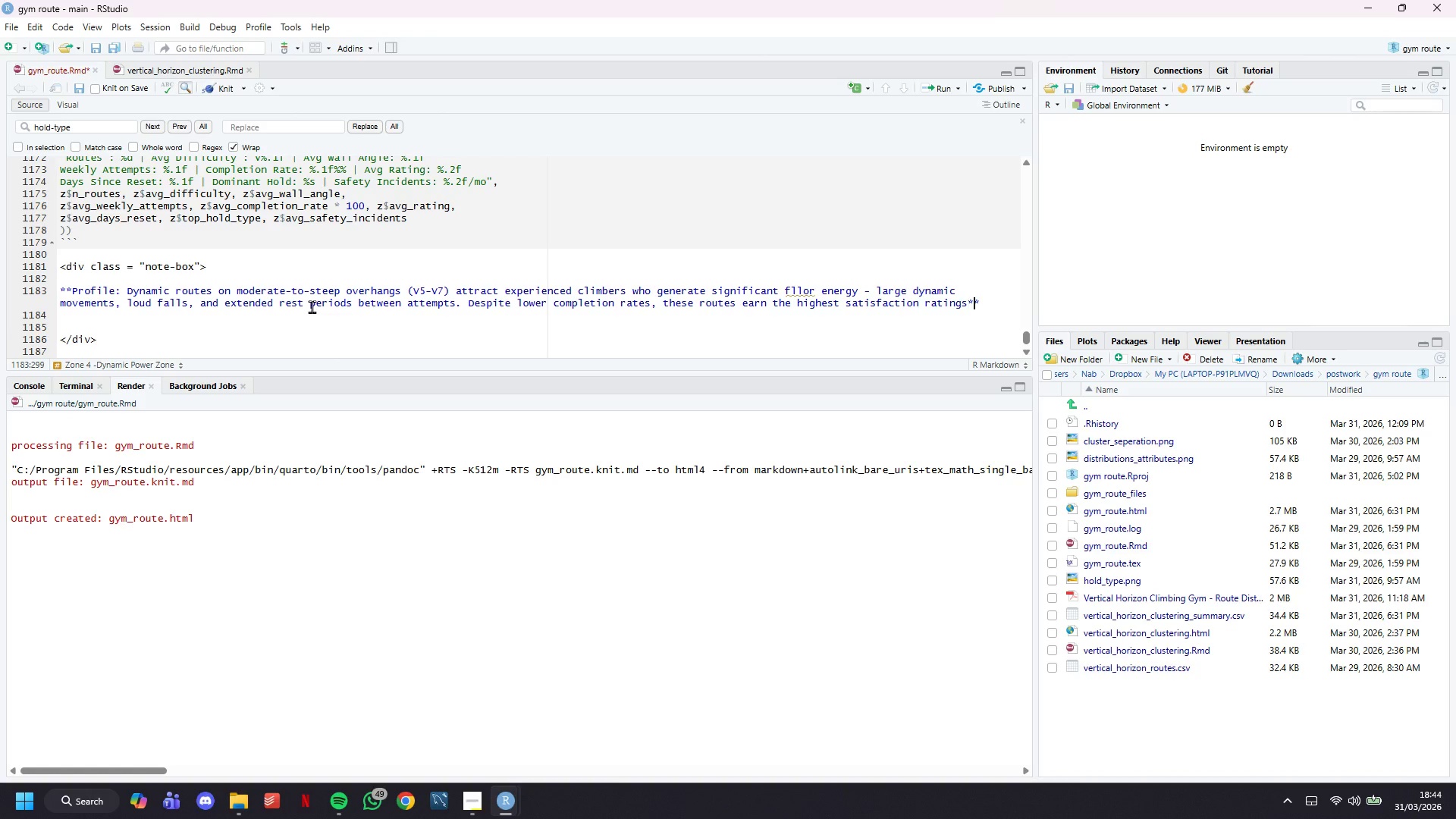 
key(ArrowRight)
 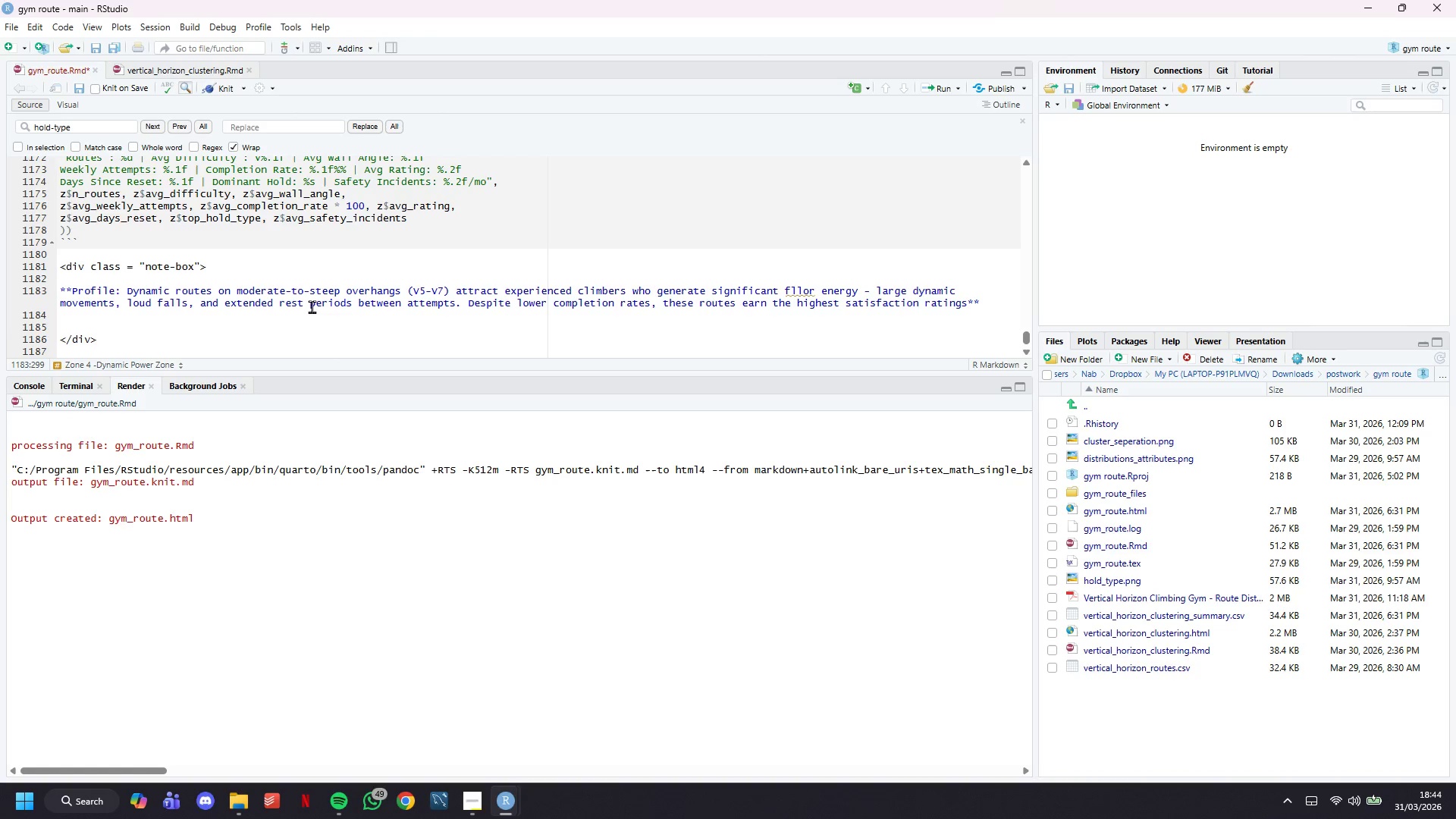 
key(ArrowRight)
 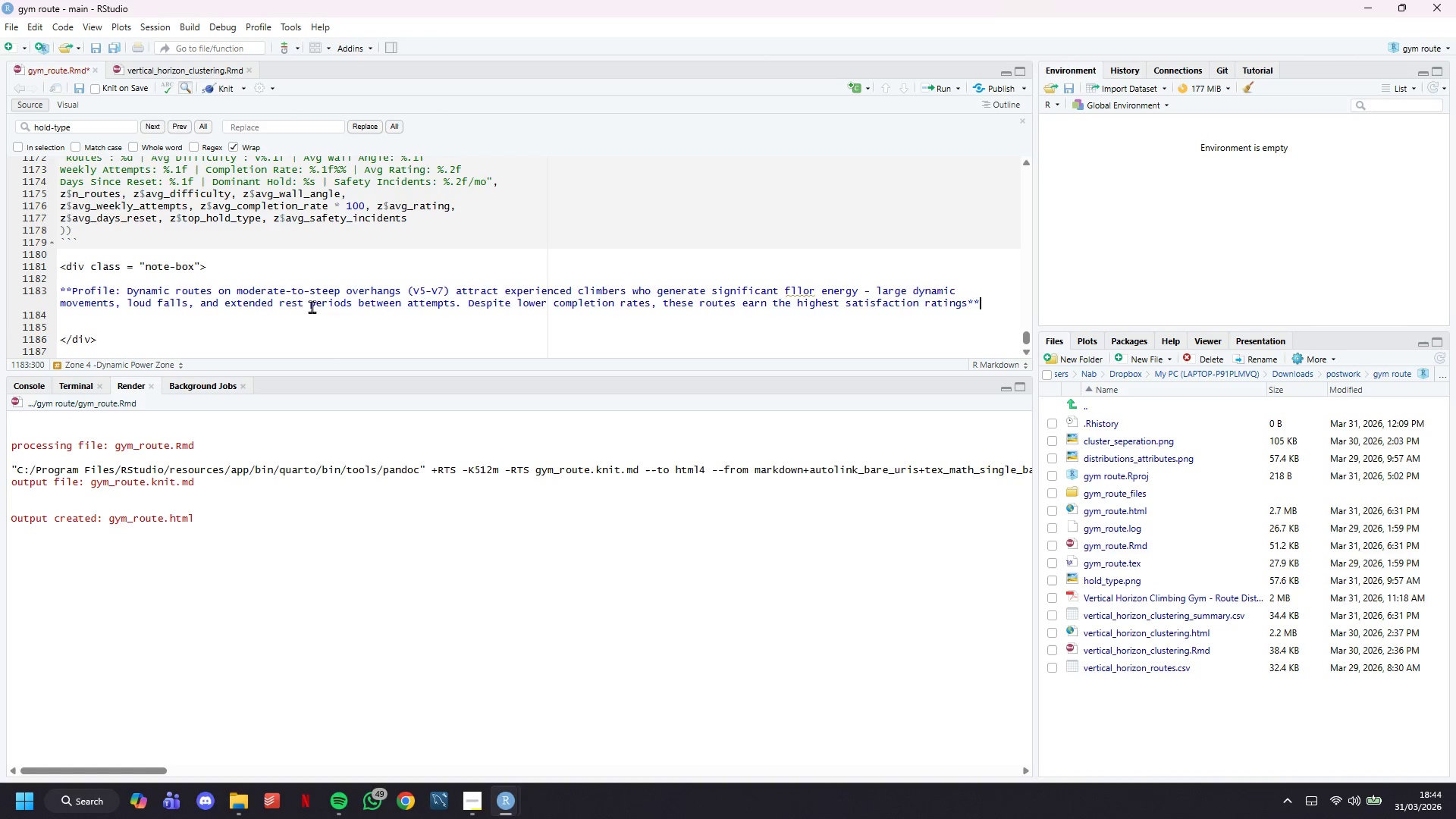 
key(ArrowLeft)
 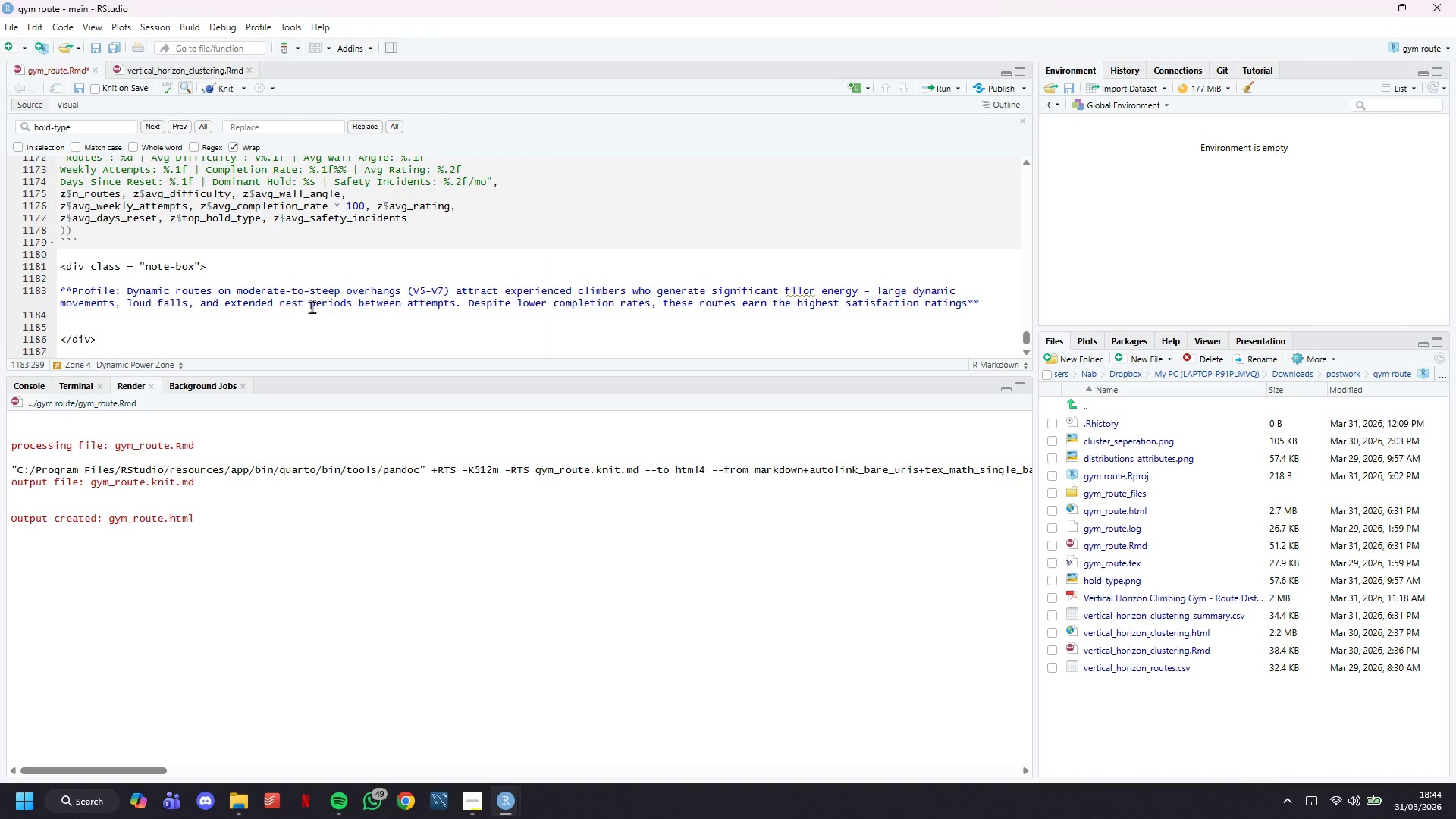 
key(ArrowRight)
 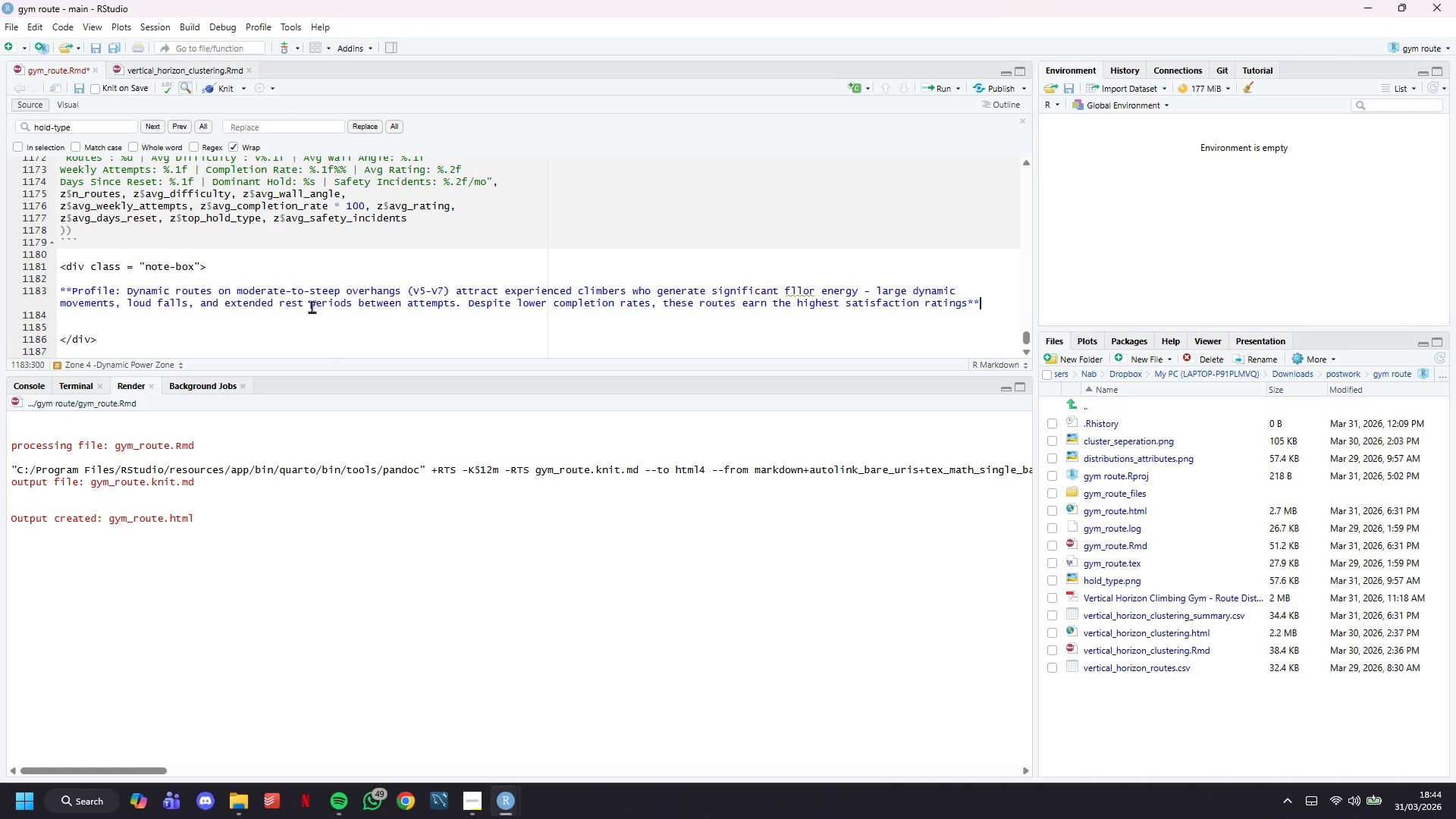 
key(Backspace)
 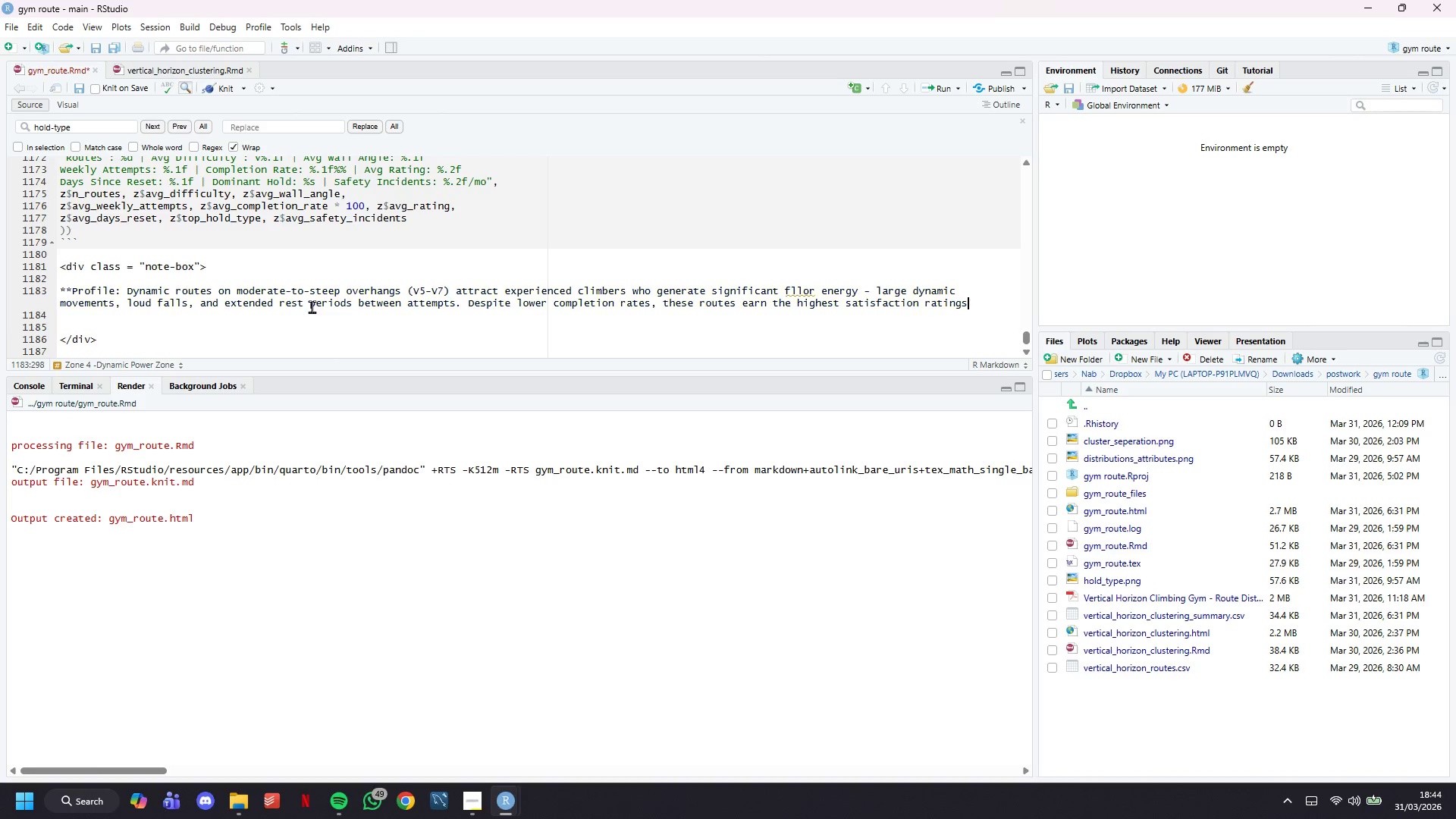 
key(Backspace)
 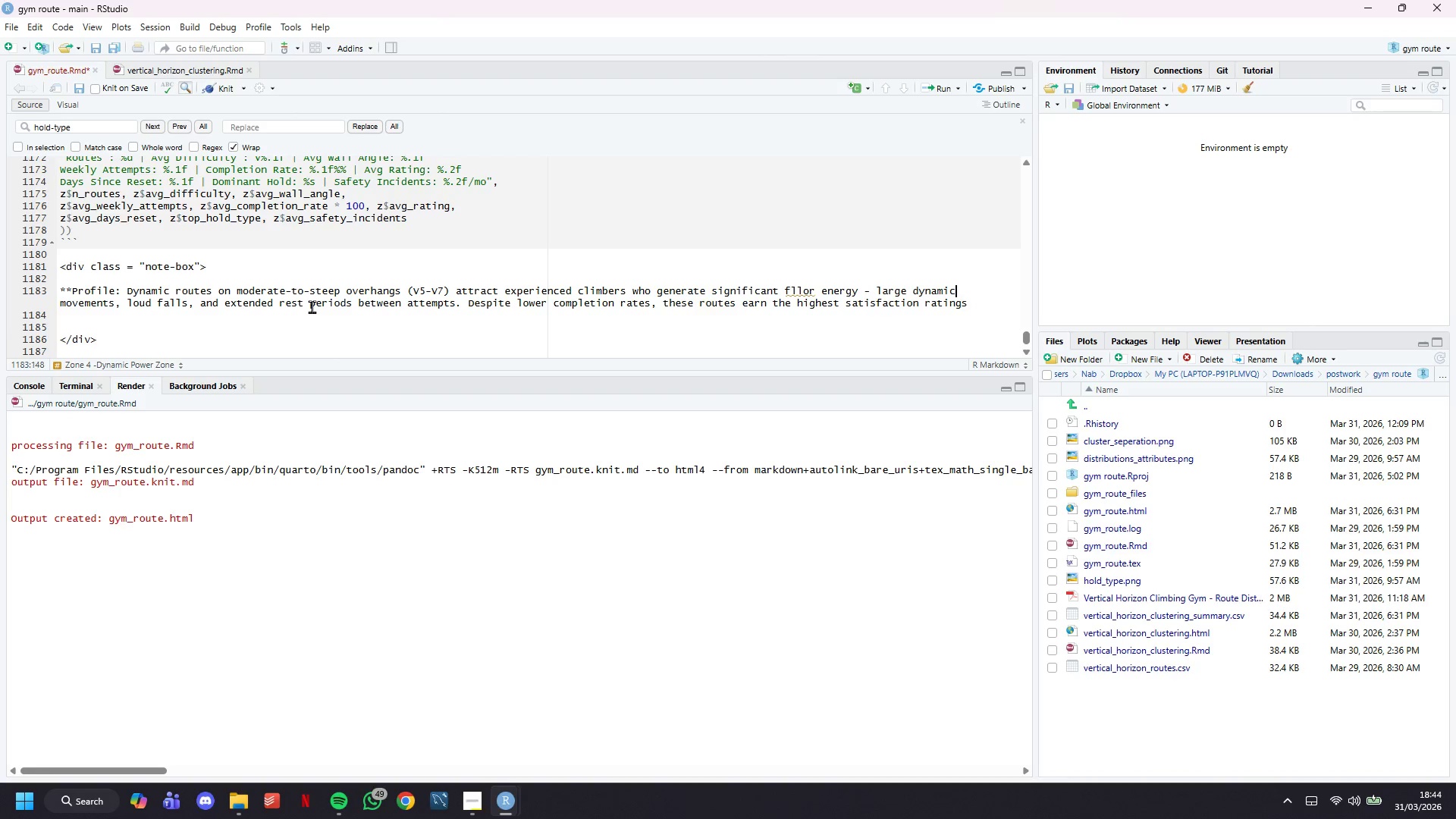 
hold_key(key=ArrowUp, duration=0.48)
 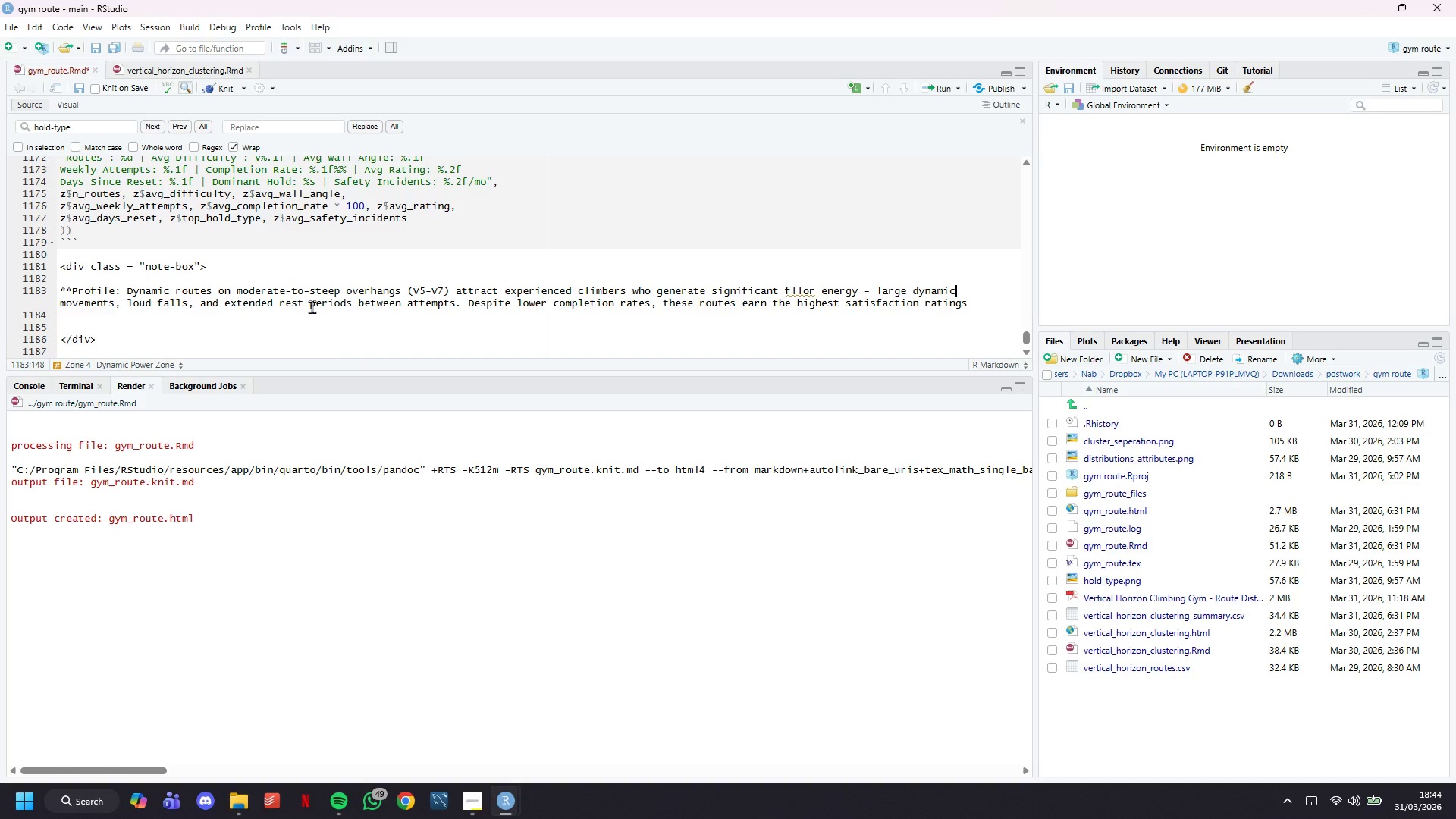 
hold_key(key=ArrowLeft, duration=1.5)
 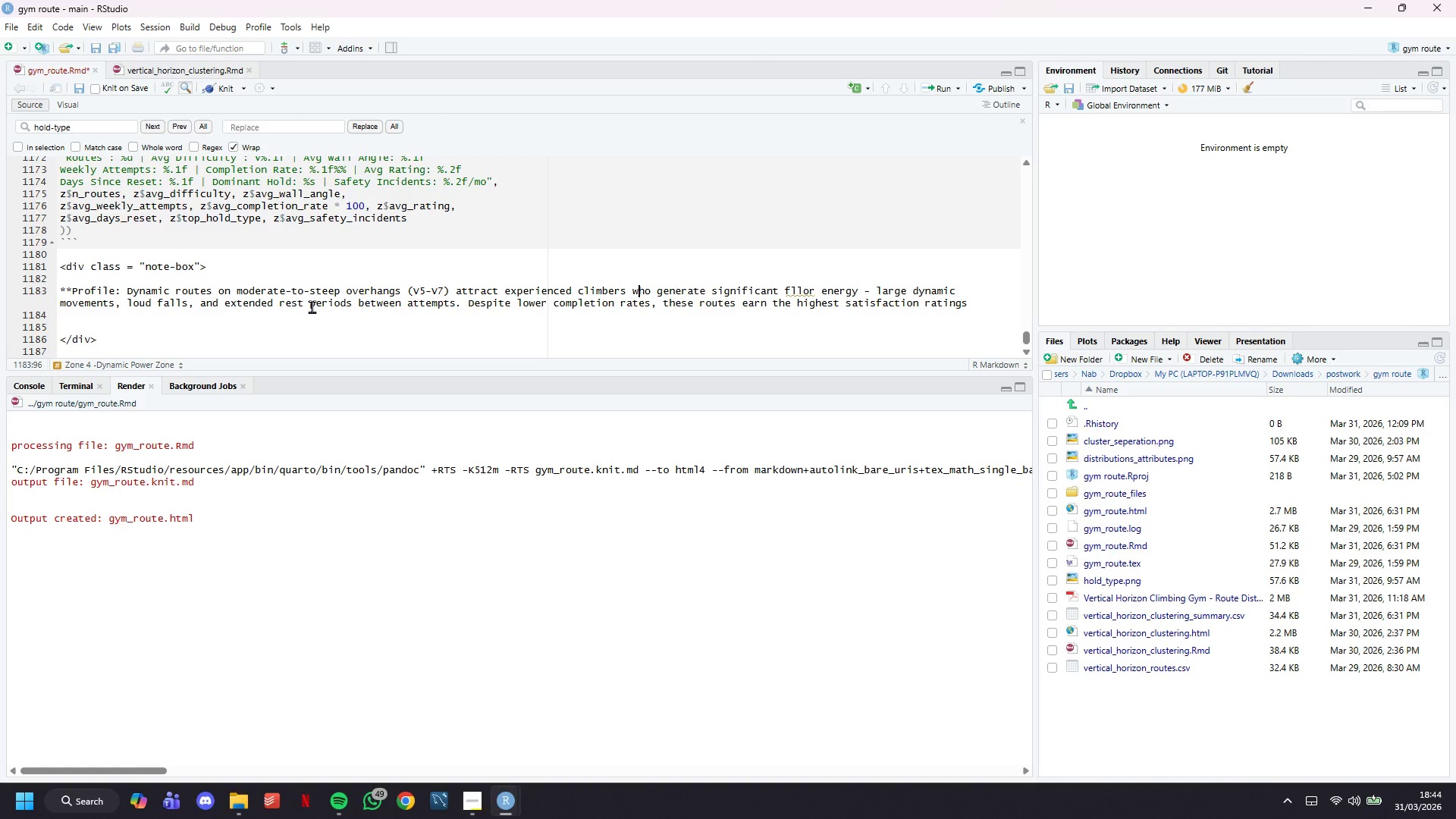 
hold_key(key=ArrowLeft, duration=1.5)
 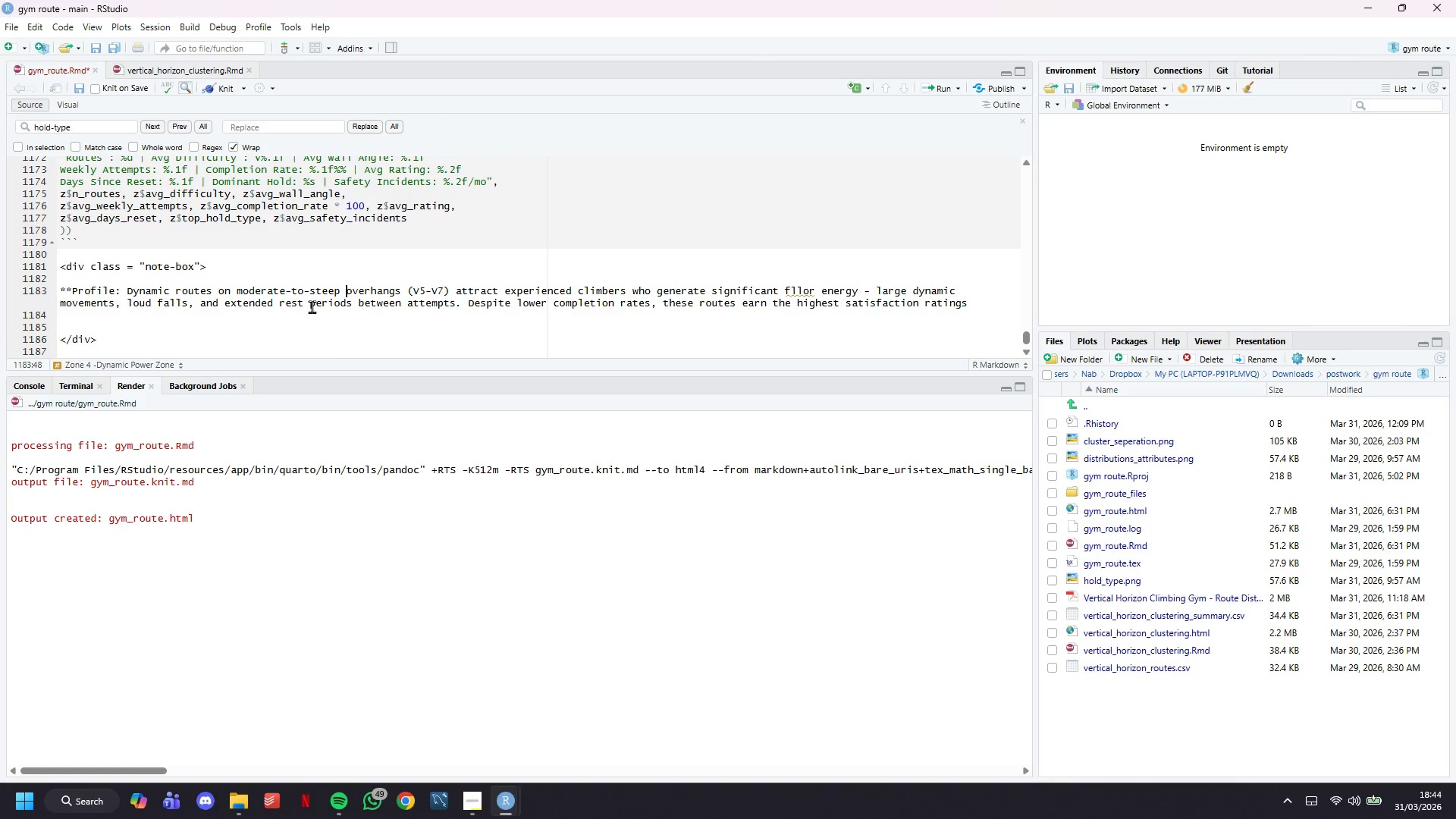 
hold_key(key=ArrowLeft, duration=1.52)
 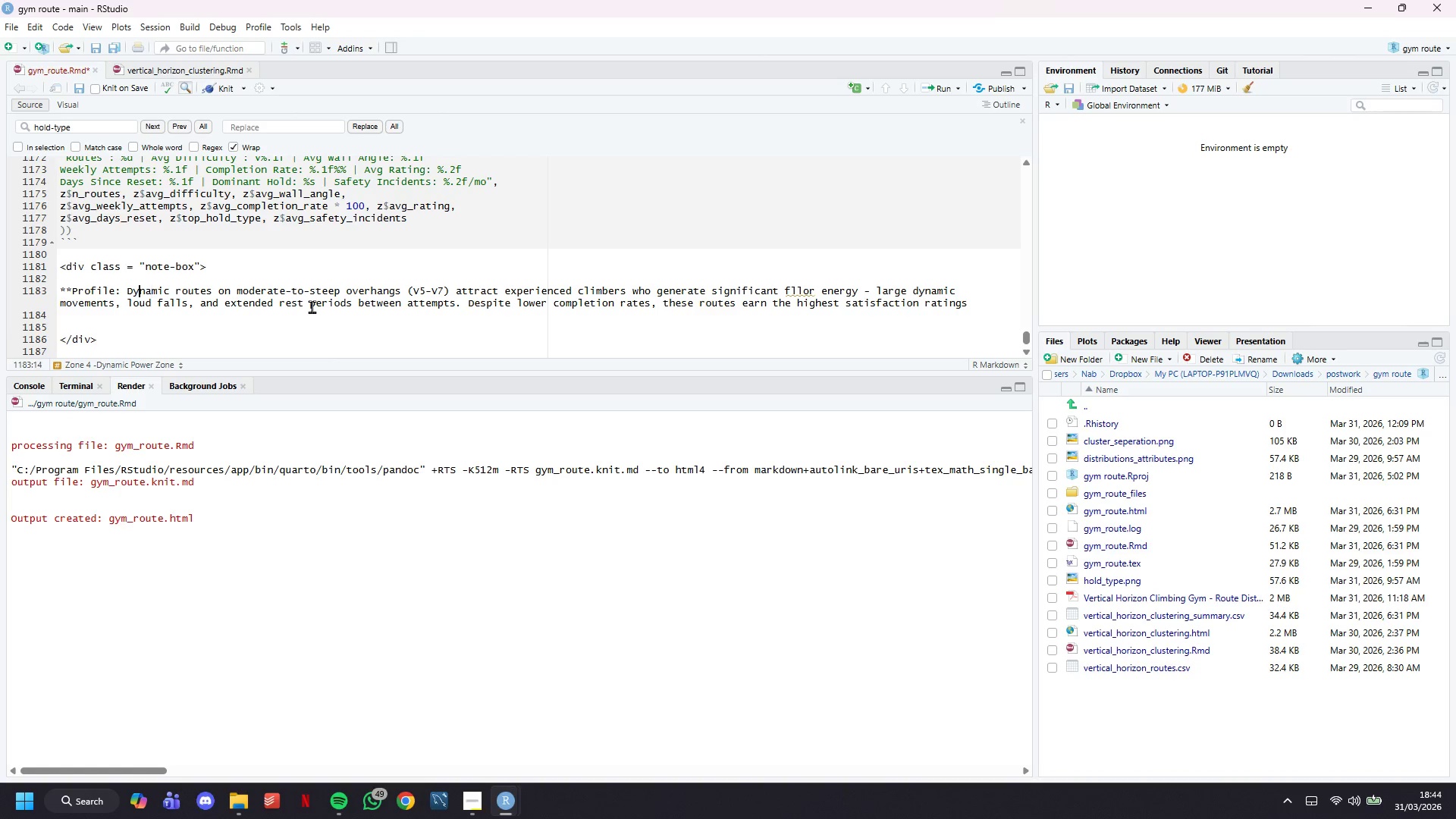 
key(ArrowLeft)
 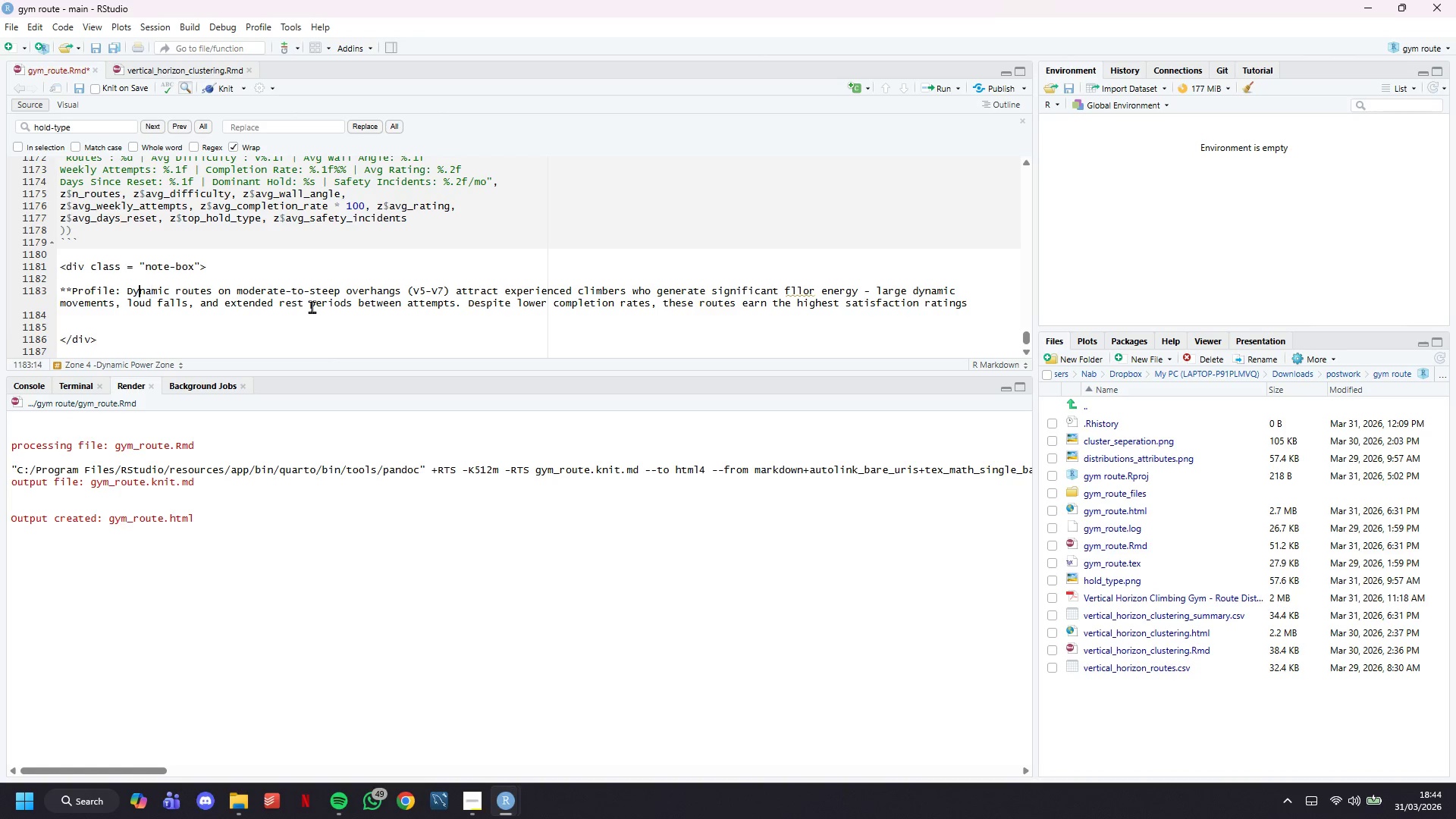 
hold_key(key=ArrowLeft, duration=0.39)
 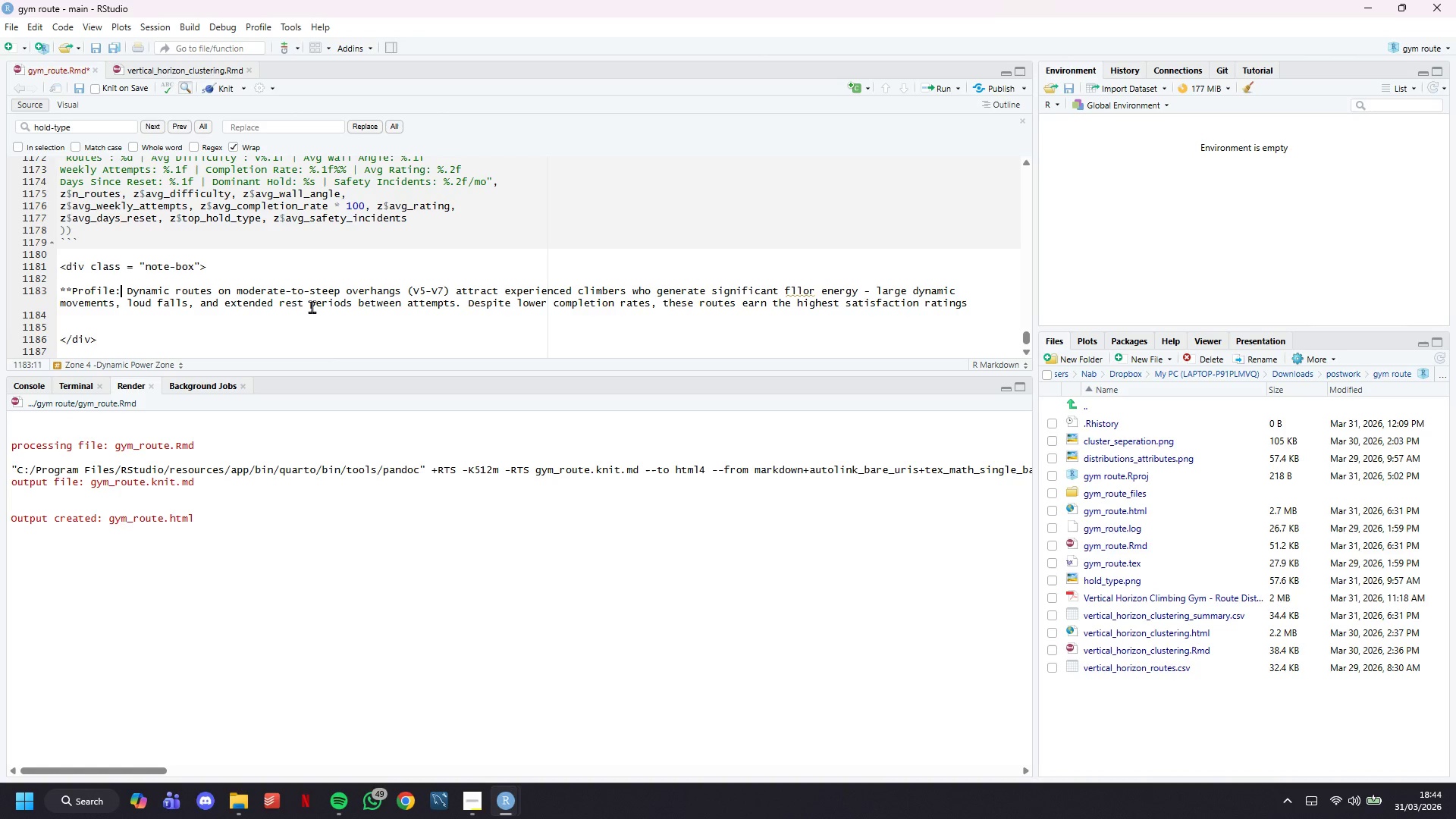 
type(**)
 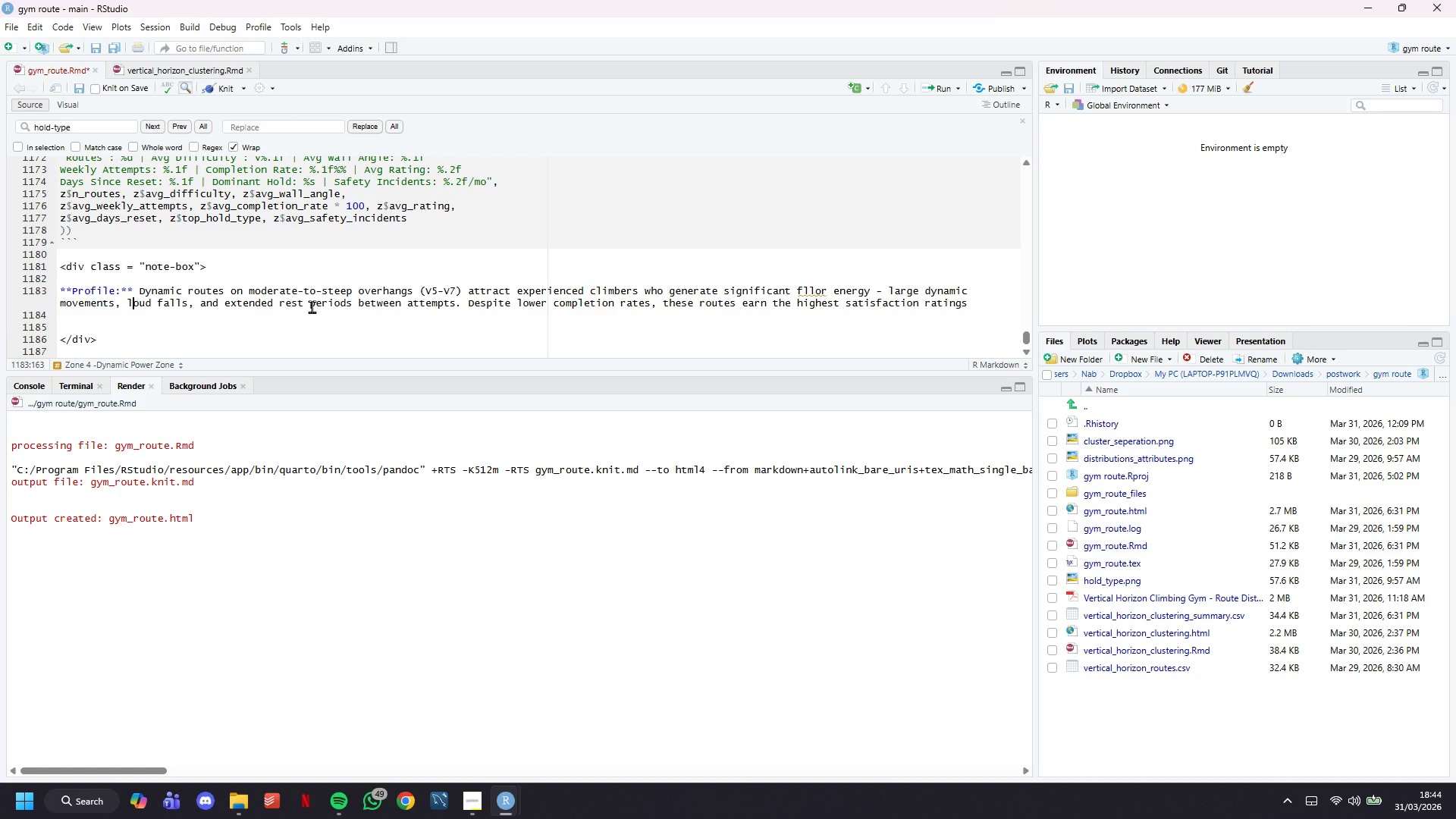 
key(ArrowDown)
 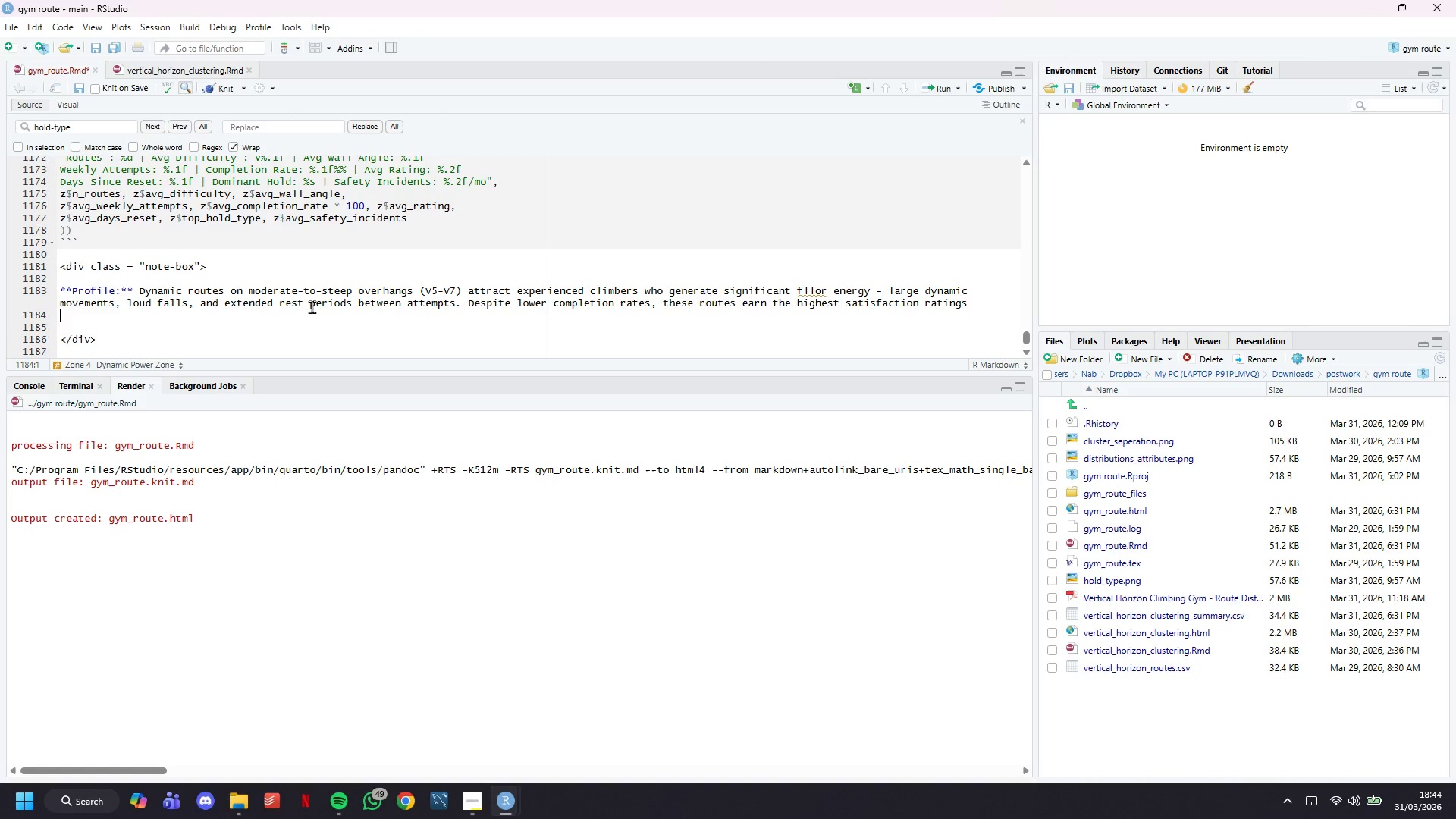 
key(ArrowDown)
 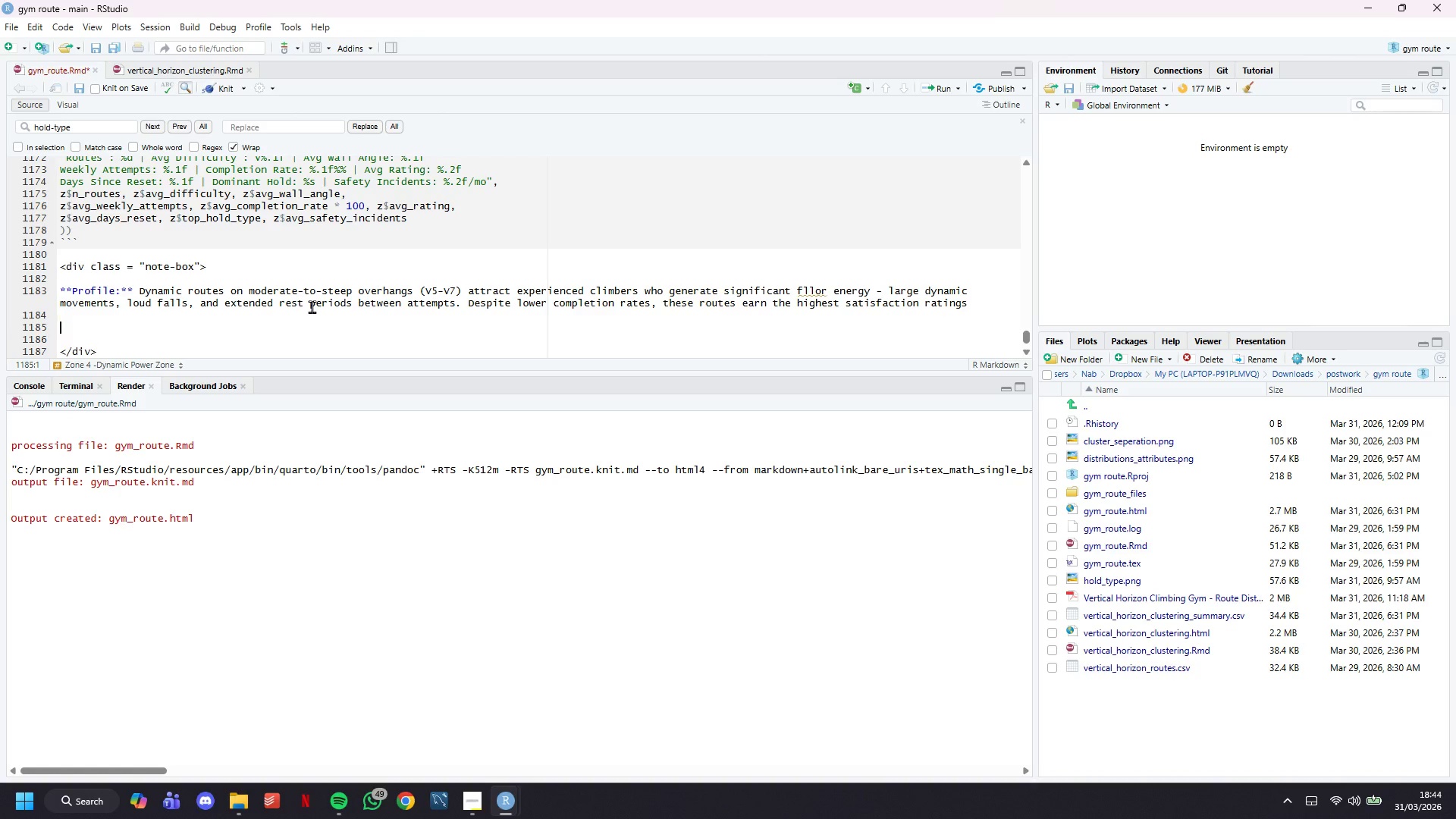 
key(Enter)
 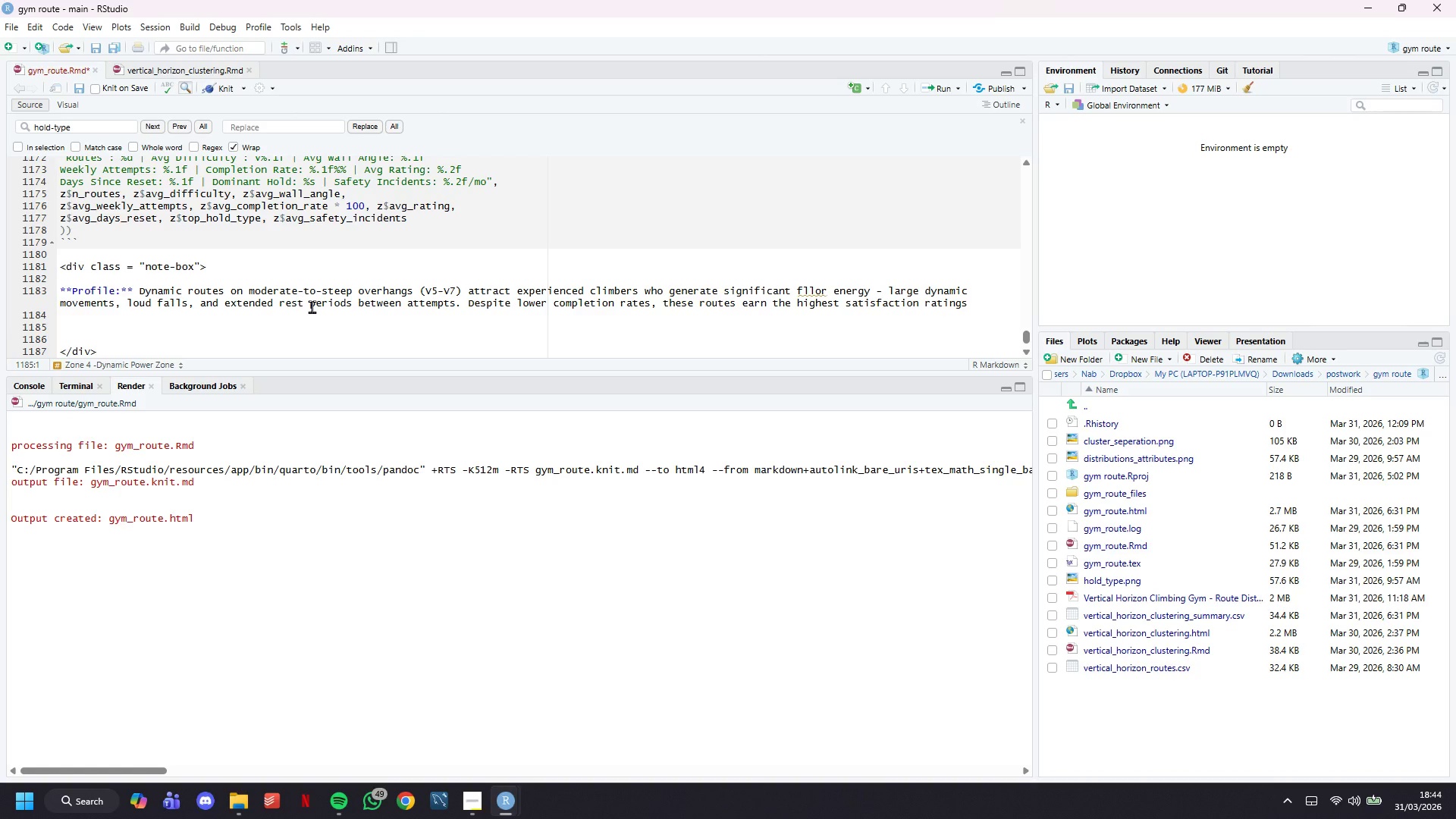 
type(****)
 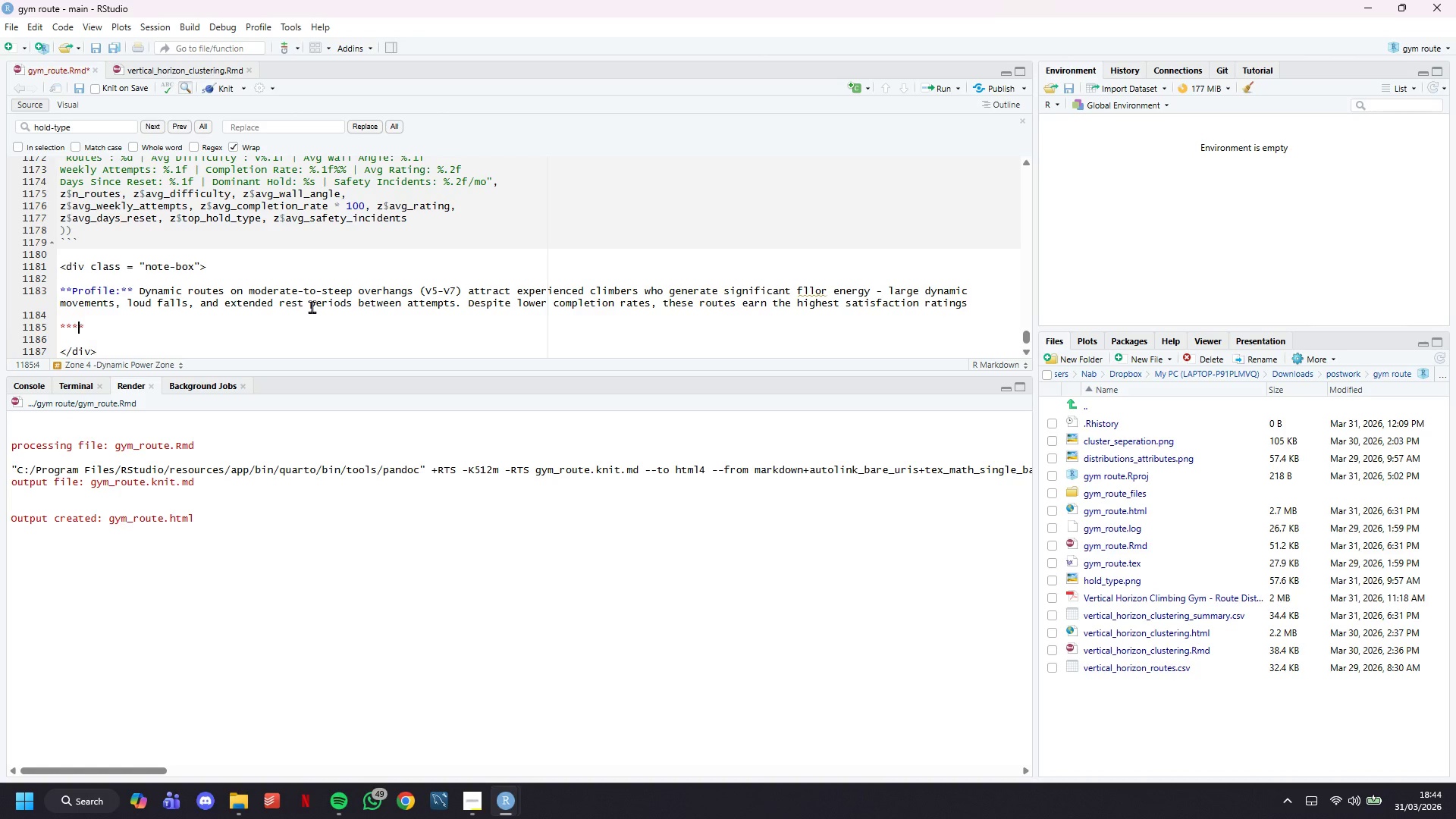 
key(ArrowLeft)
 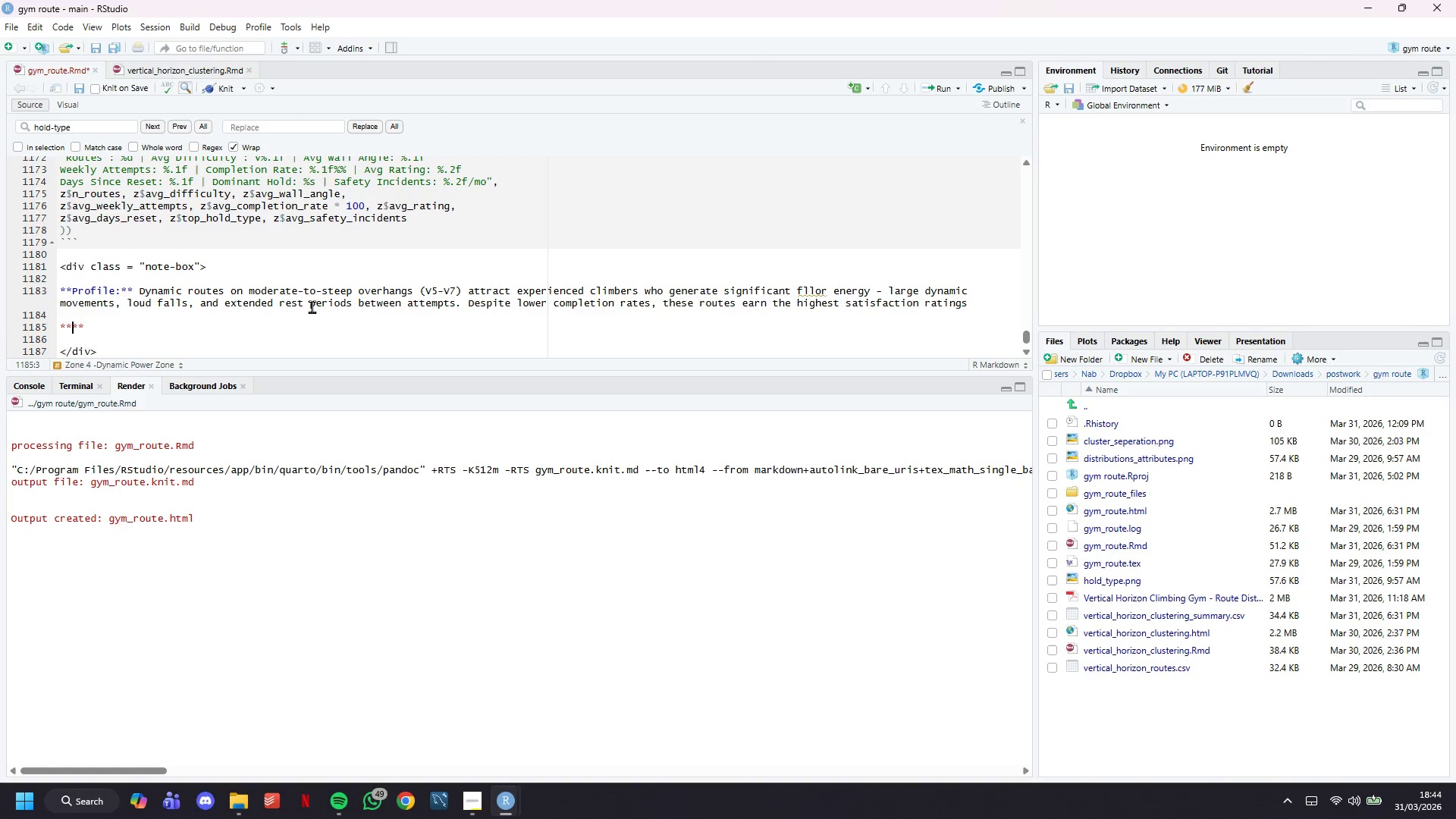 
key(ArrowLeft)
 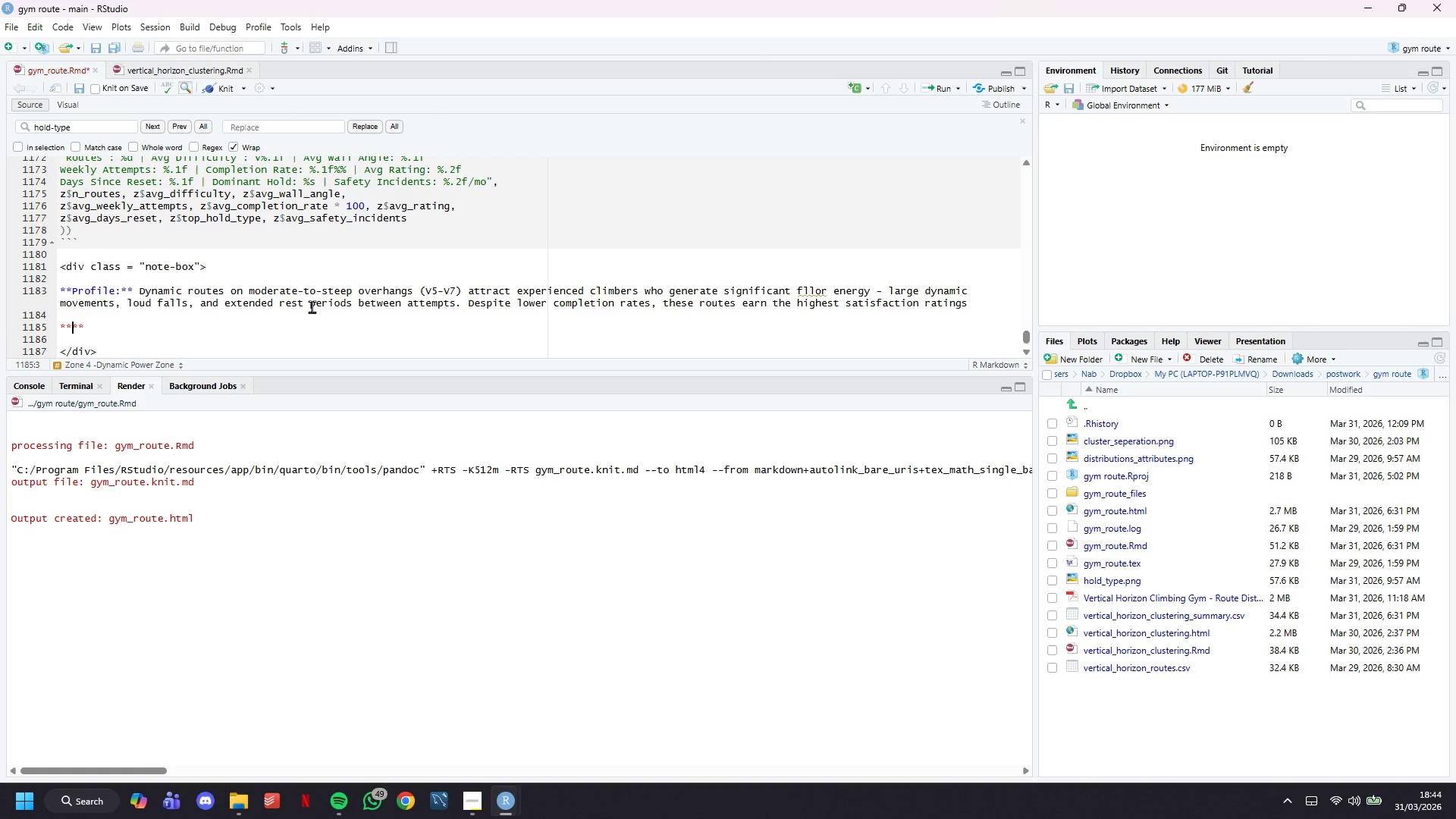 
type(Operational ConcernL)
key(Backspace)
type(:)
 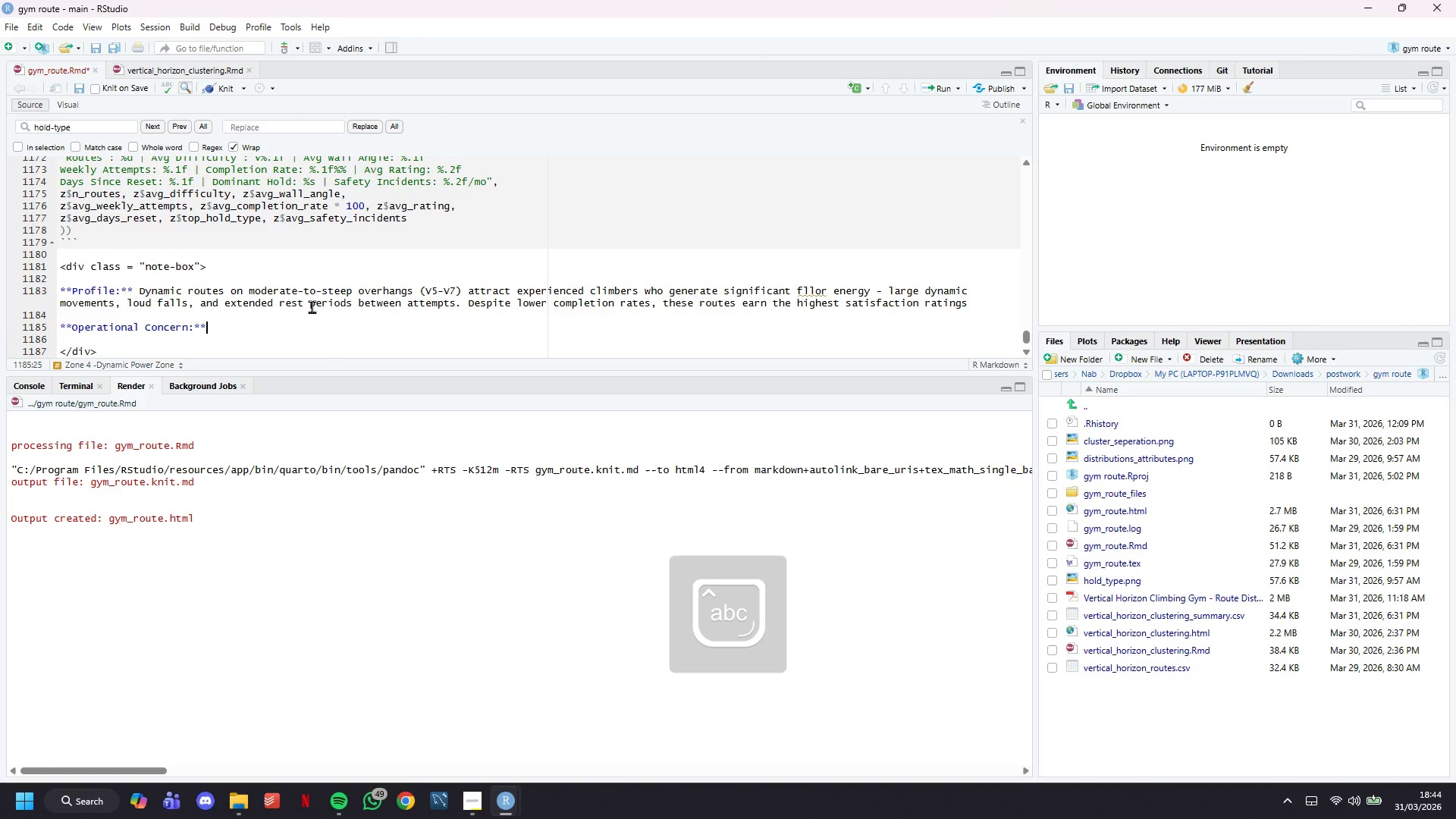 
 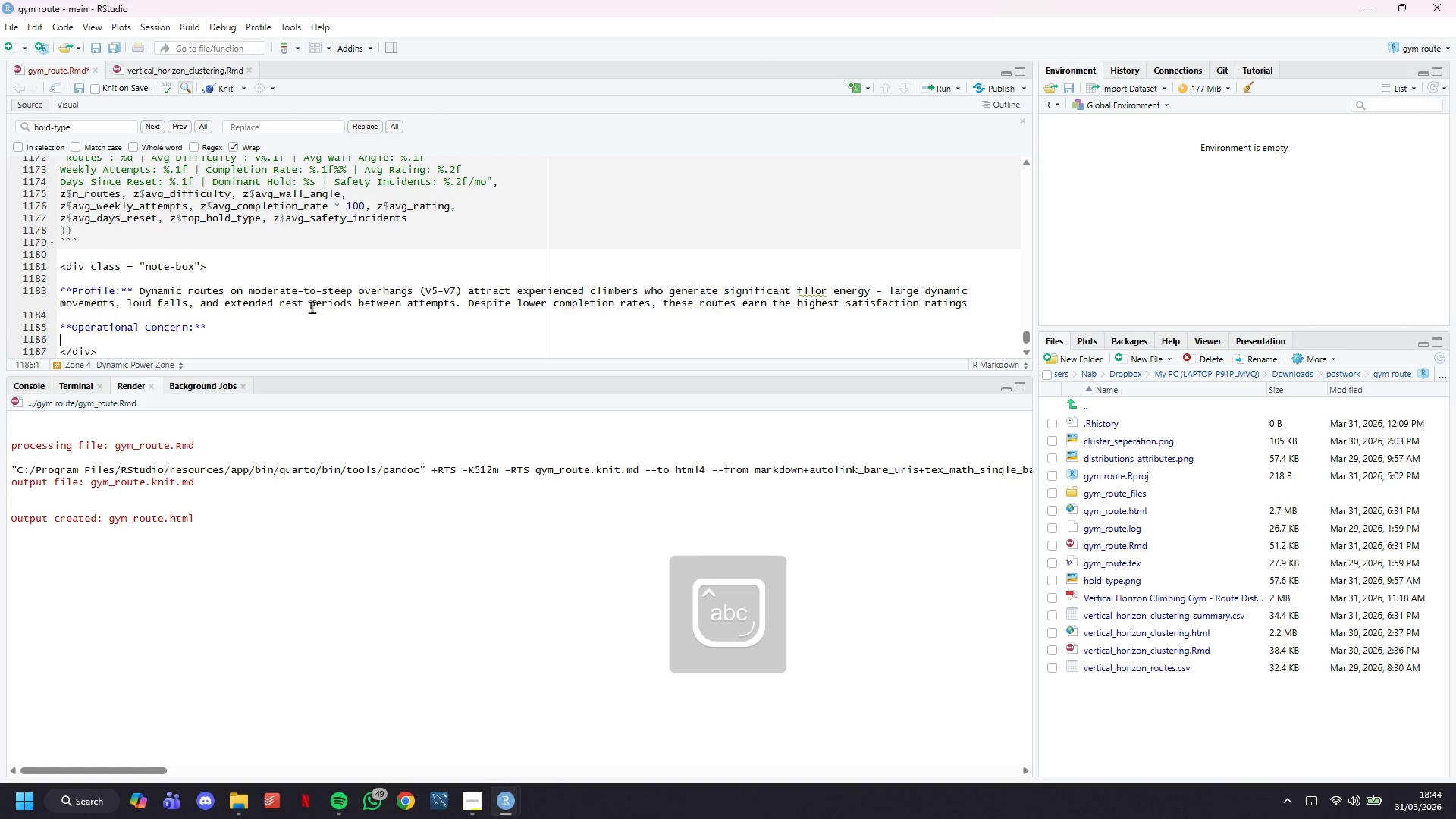 
key(ArrowDown)
 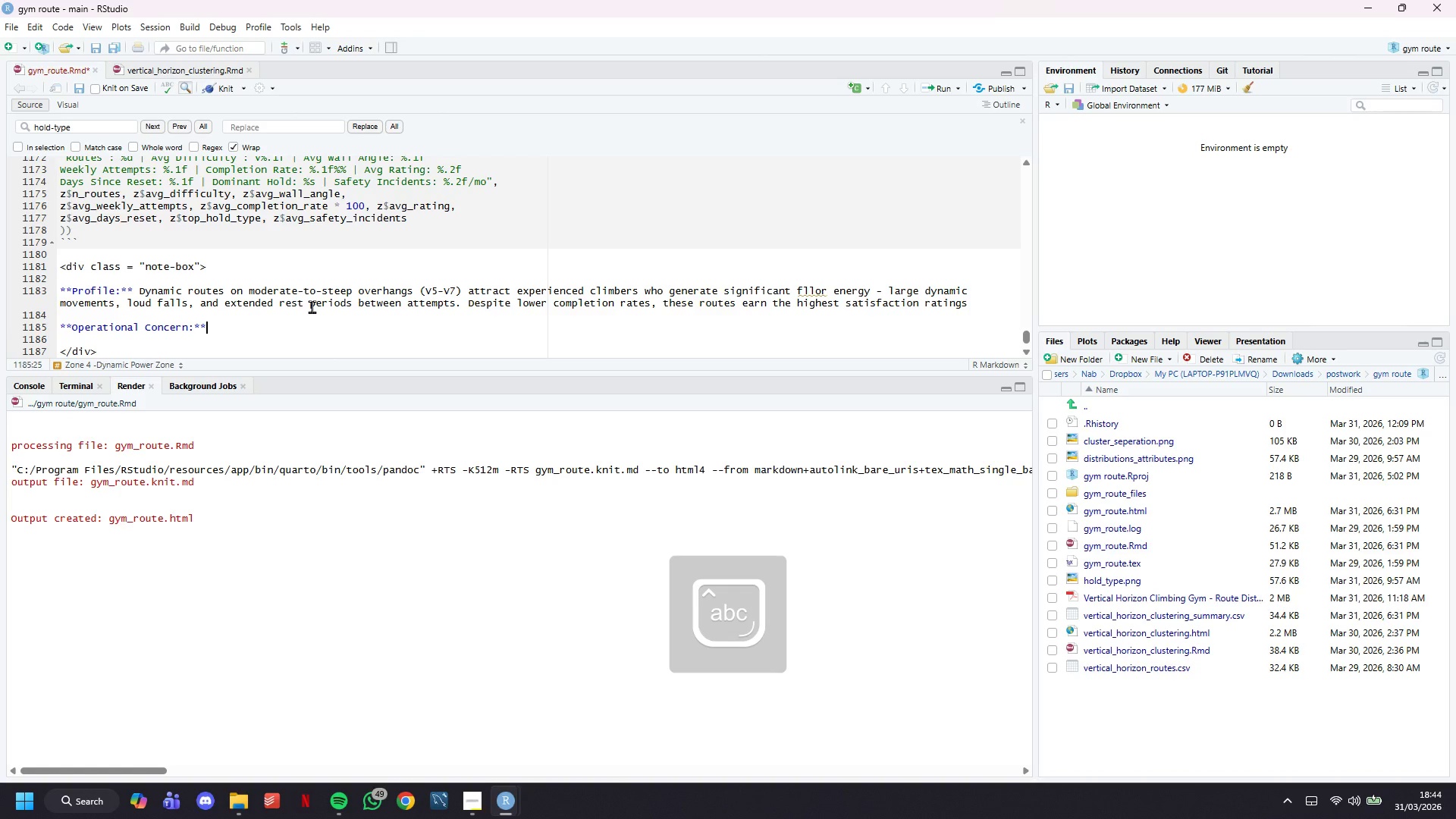 
key(ArrowLeft)
 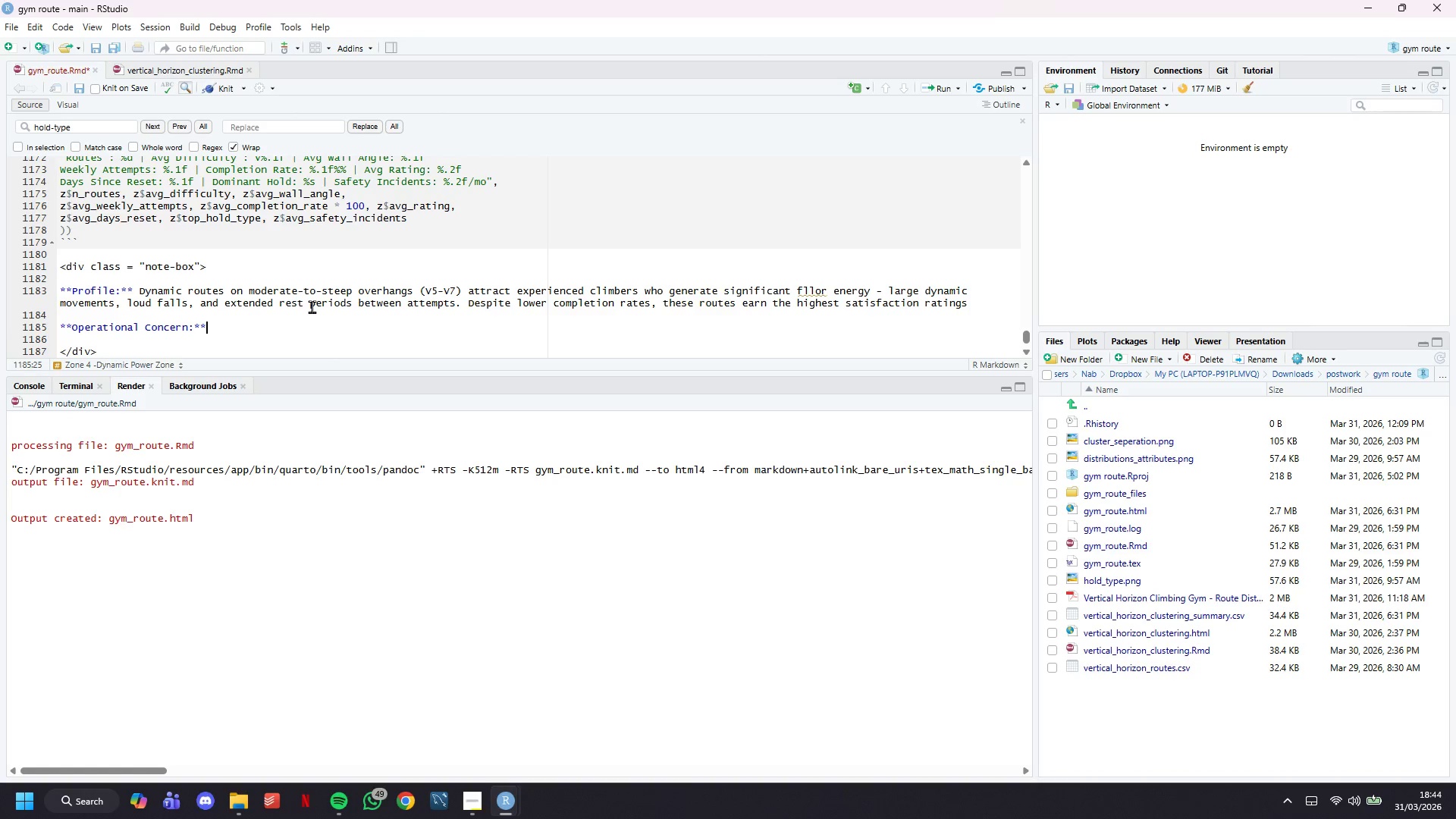 
type( Dynamic movement (jump, dynos)
 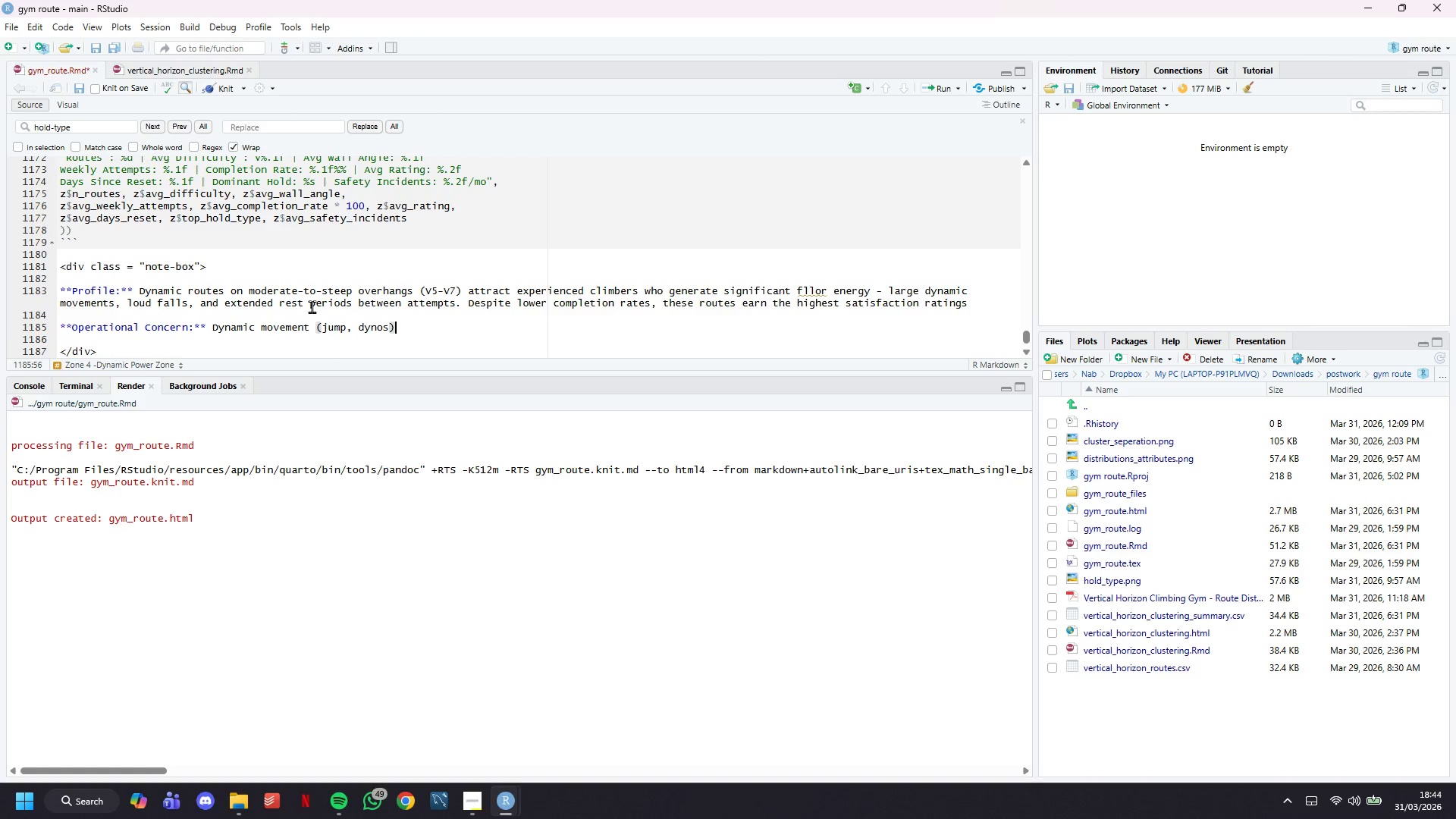 
 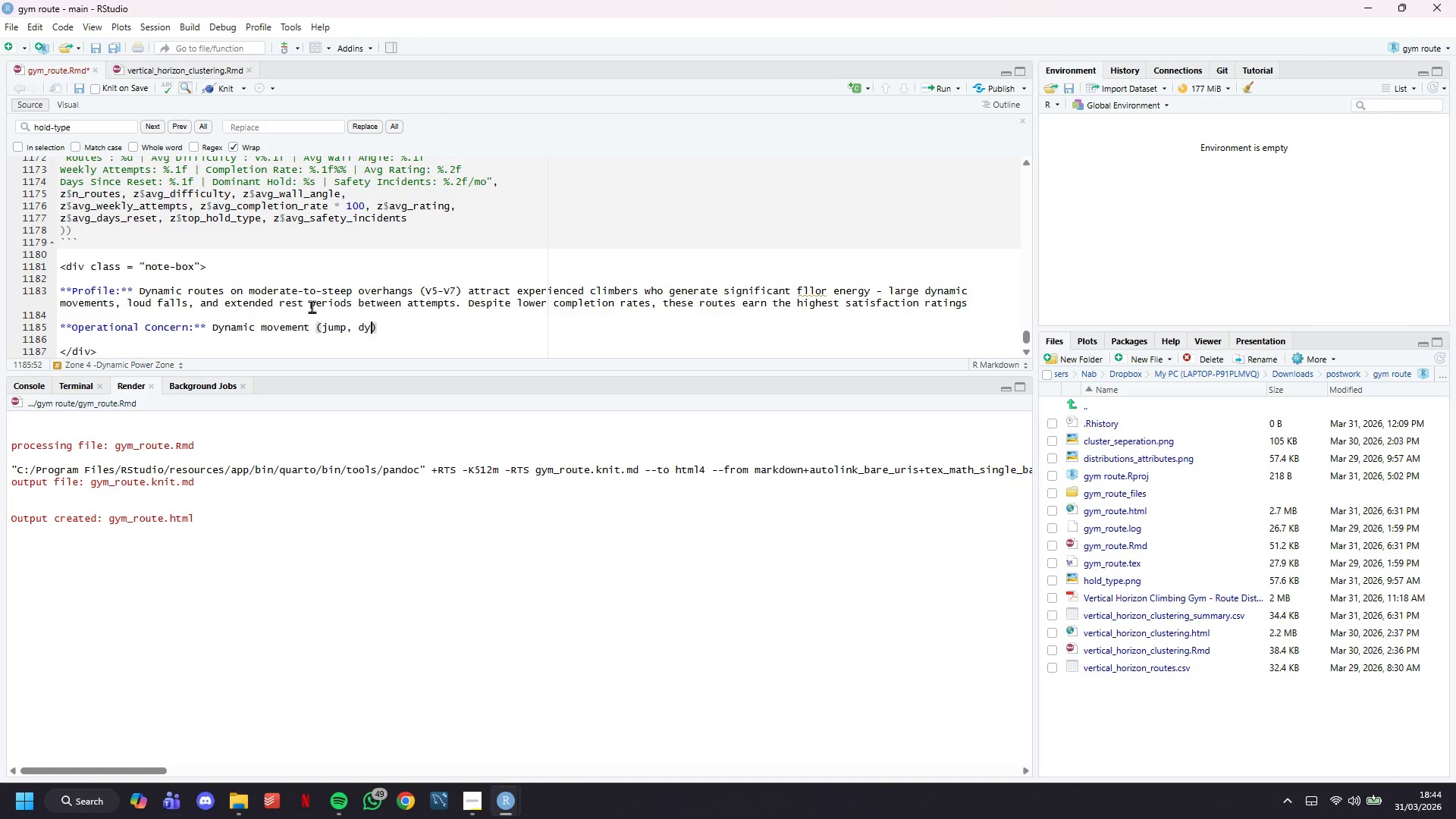 
key(ArrowRight)
 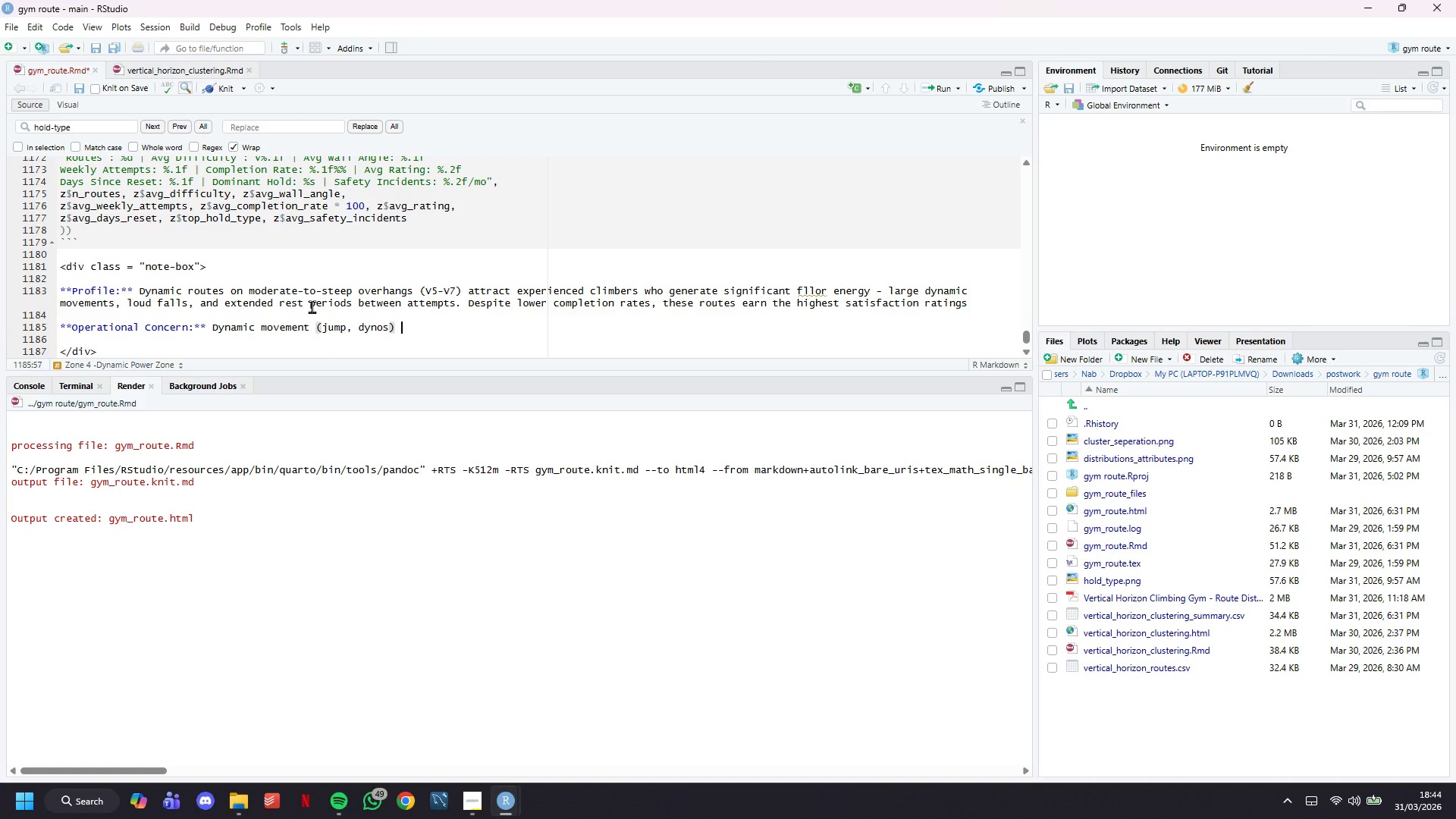 
type( requires clear a)
key(Backspace)
type(landing zones. Proximity to beginner routes creates a safety hazard when fall trajext)
key(Backspace)
key(Backspace)
type(ctories overlap. These zones also show elevated safety incident rates relative to their attempt volume.)
 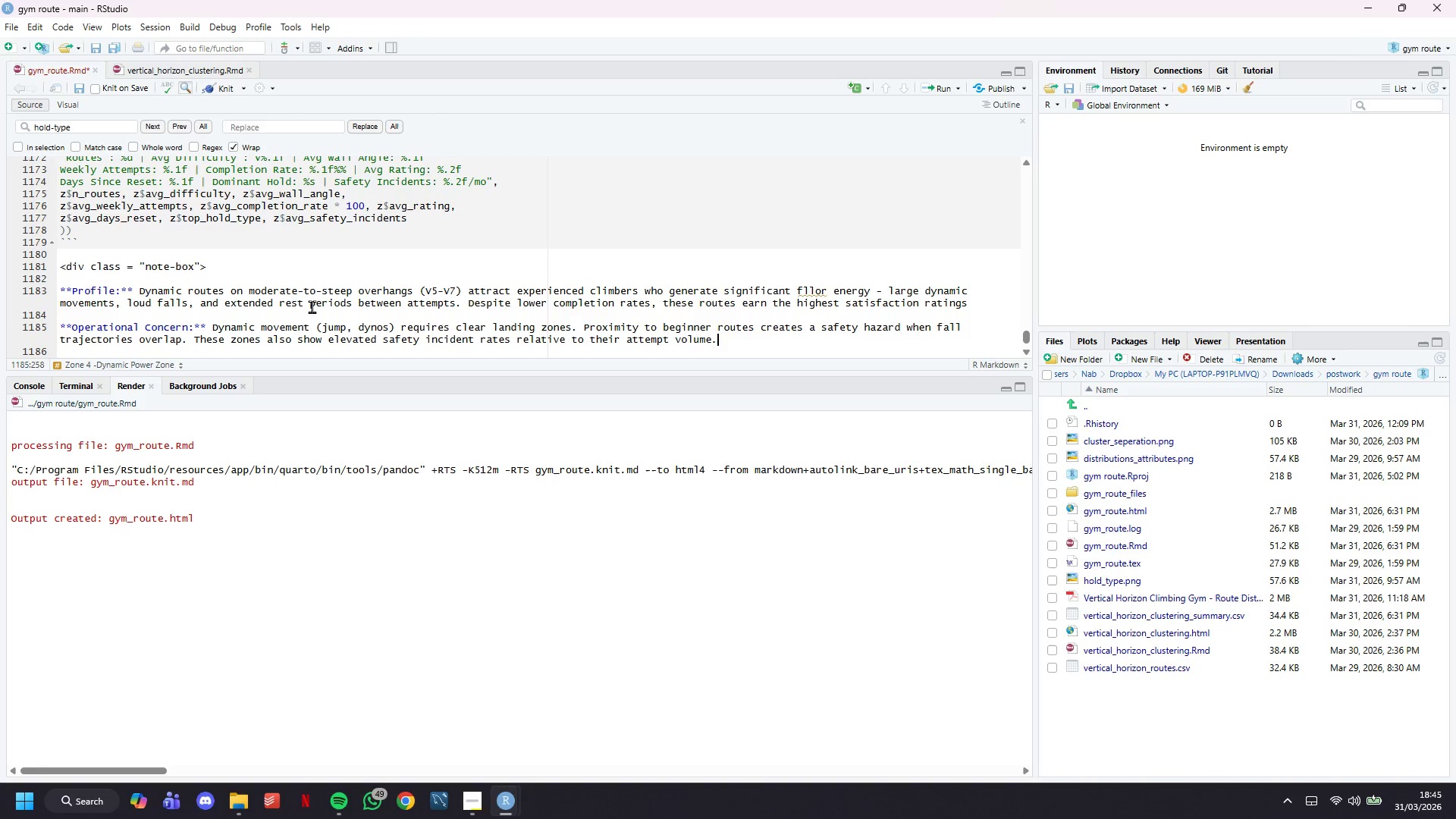 
key(Enter)
 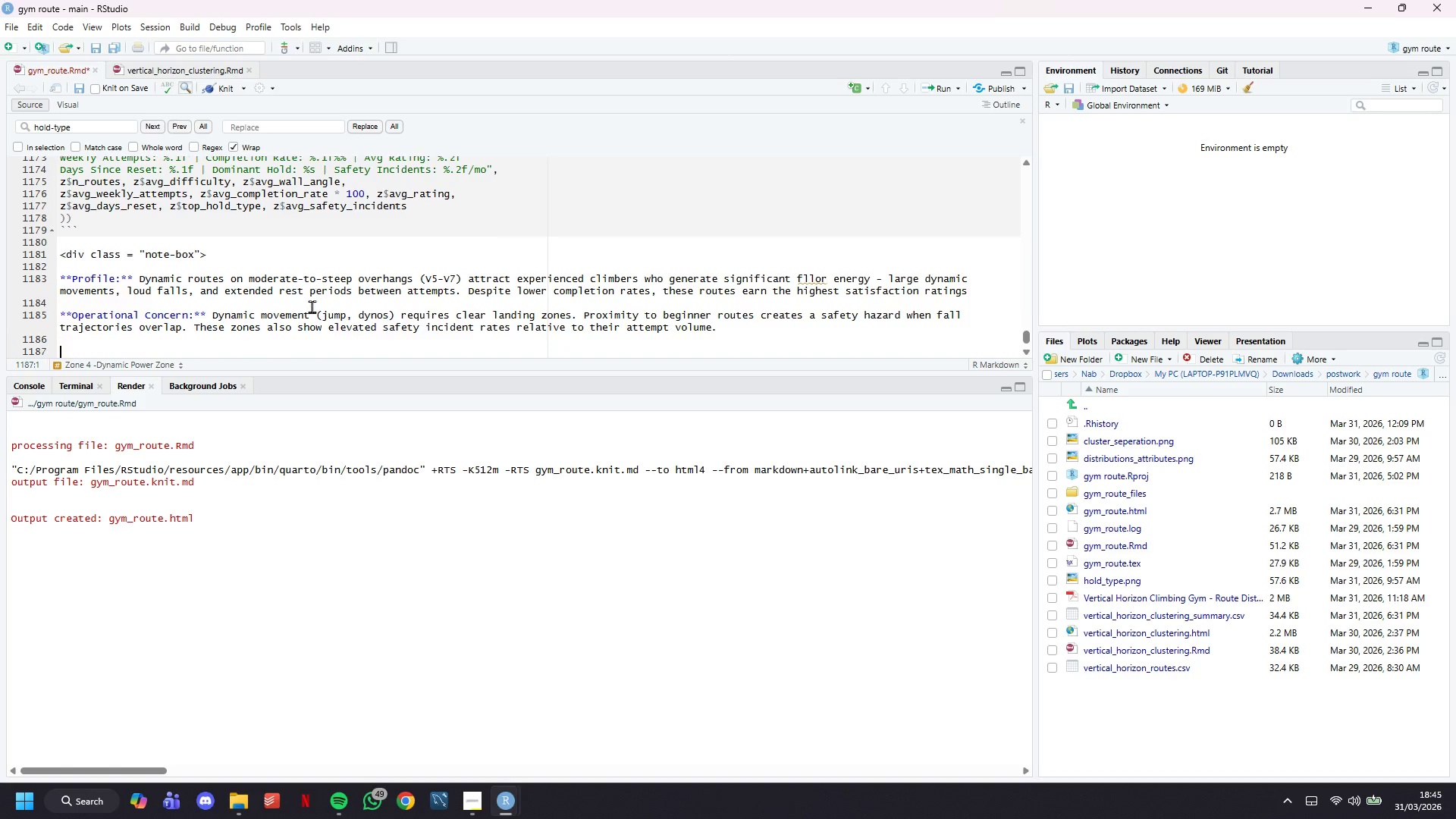 
key(Enter)
 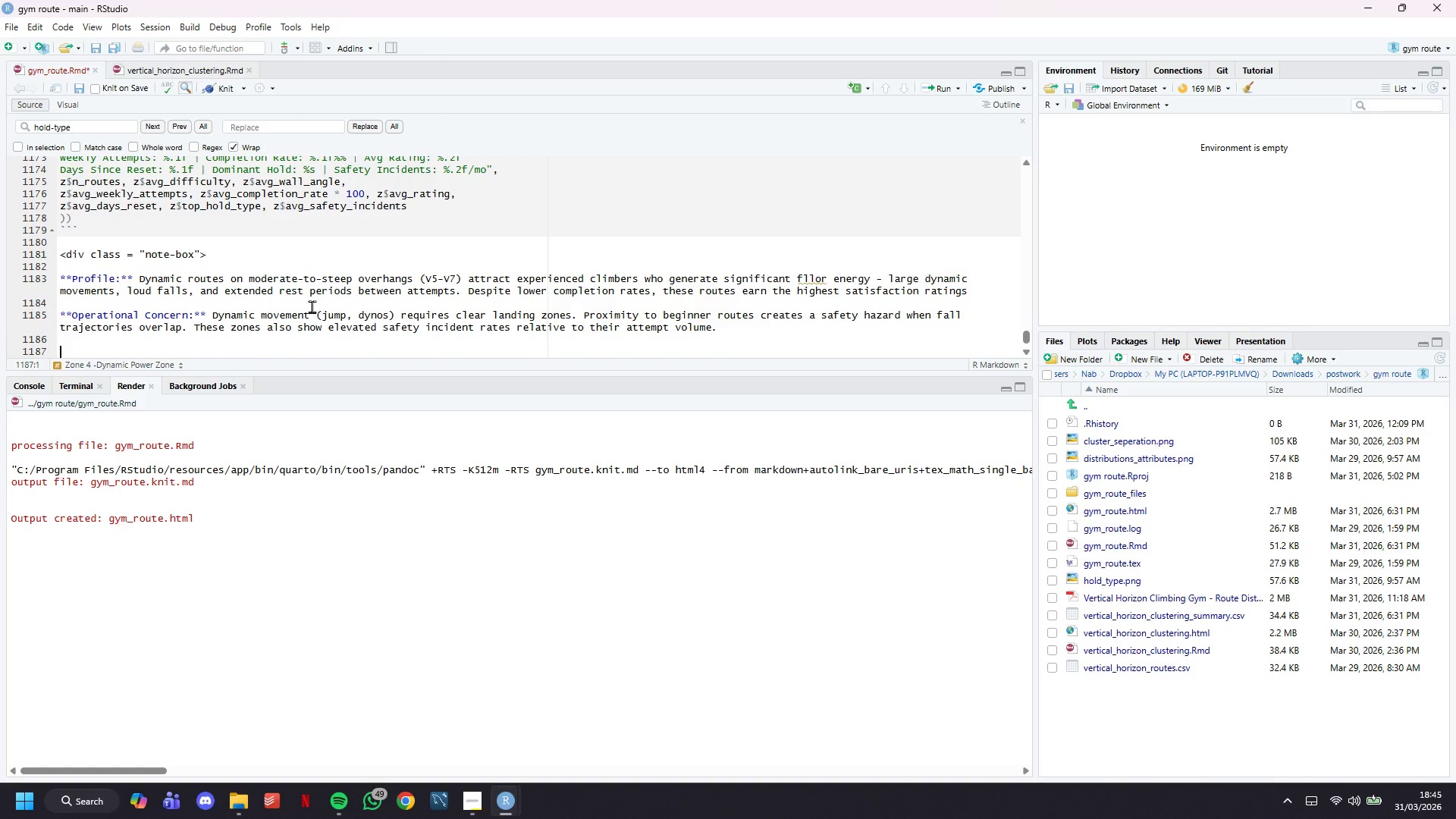 
type(&)
key(Backspace)
type((()
key(Backspace)
key(Backspace)
type(****)
 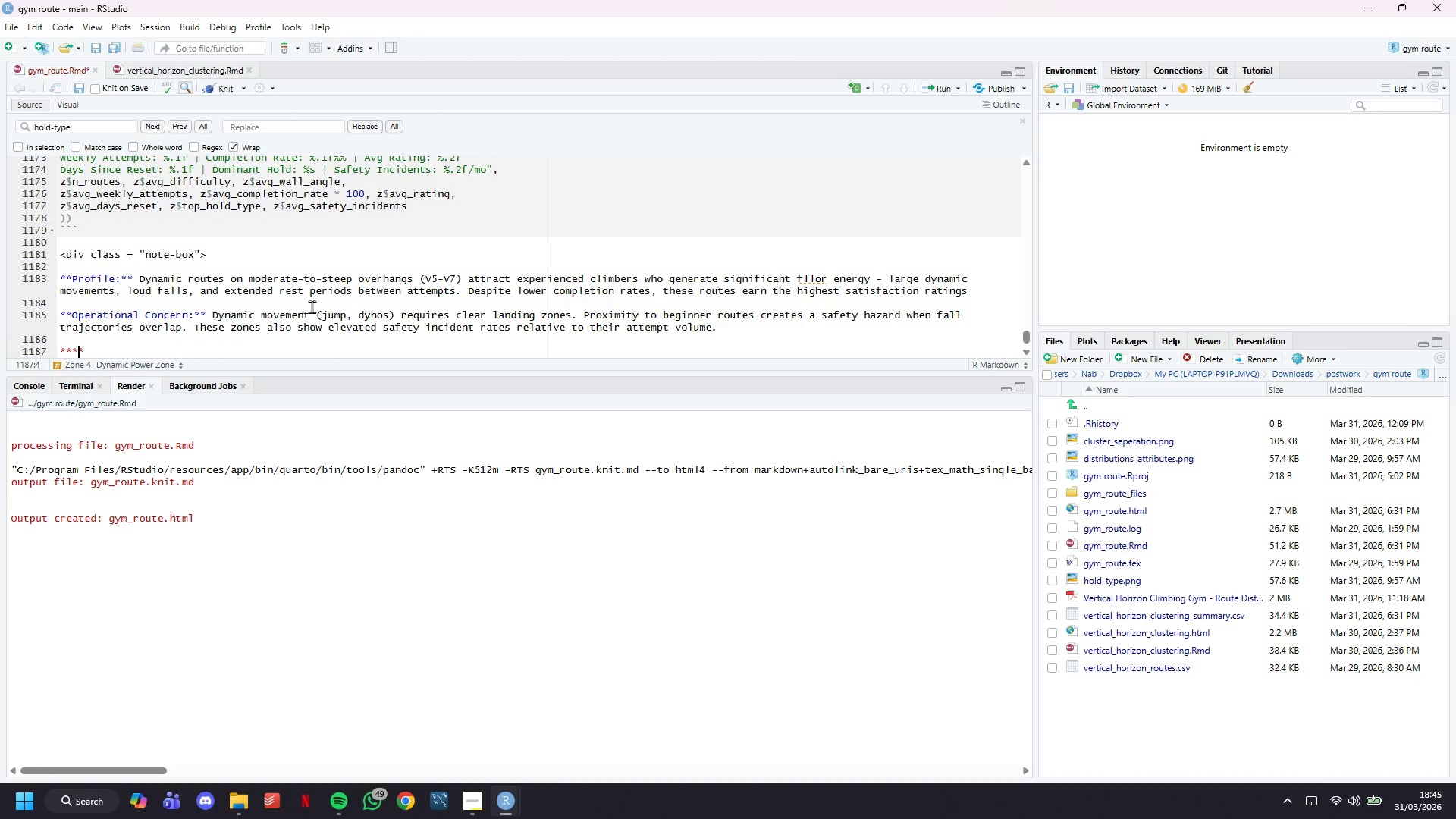 
 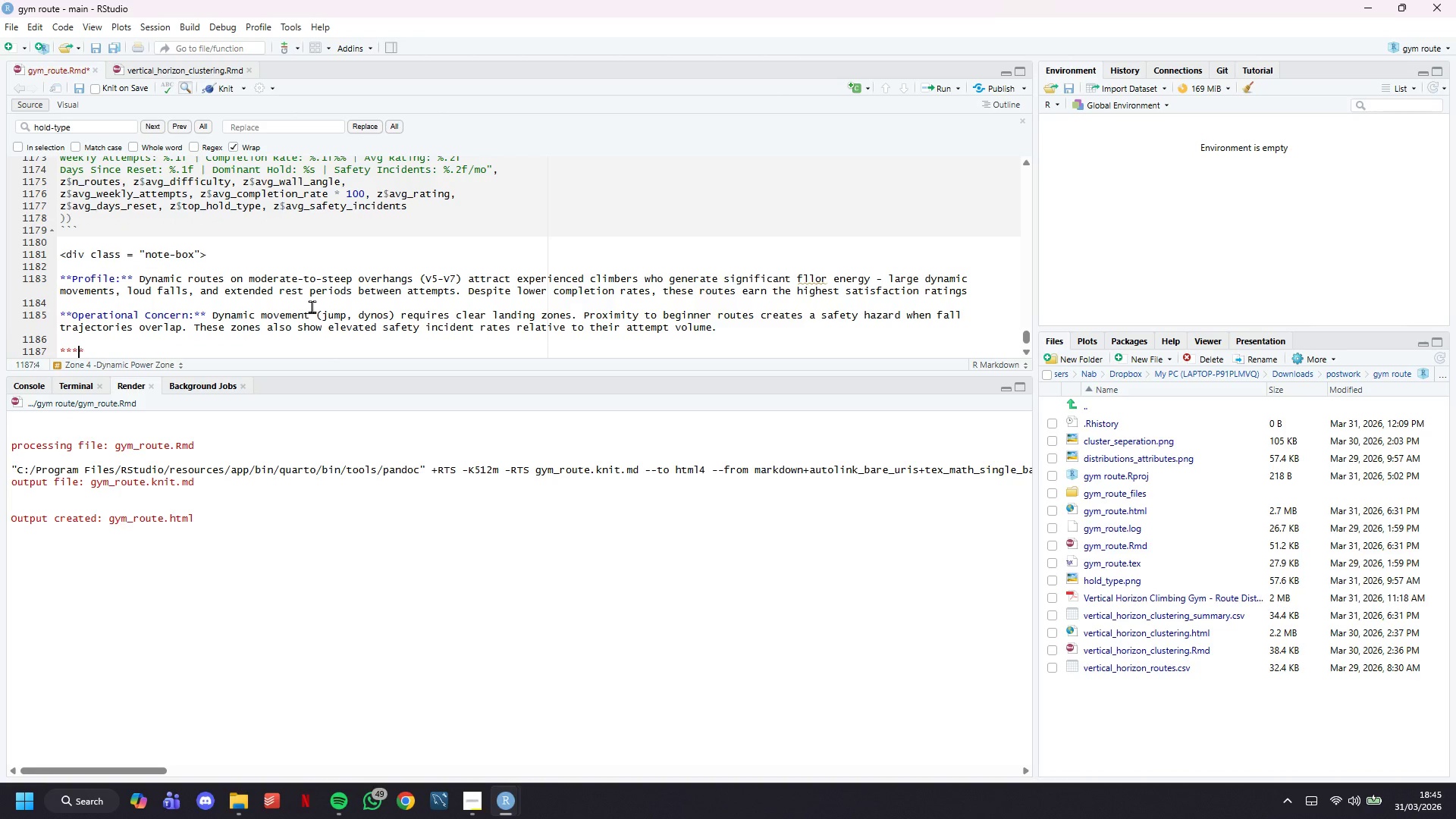 
key(ArrowLeft)
 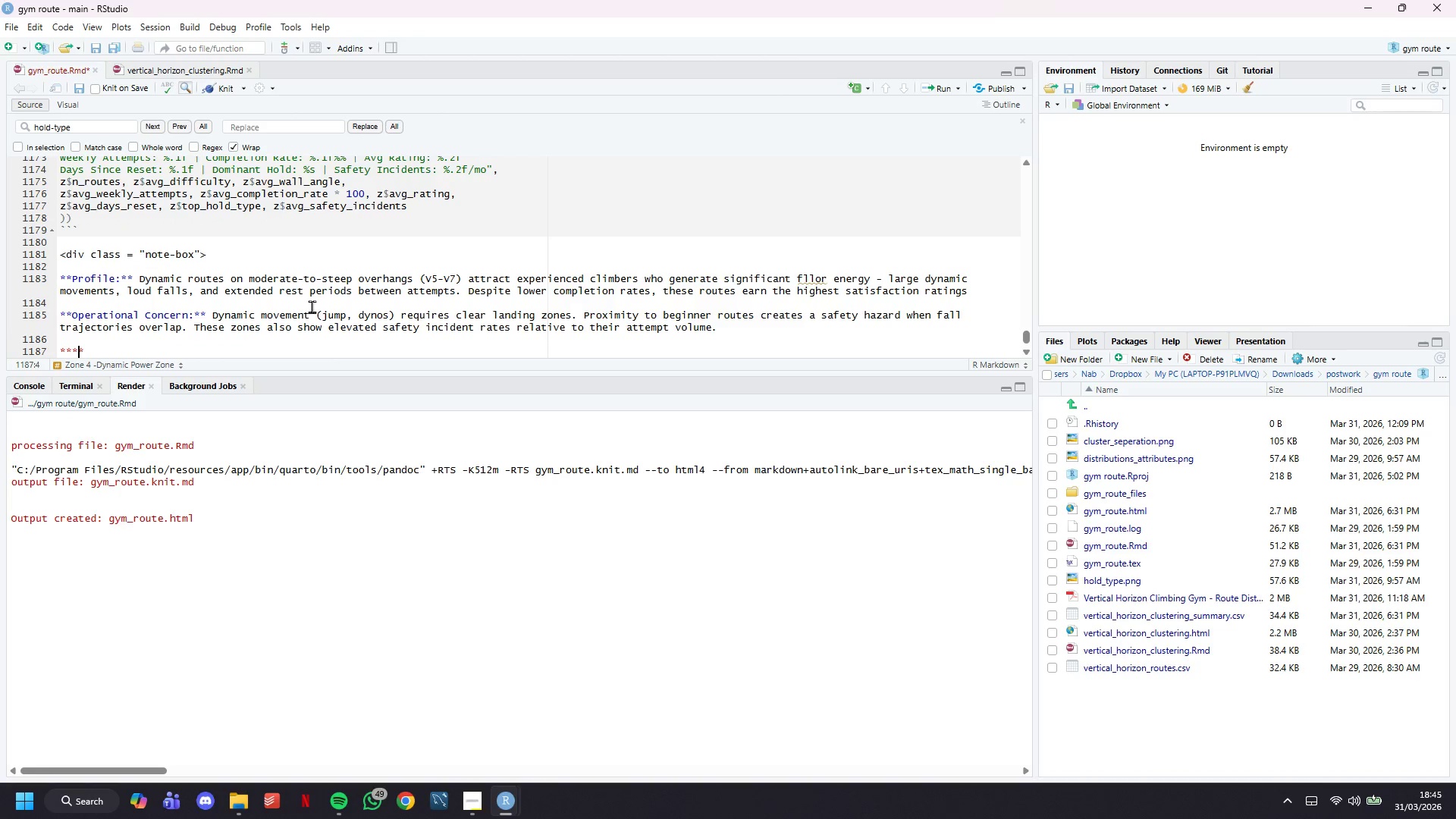 
key(ArrowLeft)
 